 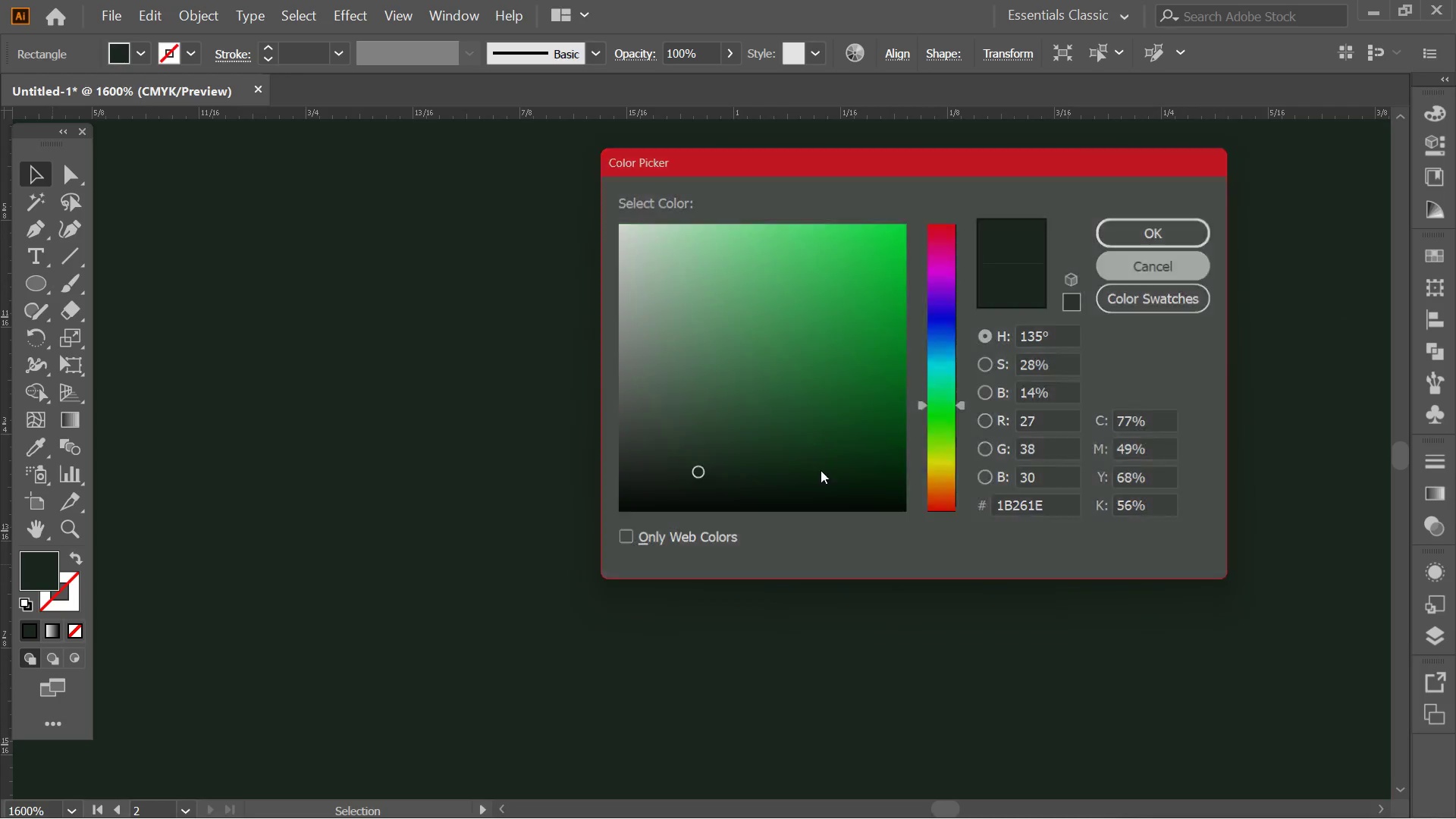 
hold_key(key=AltLeft, duration=0.55)
 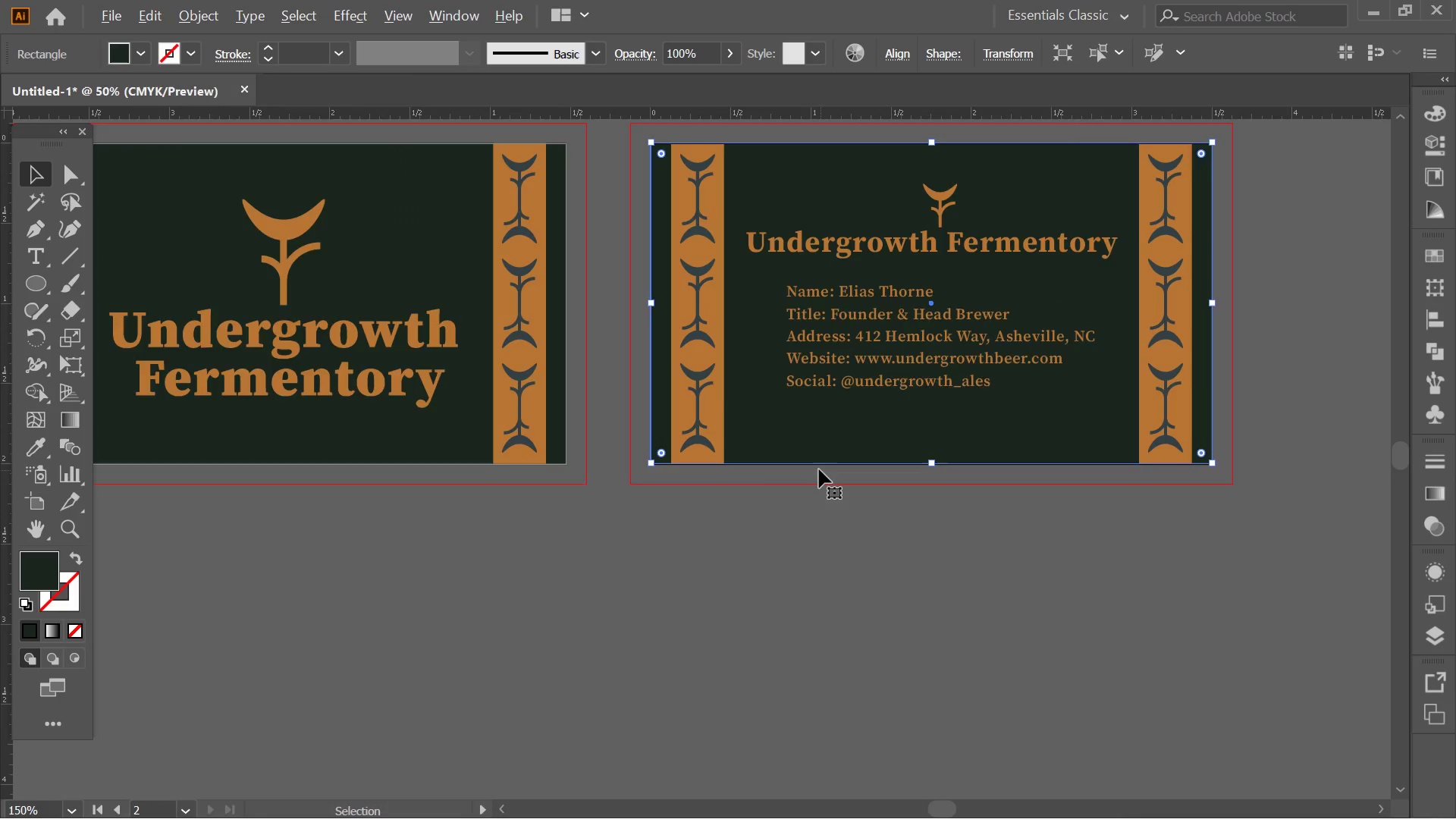 
hold_key(key=AltLeft, duration=0.39)
 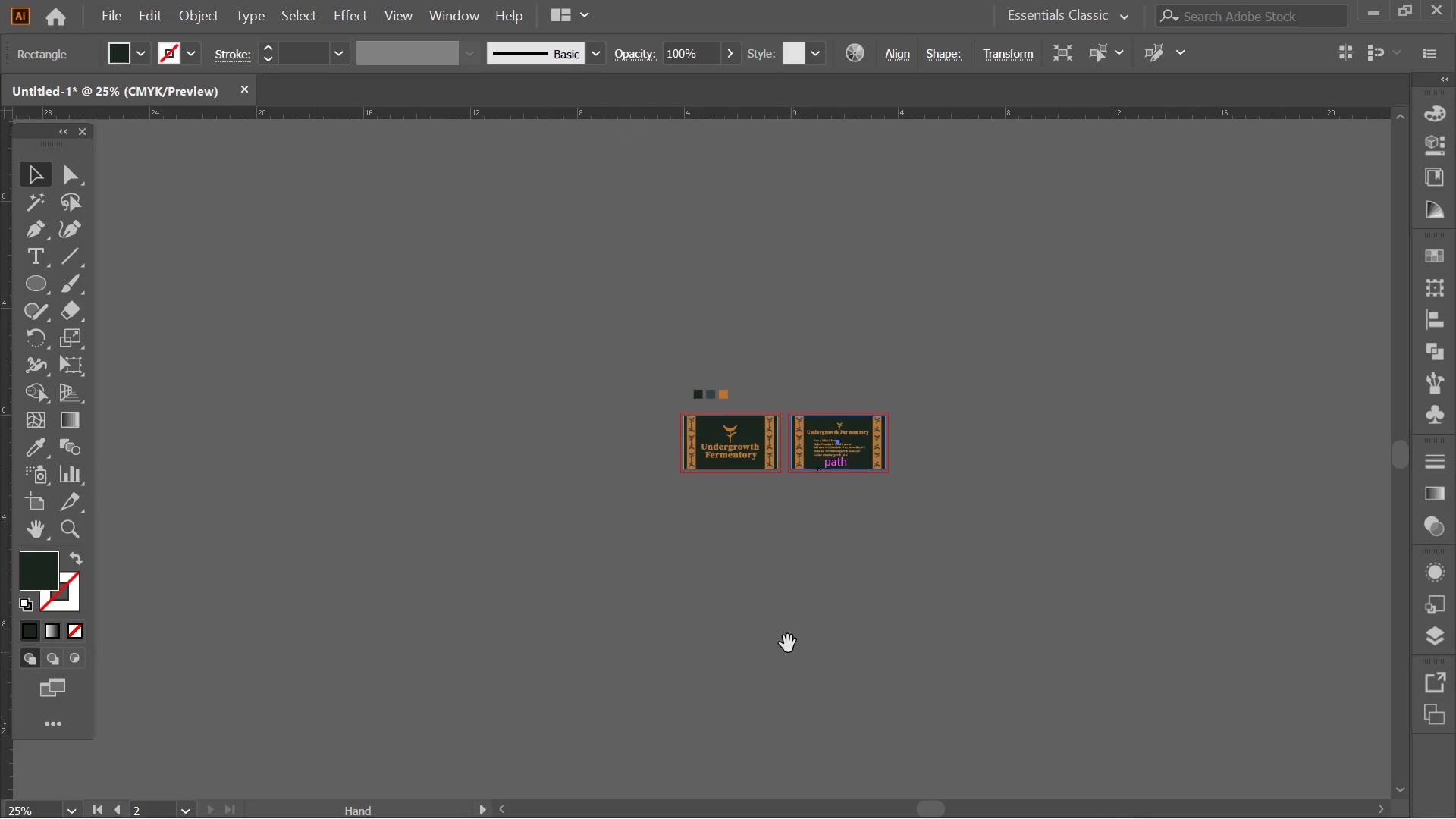 
left_click([788, 644])
 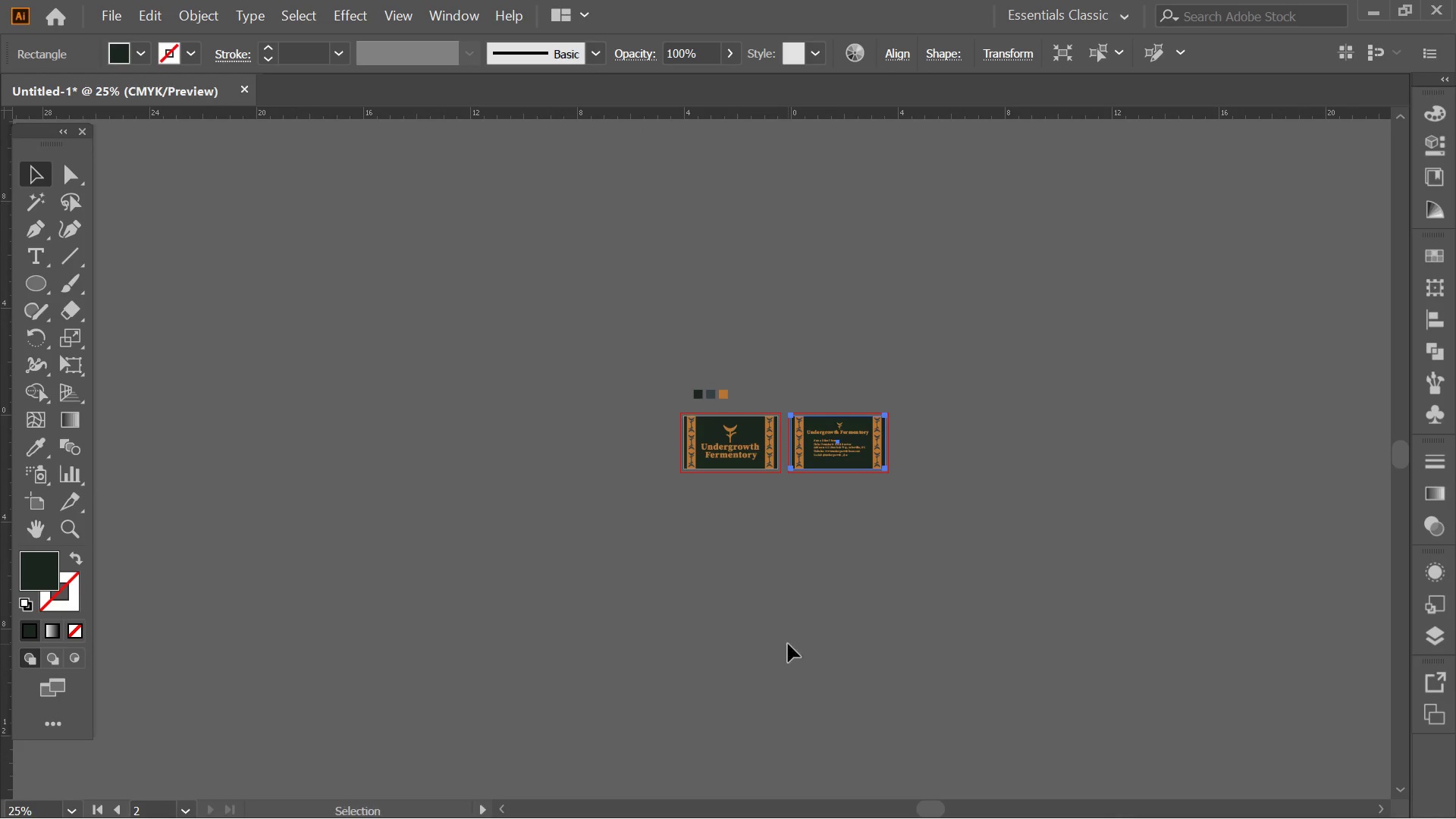 
scroll: coordinate [819, 469], scroll_direction: down, amount: 15.0
 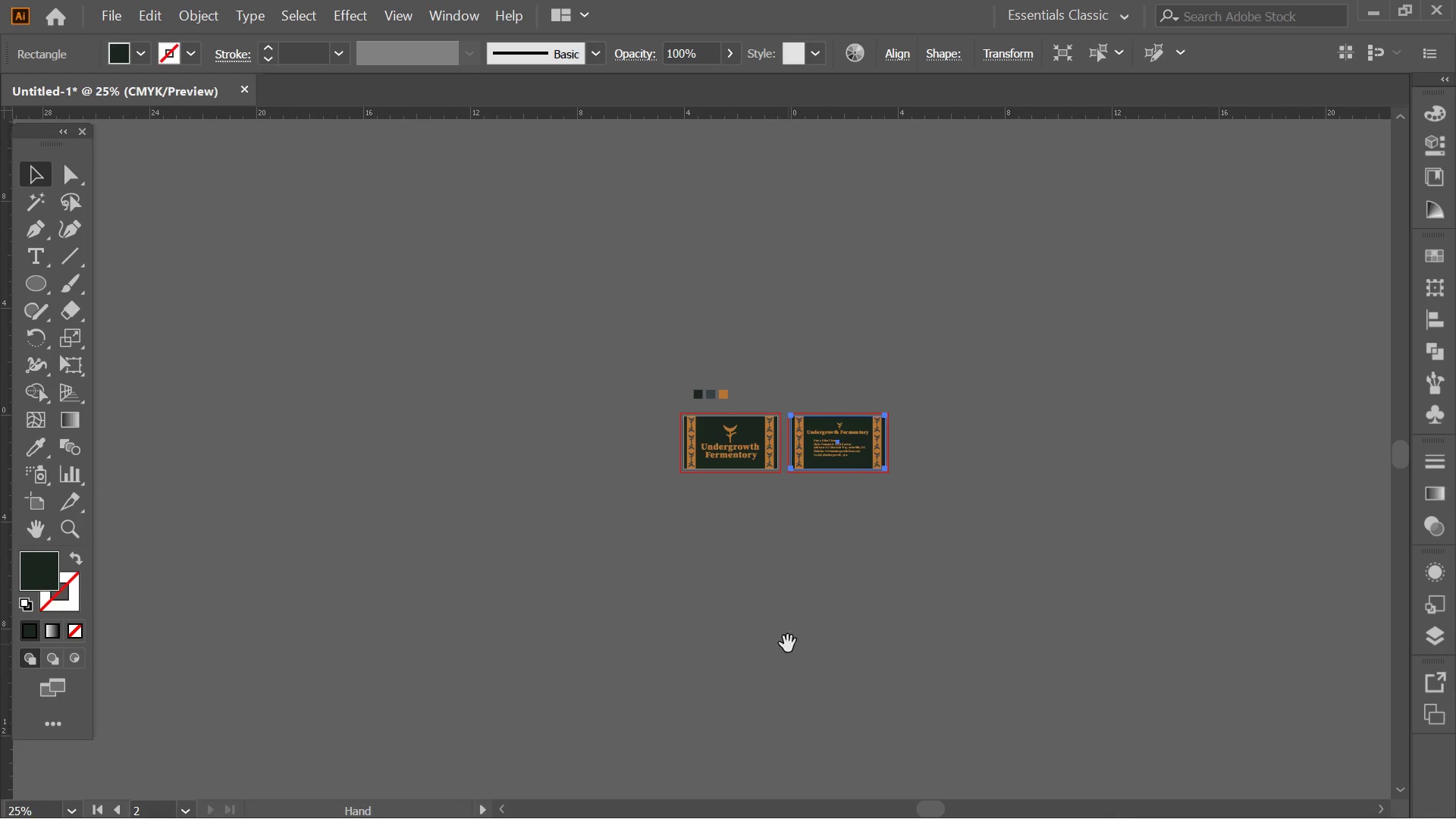 
hold_key(key=AltLeft, duration=0.41)
scroll: coordinate [786, 458], scroll_direction: up, amount: 4.0
 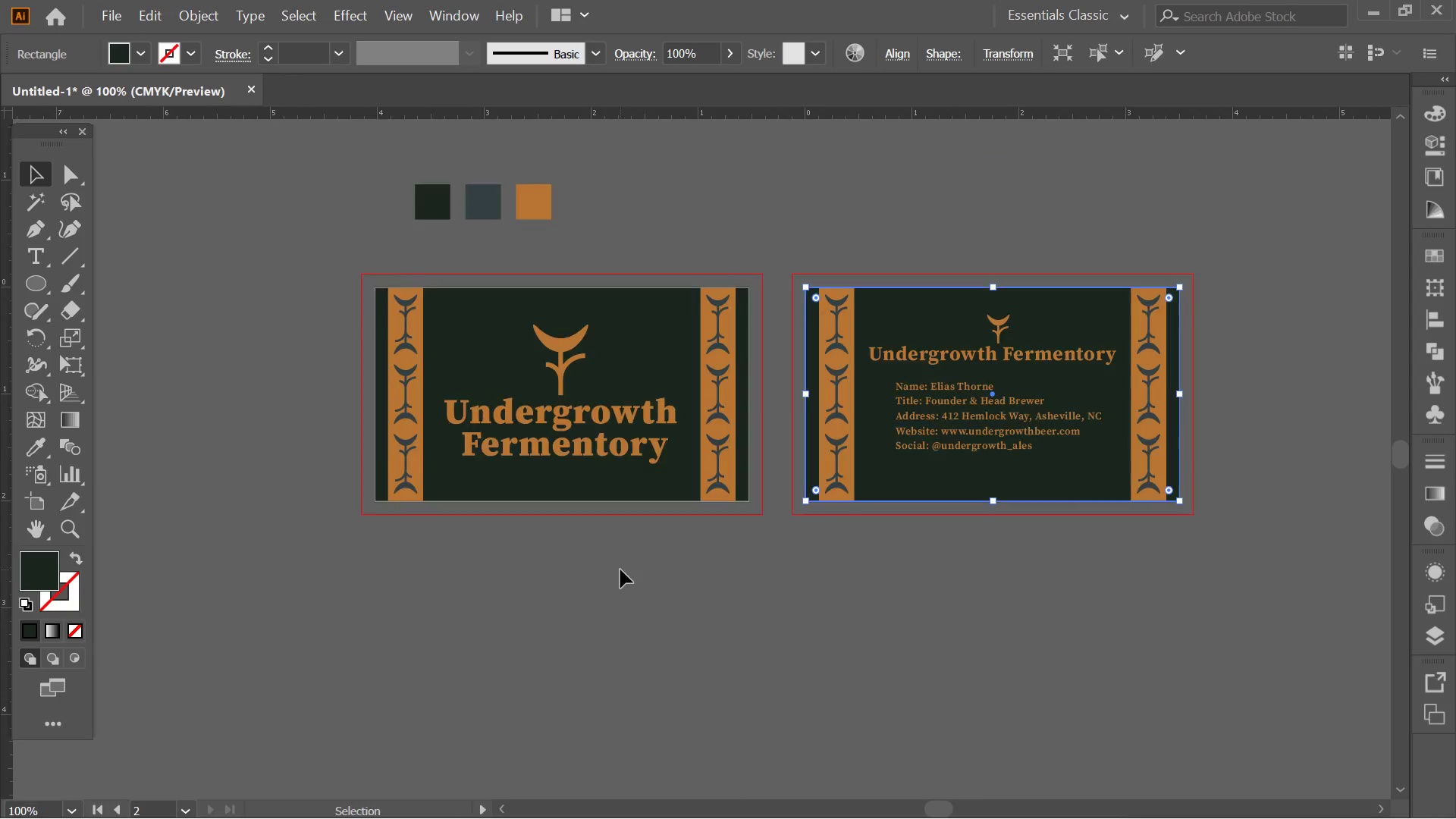 
left_click([620, 570])
 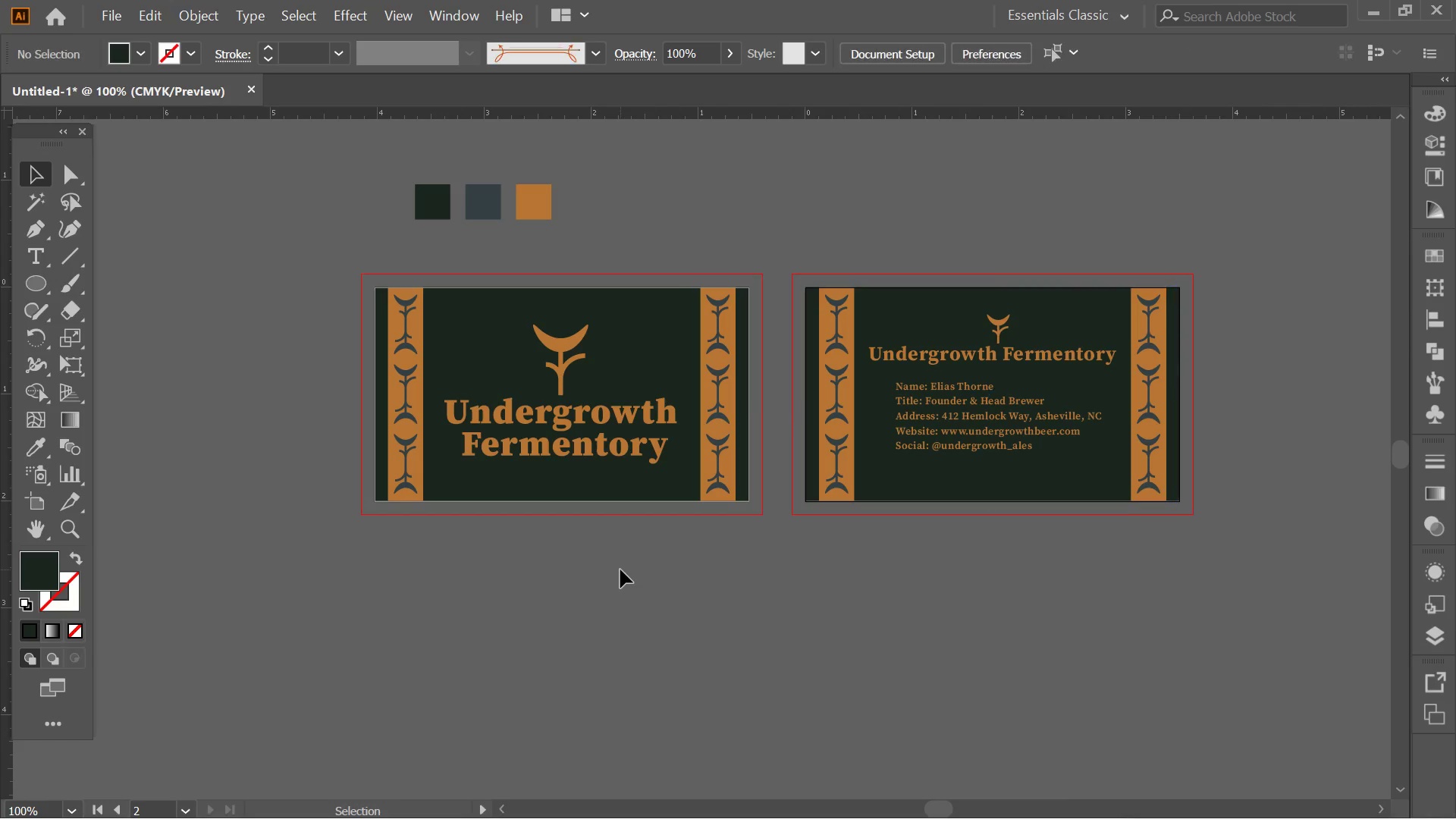 
key(Alt+AltLeft)
 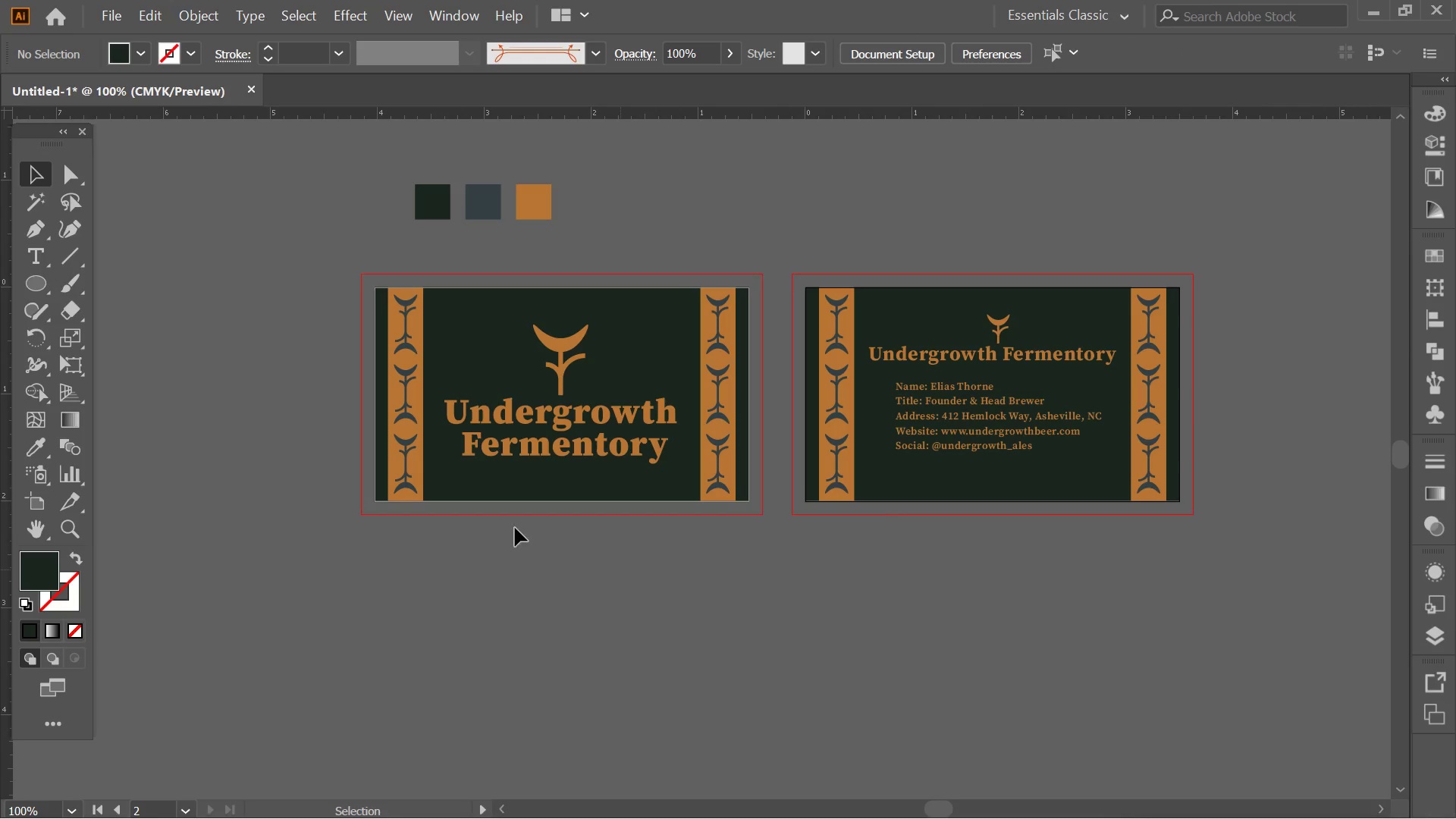 
hold_key(key=Space, duration=0.45)
 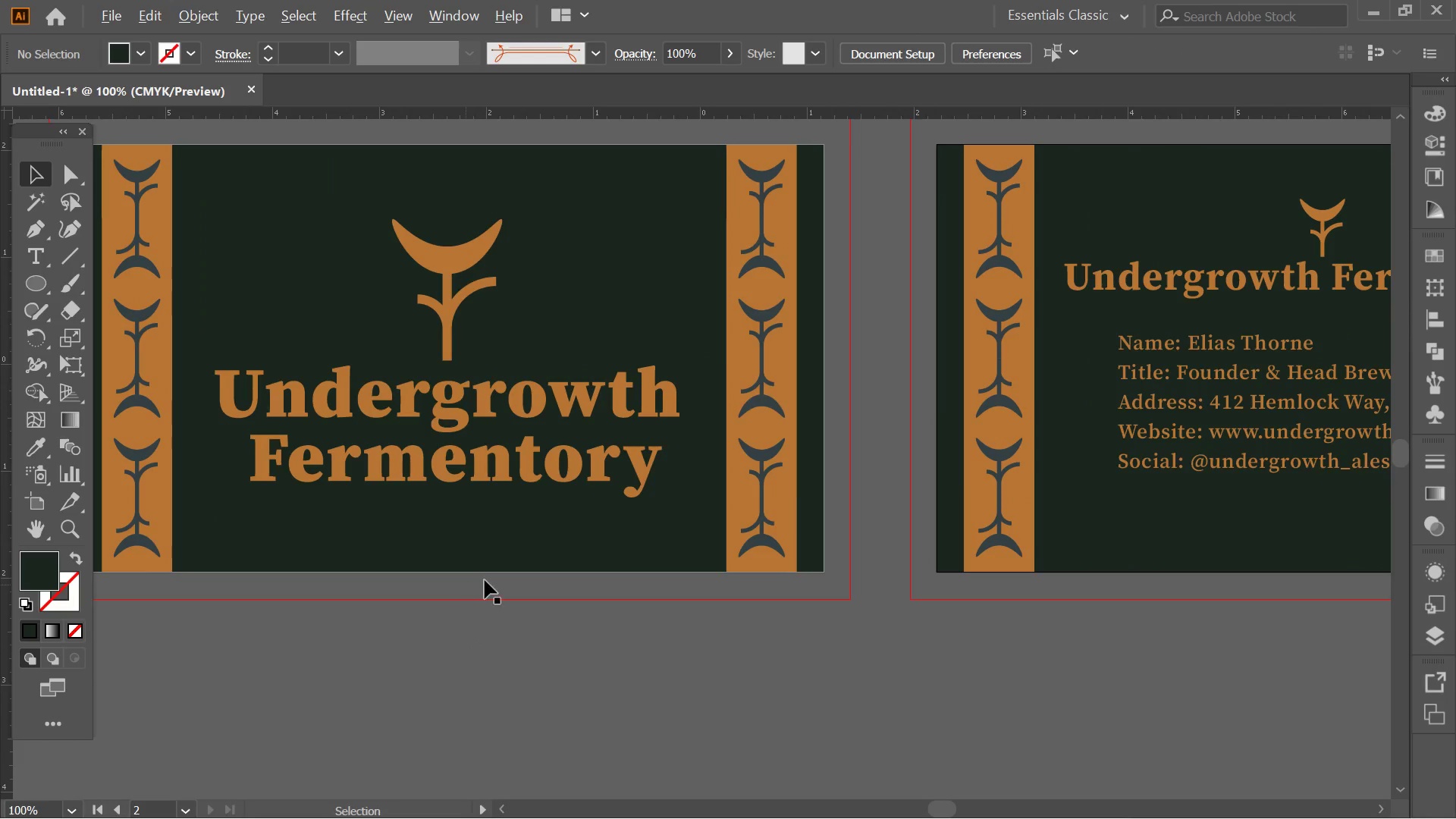 
left_click_drag(start_coordinate=[606, 558], to_coordinate=[448, 654])
 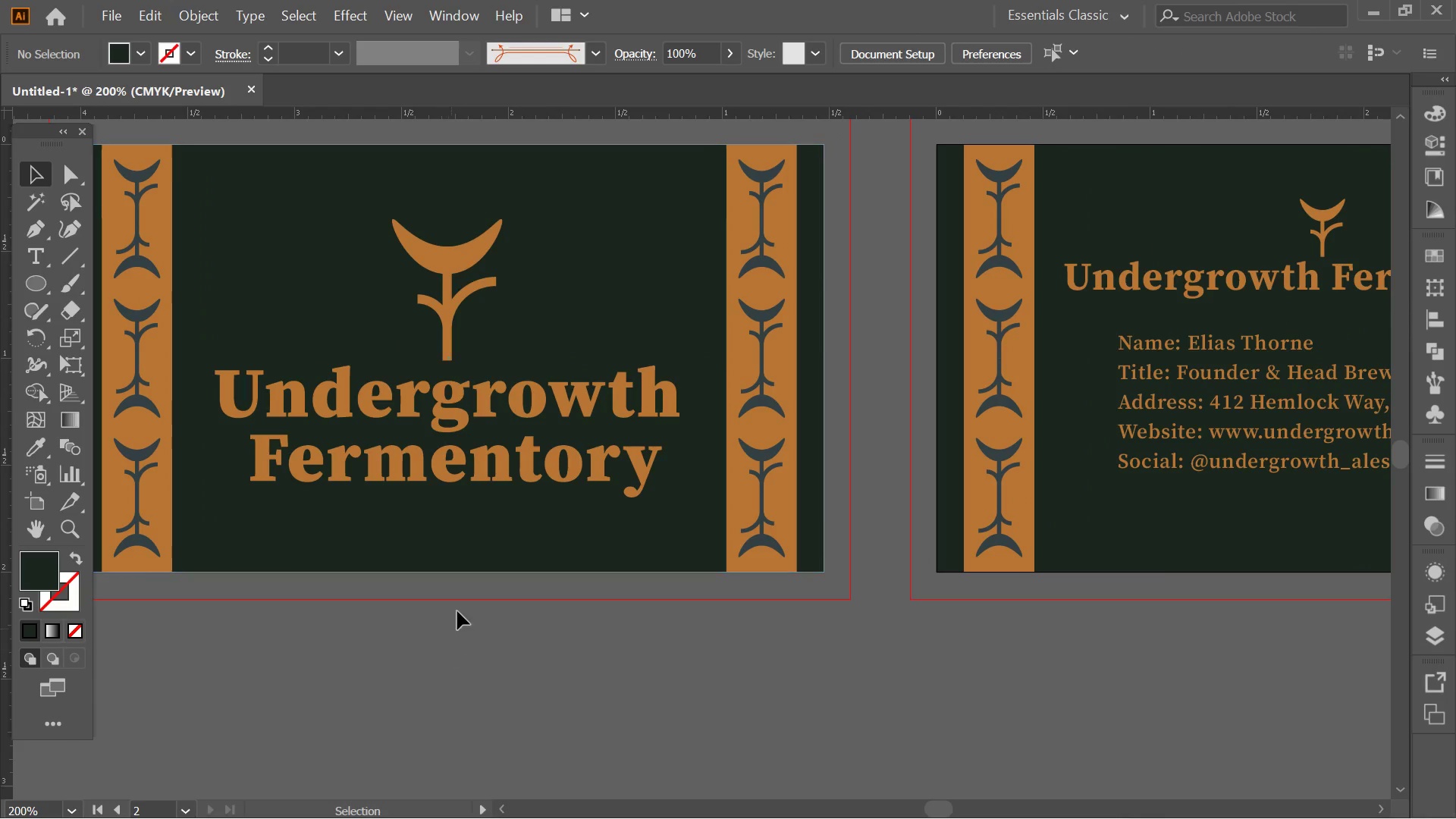 
scroll: coordinate [515, 528], scroll_direction: up, amount: 2.0
 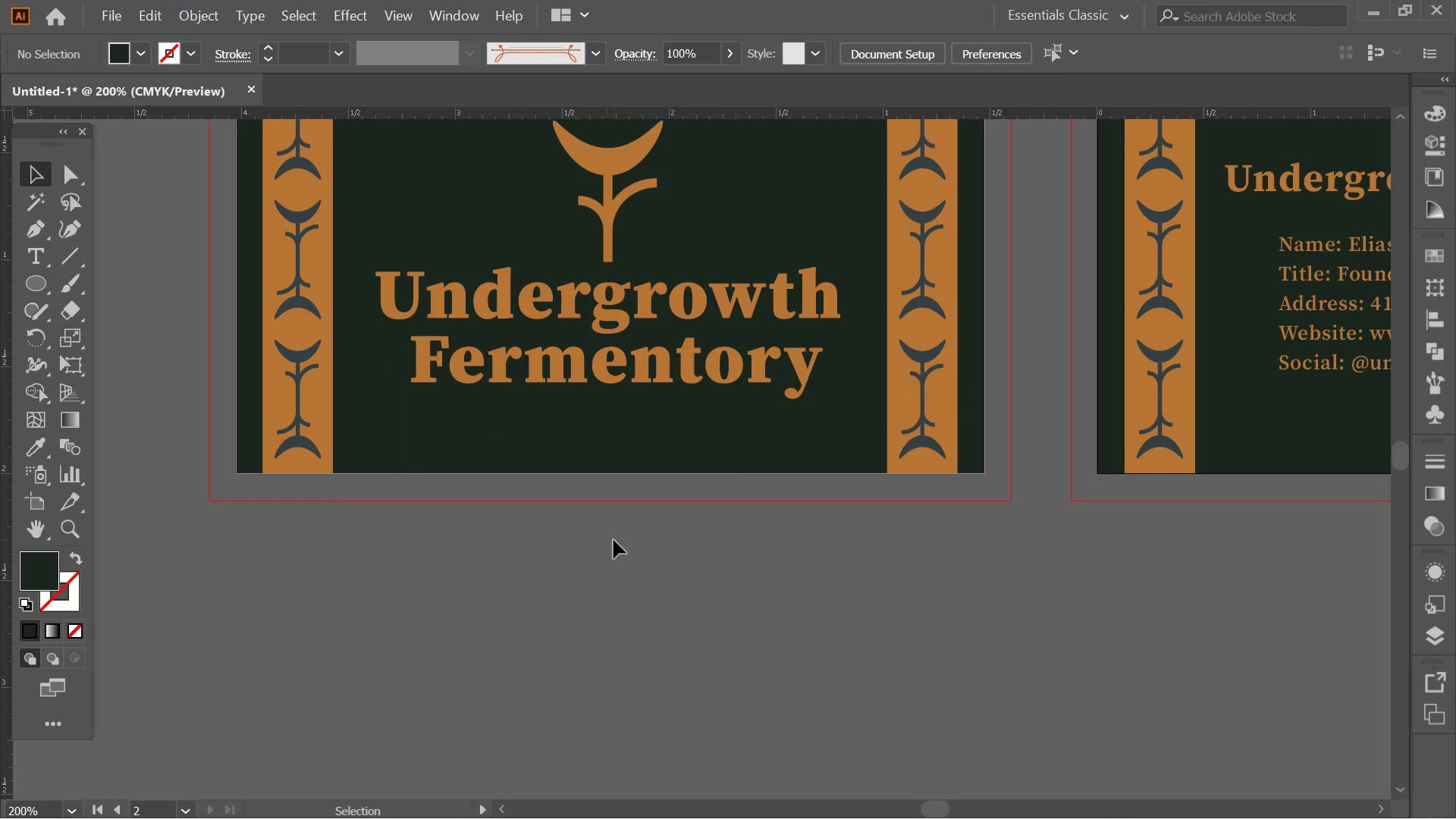 
key(Alt+AltLeft)
 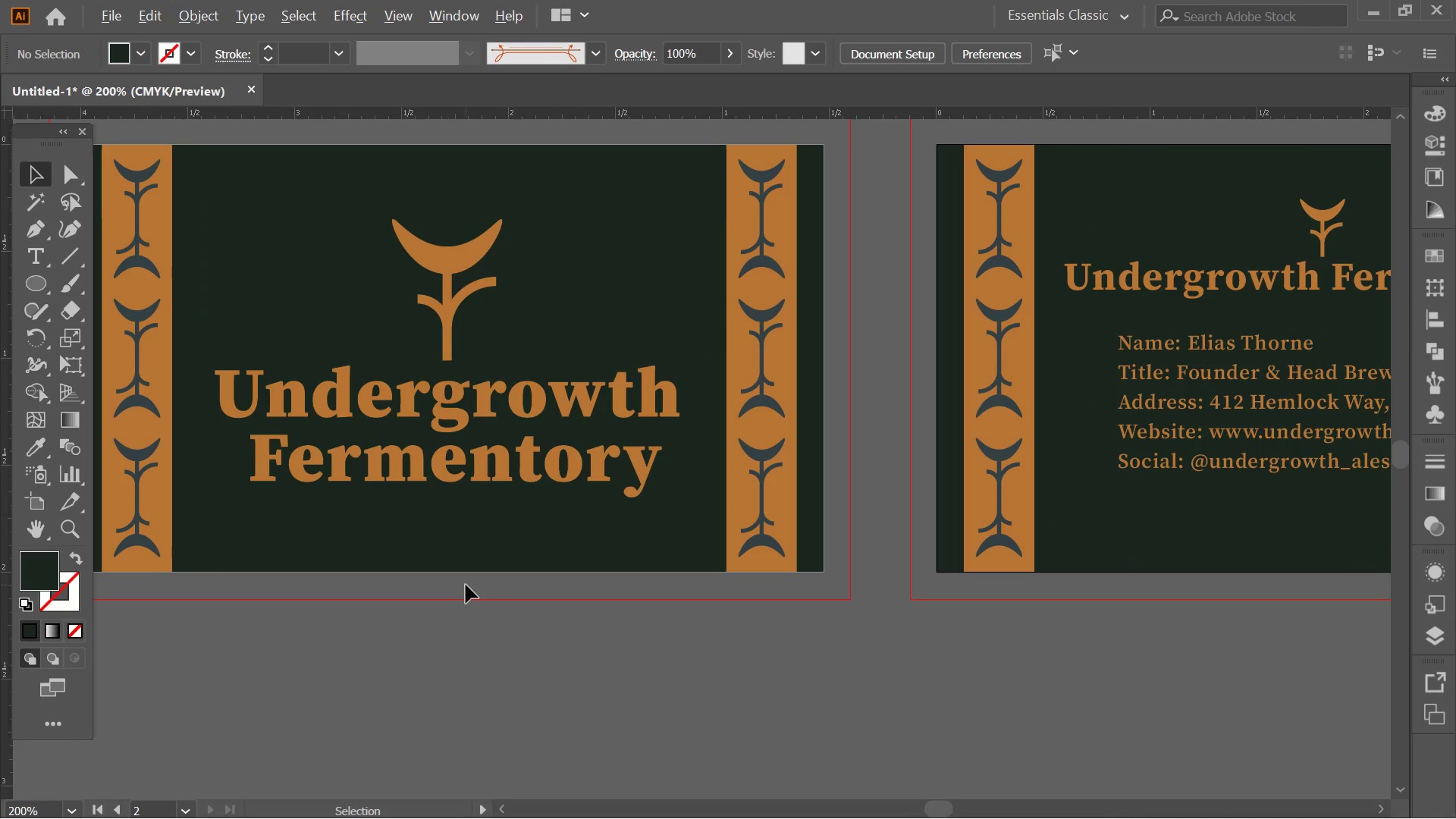 
hold_key(key=Space, duration=0.45)
 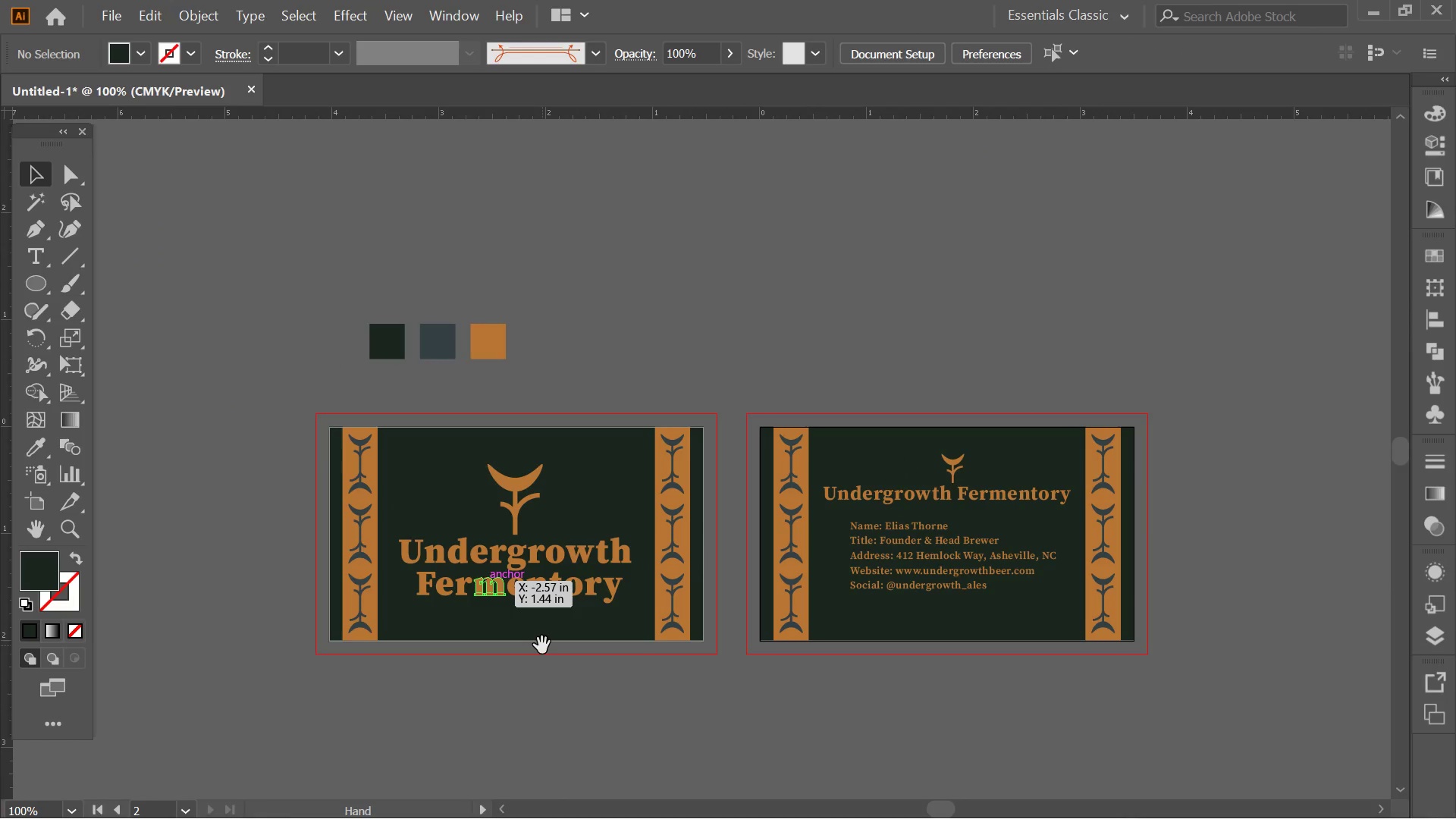 
left_click_drag(start_coordinate=[485, 584], to_coordinate=[542, 645])
 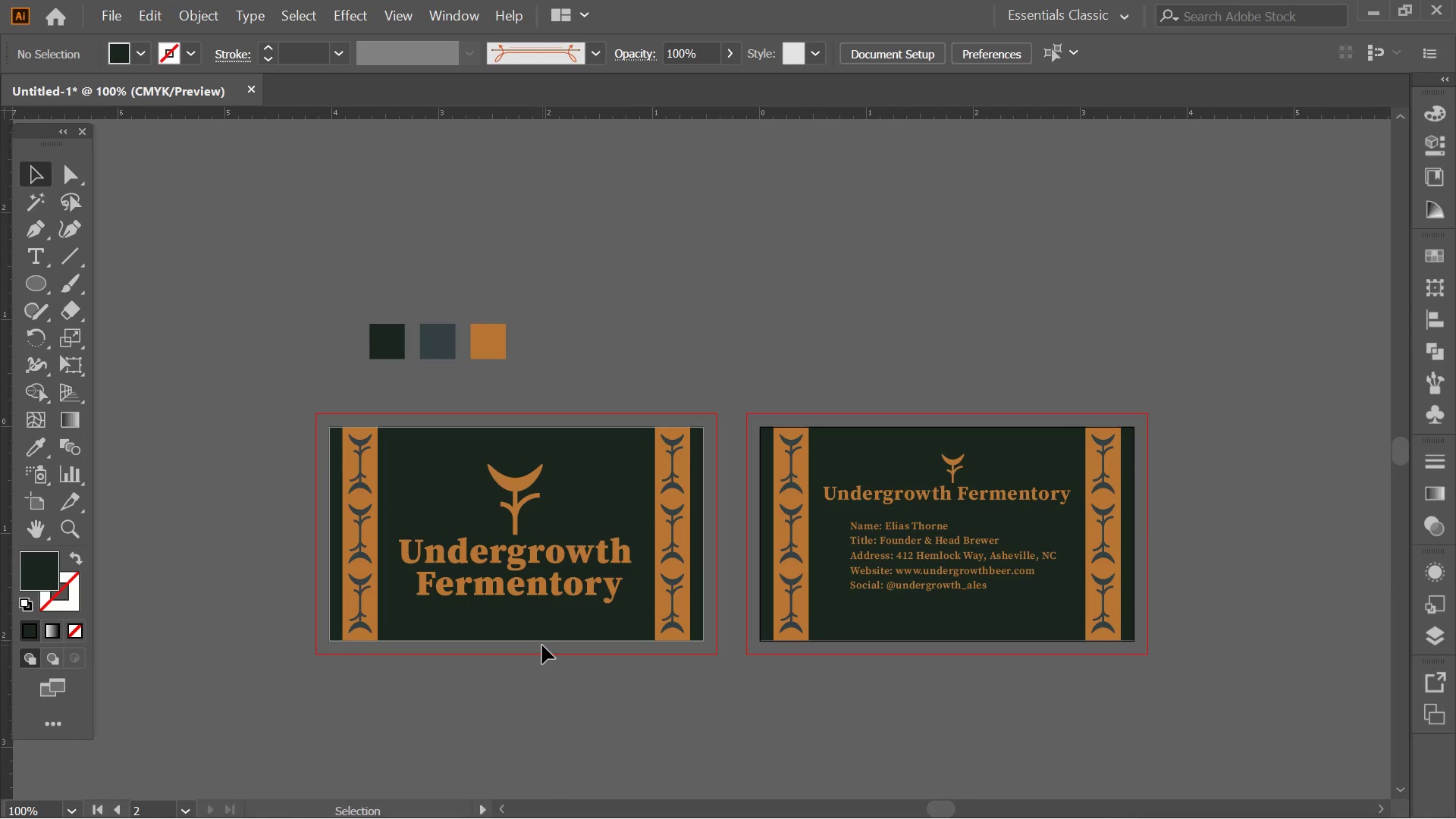 
scroll: coordinate [466, 585], scroll_direction: down, amount: 2.0
 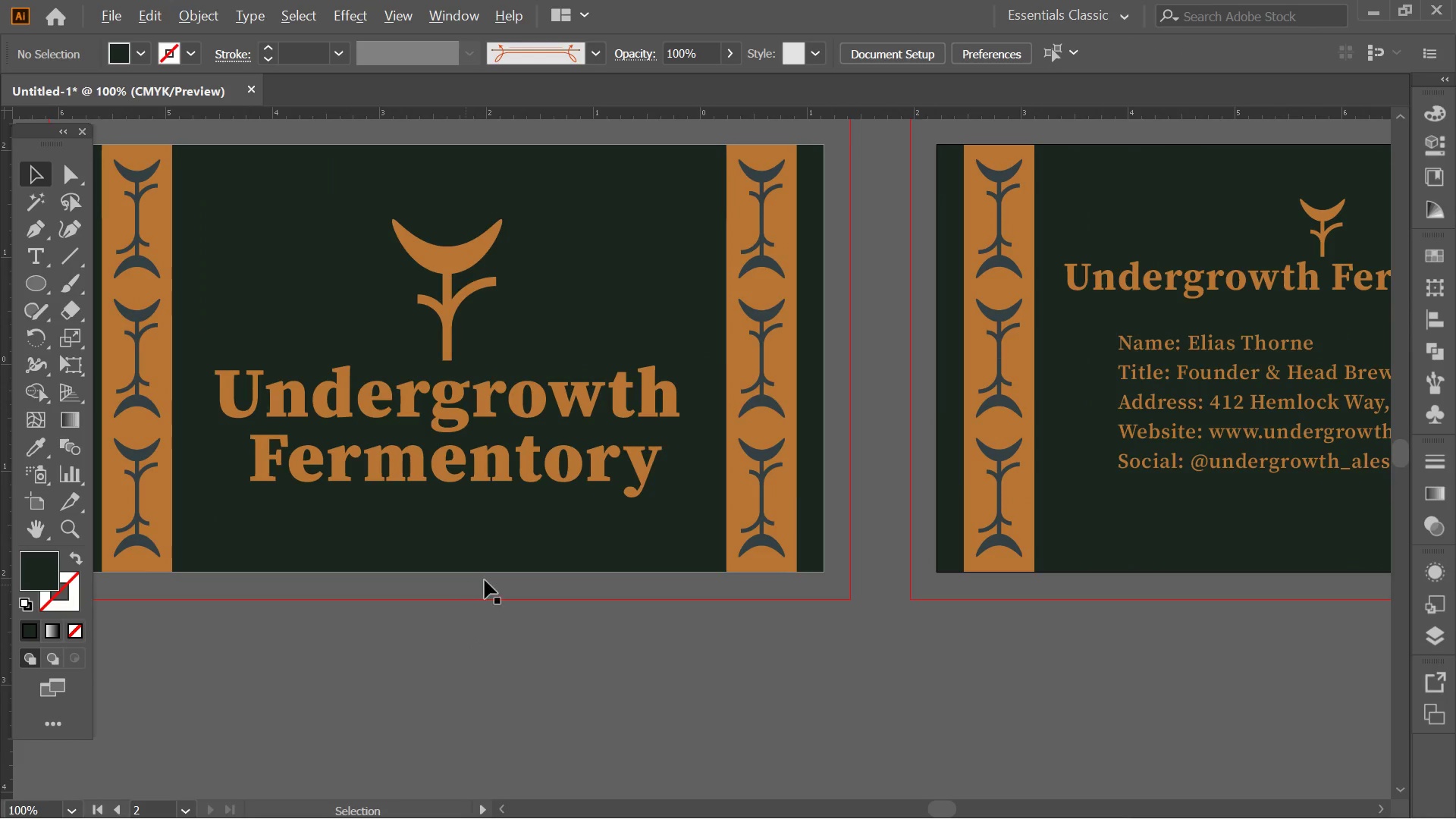 
wait(16.02)
 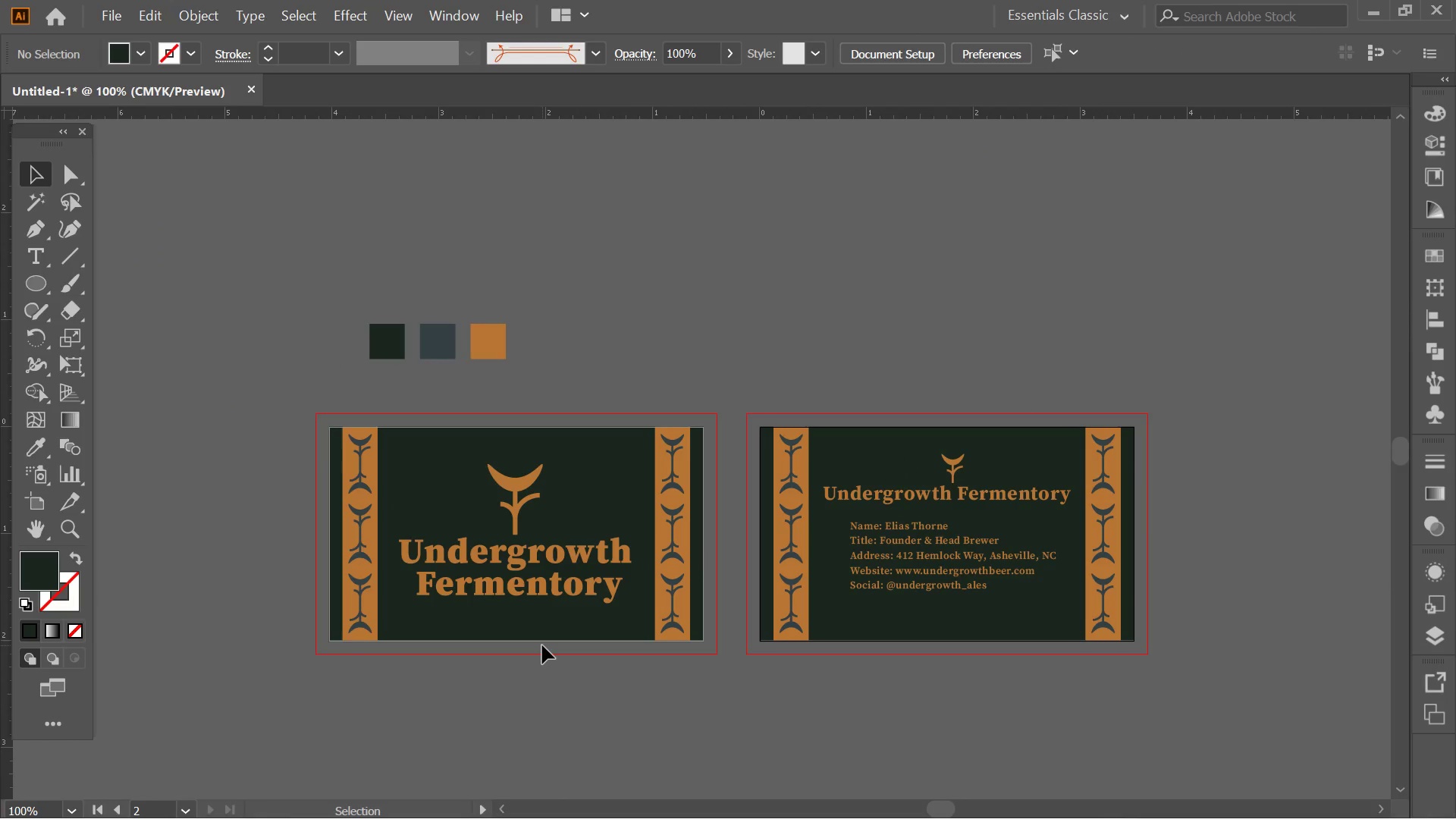 
hold_key(key=AltLeft, duration=0.7)
scroll: coordinate [601, 598], scroll_direction: up, amount: 3.0
 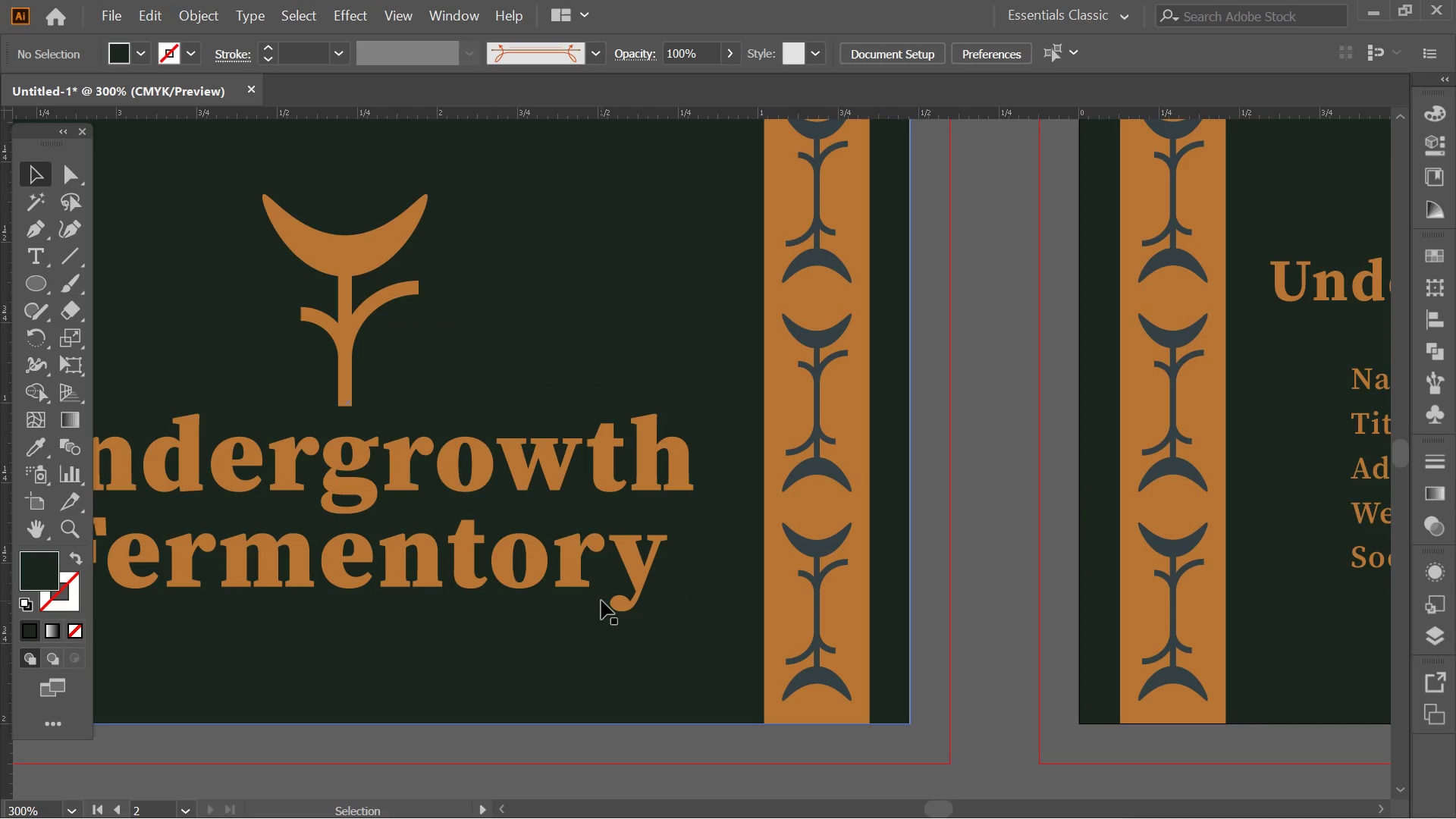 
key(Alt+AltLeft)
 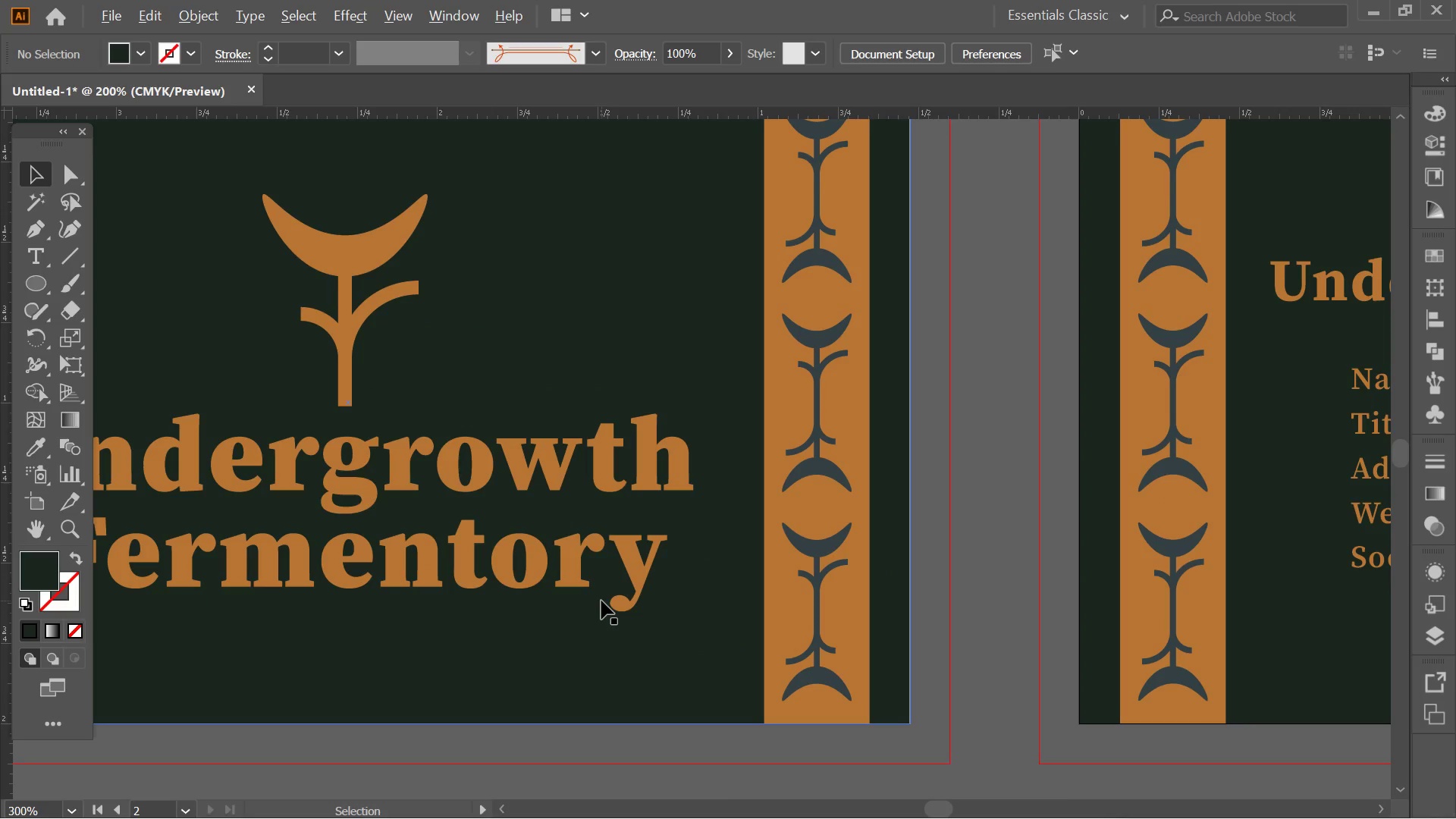 
scroll: coordinate [601, 601], scroll_direction: down, amount: 2.0
 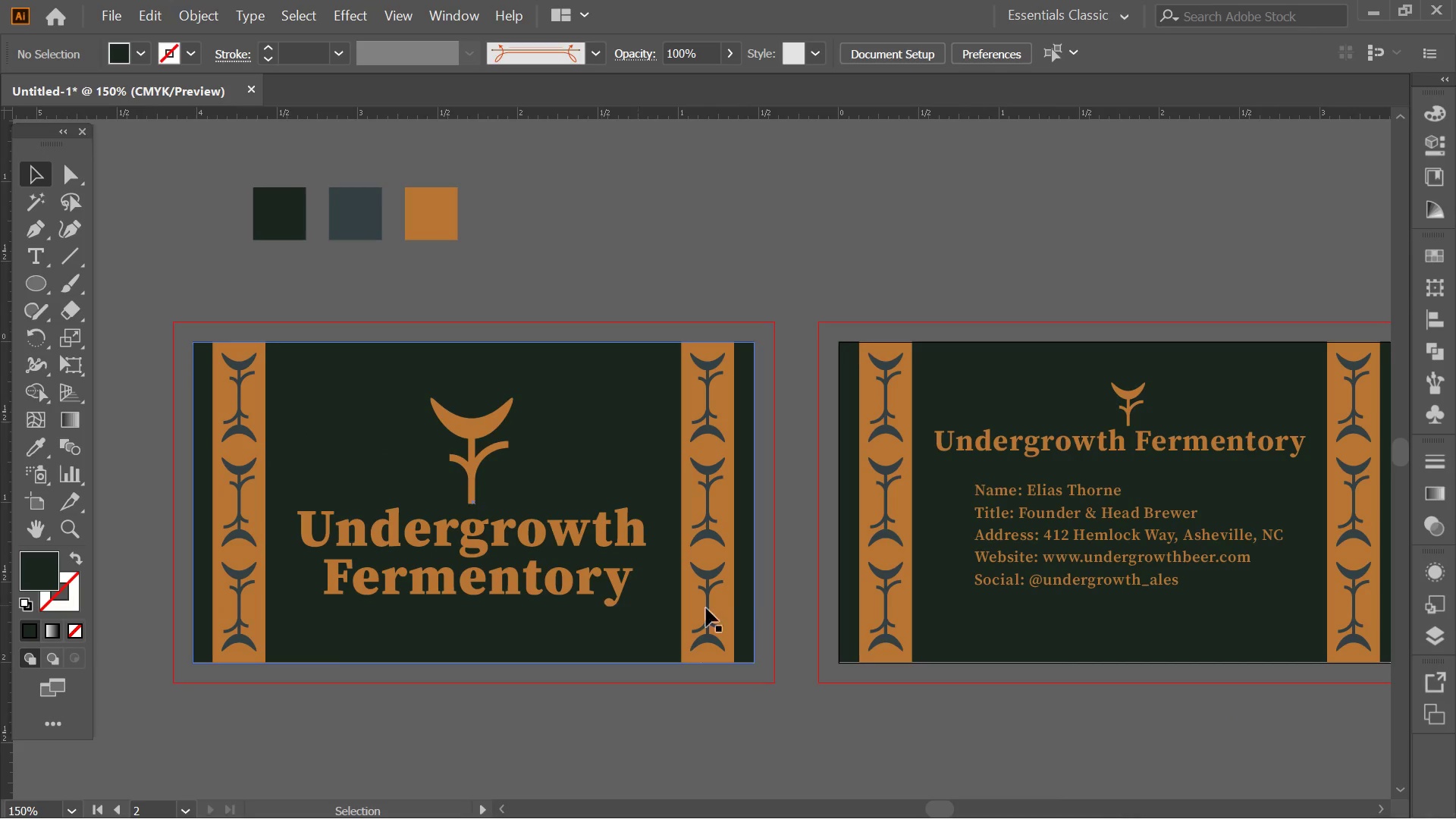 
hold_key(key=Space, duration=0.64)
 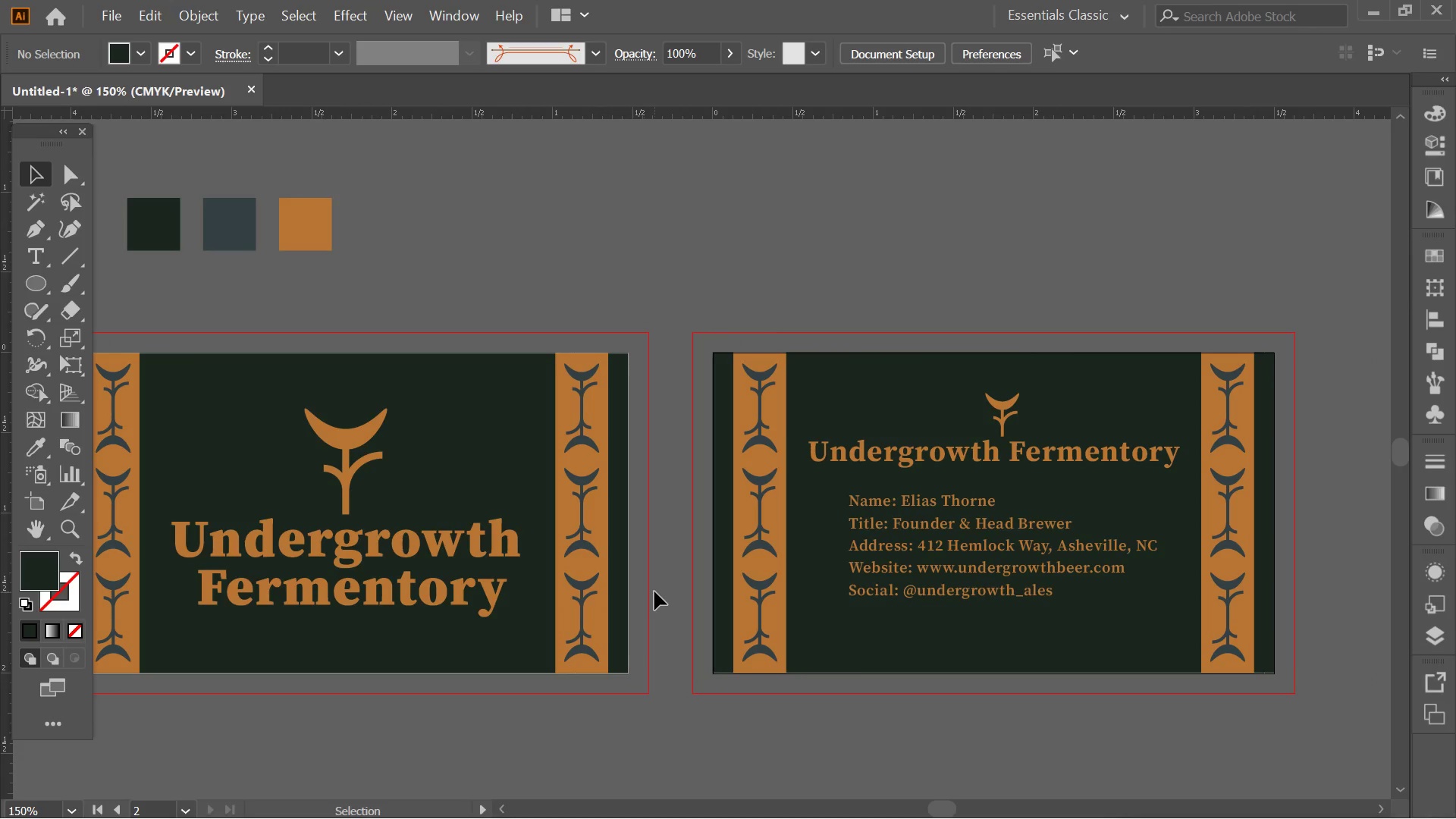 
left_click_drag(start_coordinate=[767, 603], to_coordinate=[644, 612])
 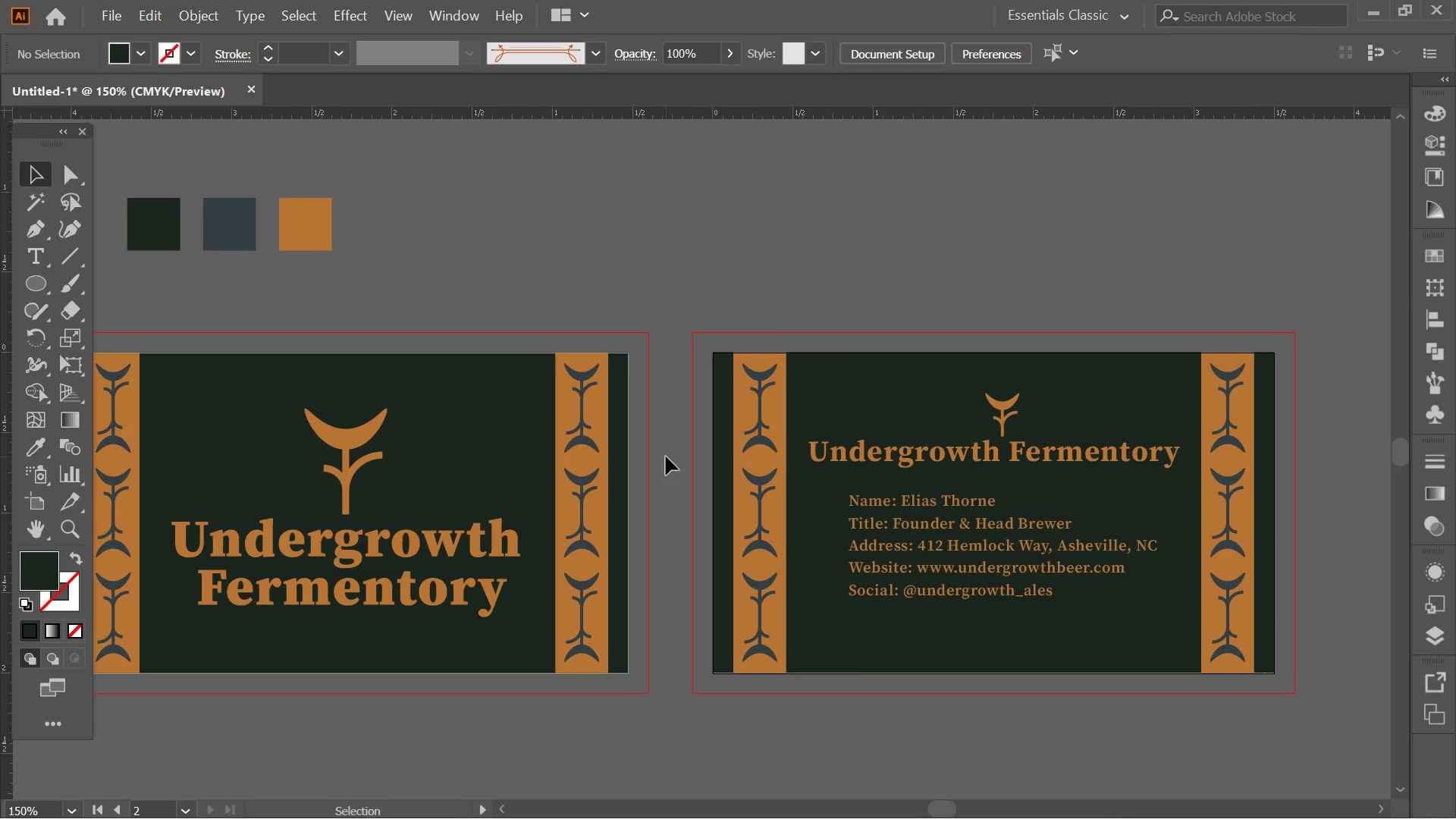 
hold_key(key=AltLeft, duration=0.41)
 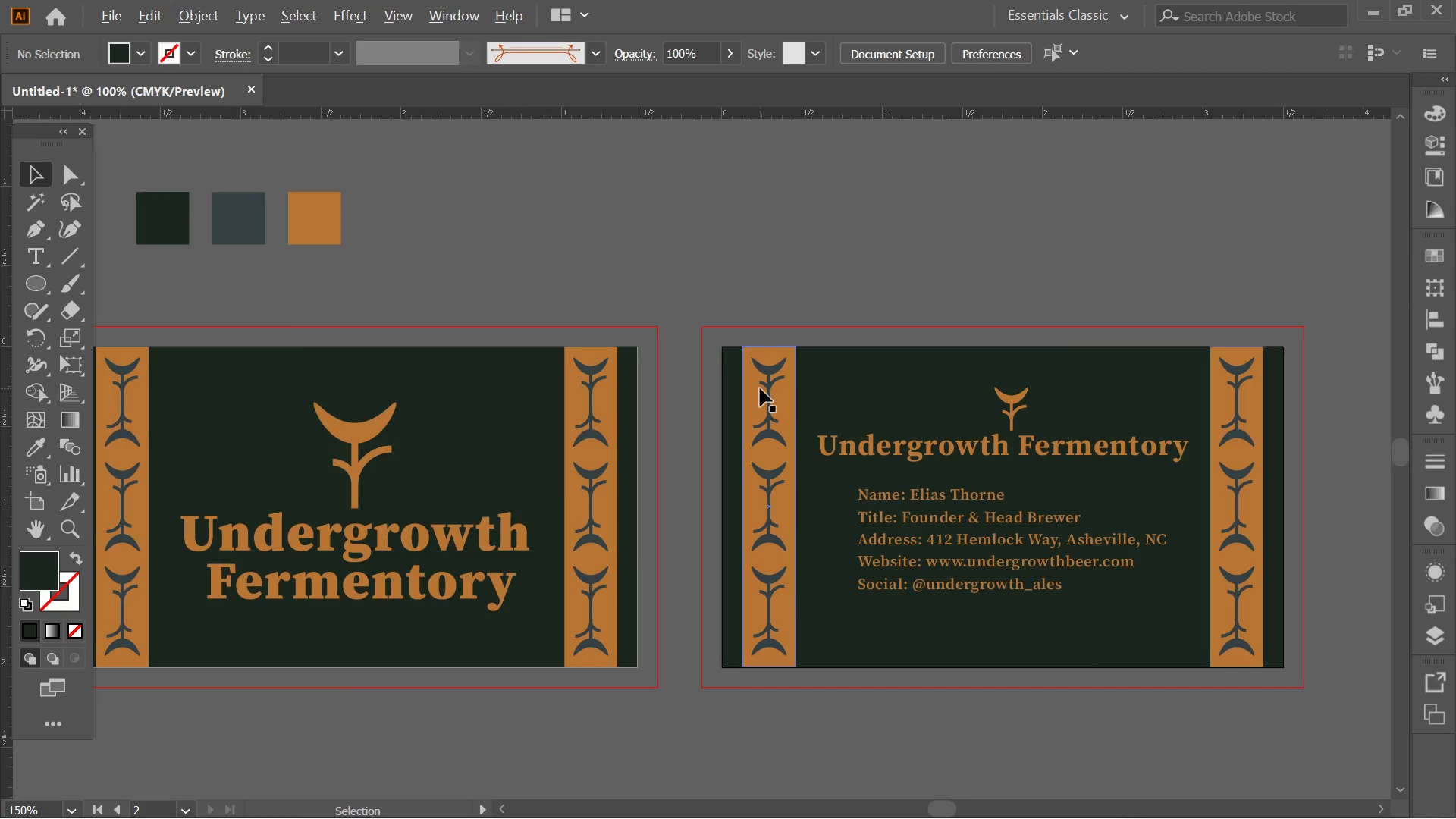 
hold_key(key=AltLeft, duration=0.5)
 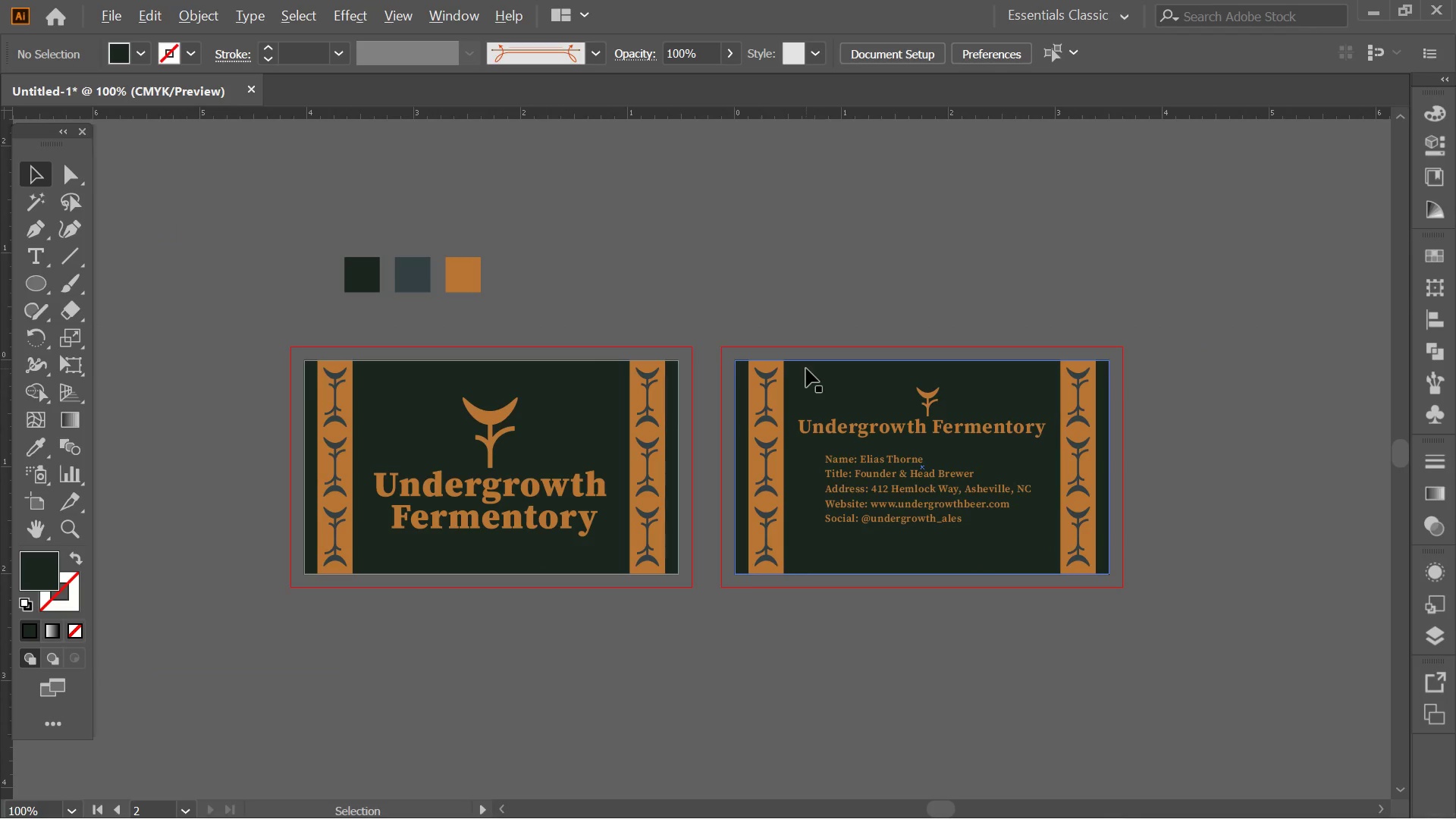 
scroll: coordinate [729, 413], scroll_direction: up, amount: 1.0
 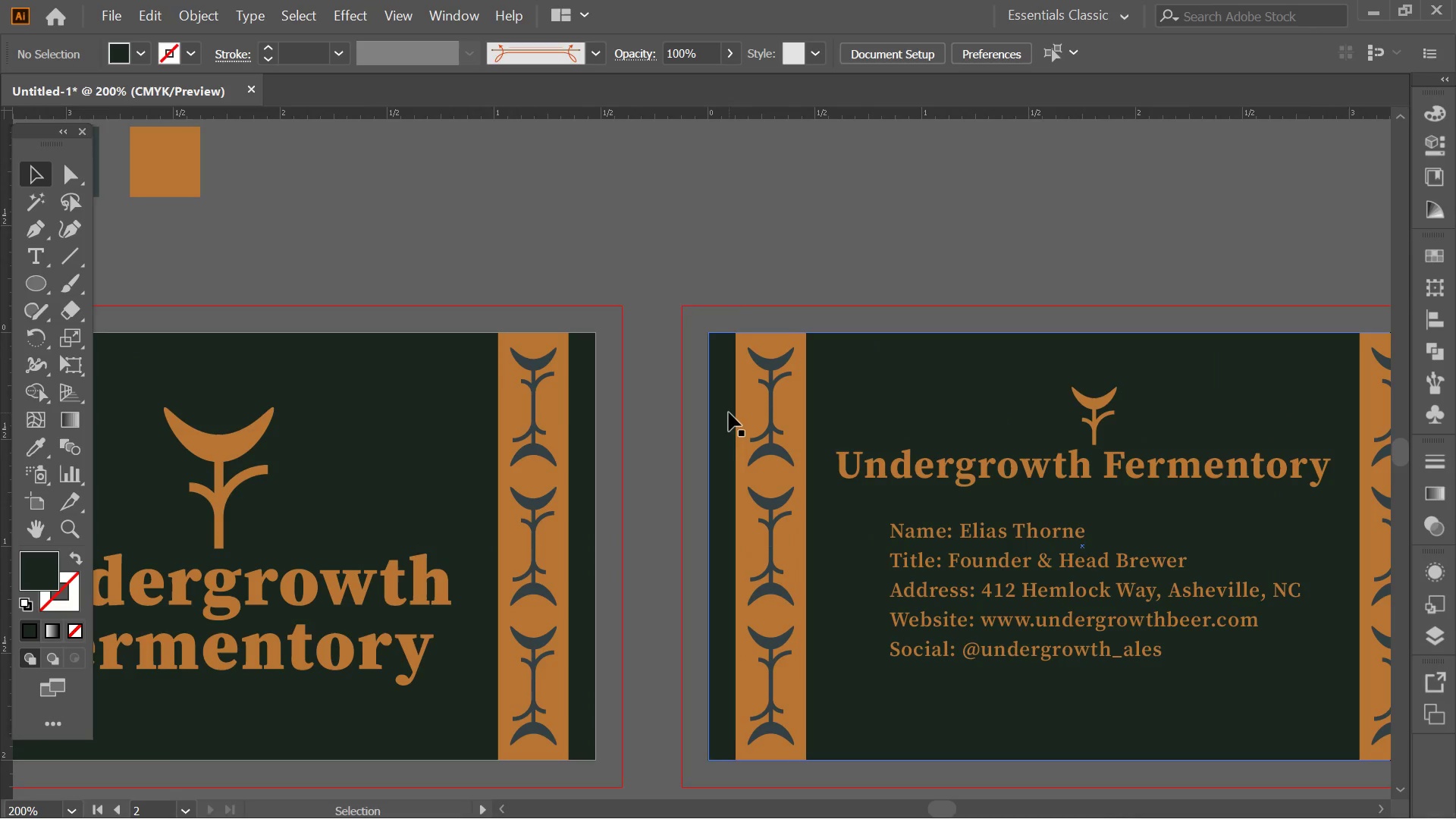 
scroll: coordinate [760, 388], scroll_direction: down, amount: 2.0
 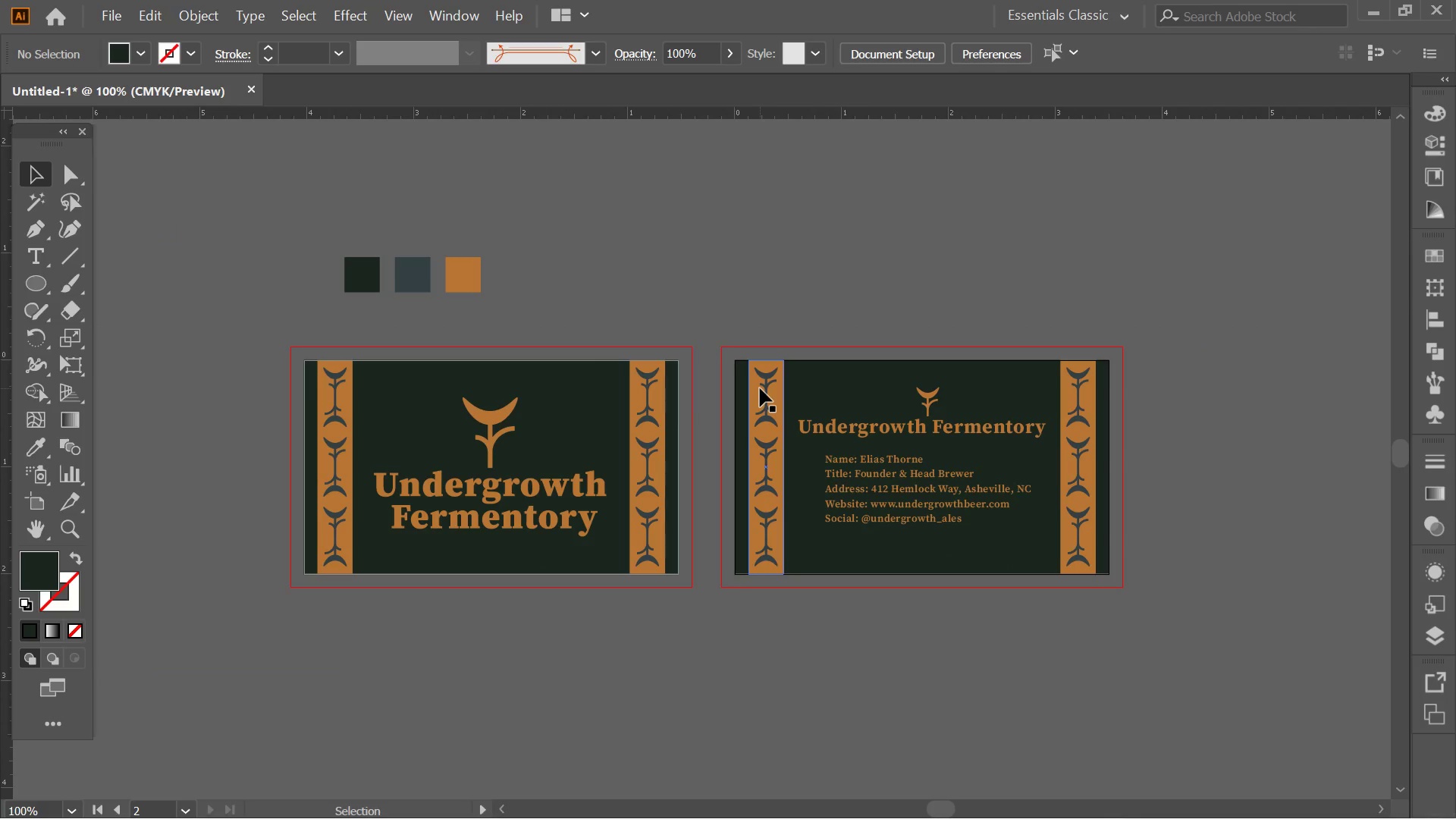 
hold_key(key=AltLeft, duration=0.61)
scroll: coordinate [806, 369], scroll_direction: up, amount: 1.0
 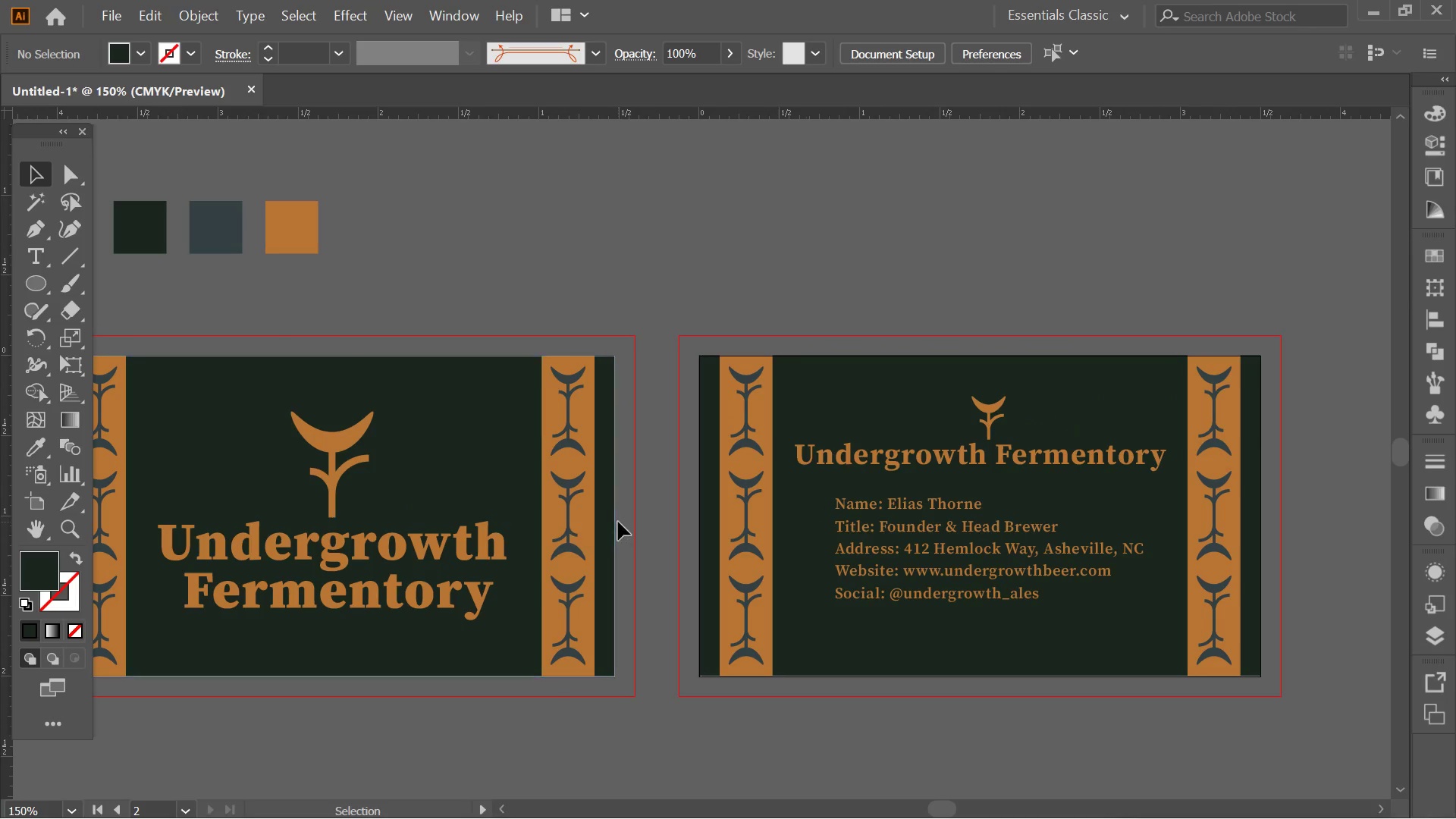 
left_click([593, 506])
 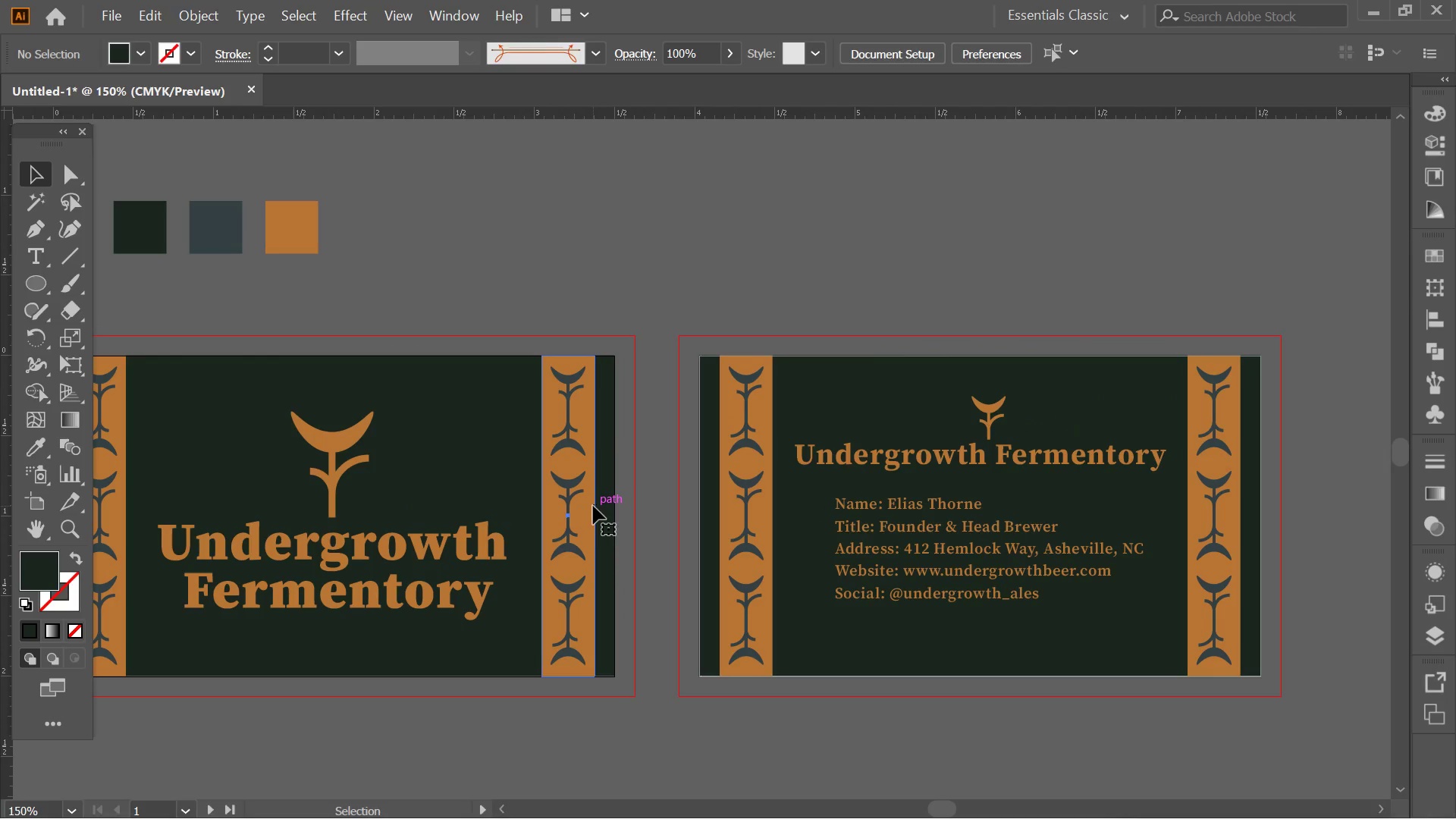 
key(Alt+AltLeft)
 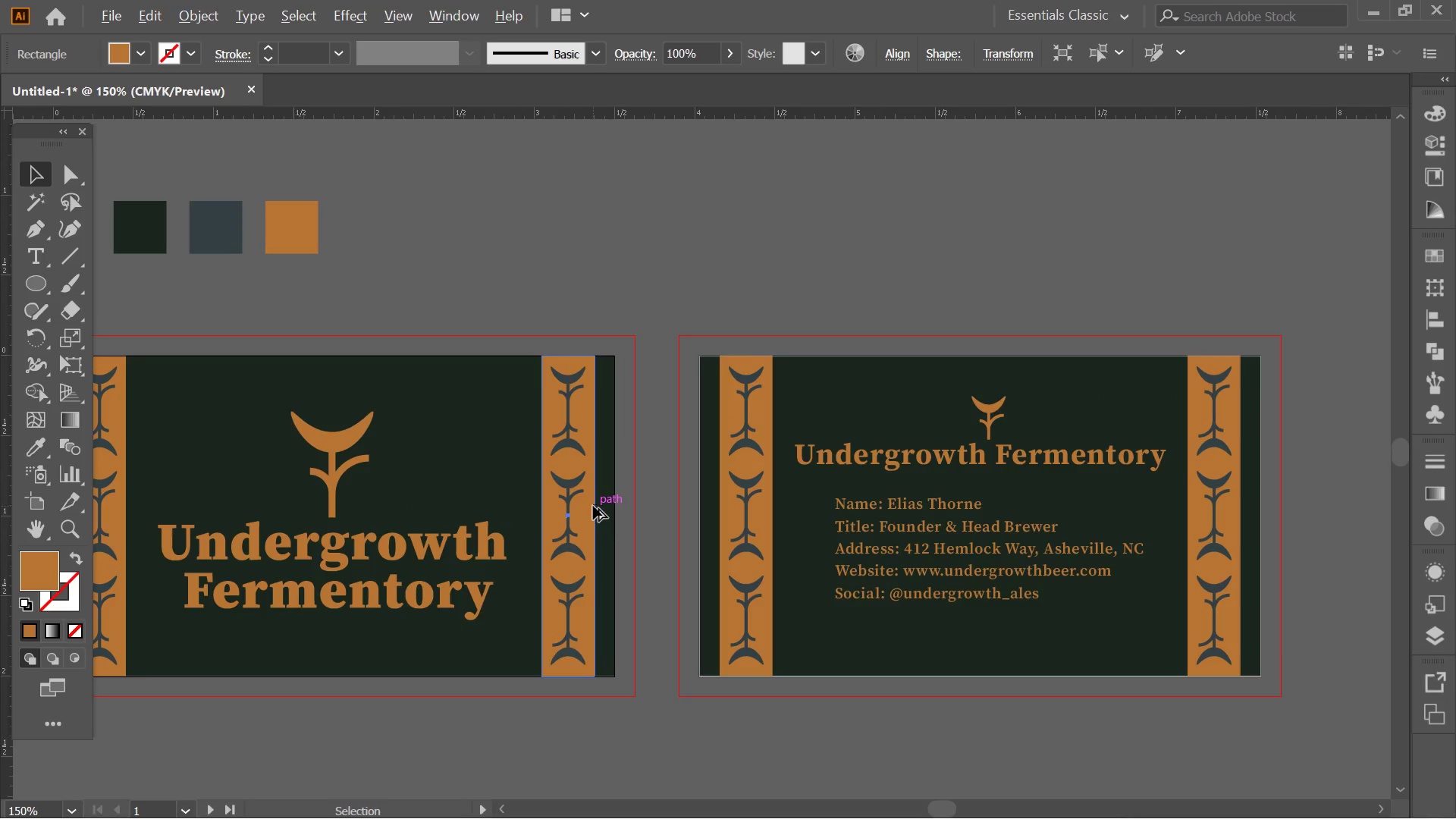 
hold_key(key=AltLeft, duration=2.23)
 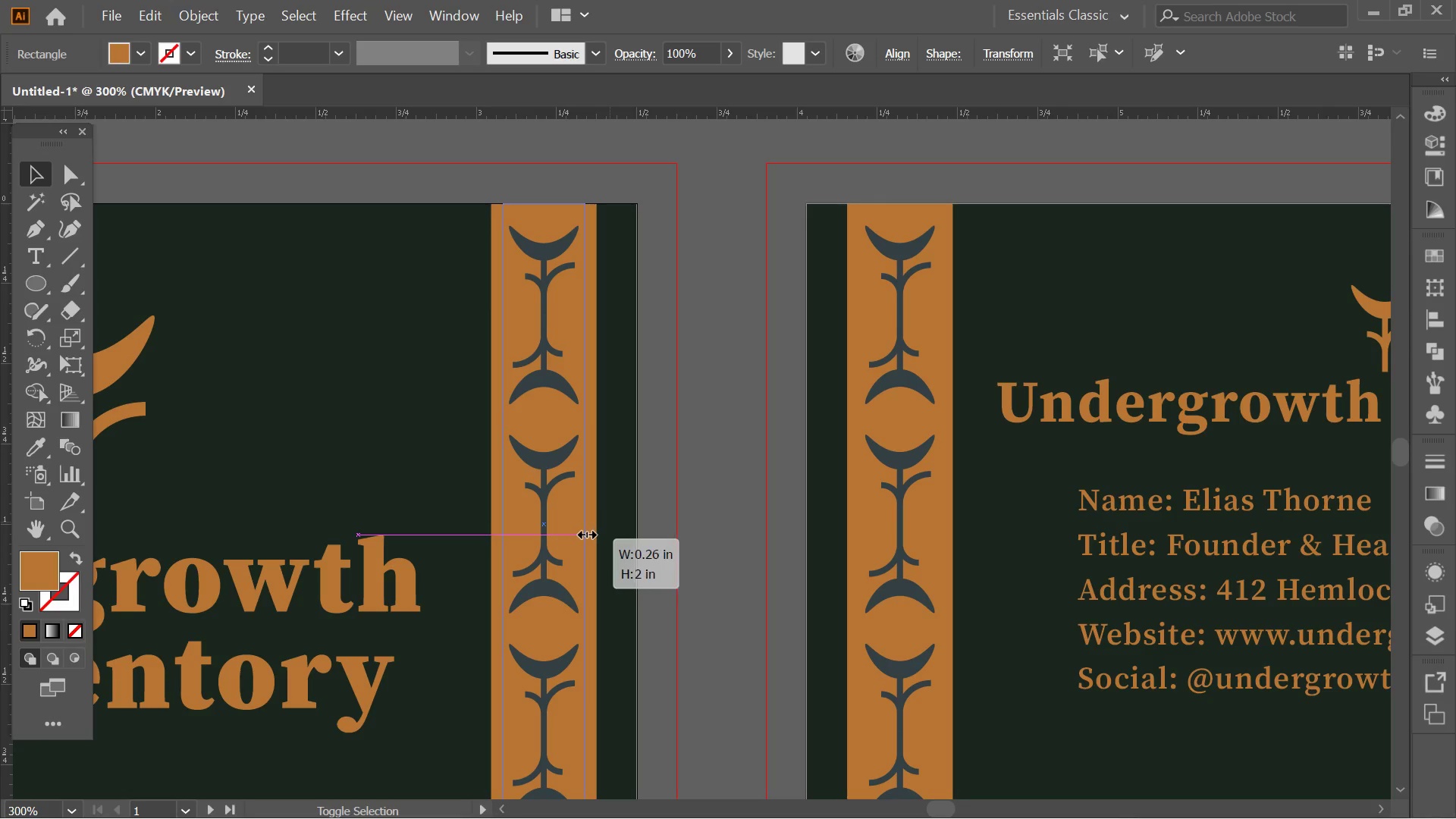 
scroll: coordinate [593, 506], scroll_direction: up, amount: 2.0
 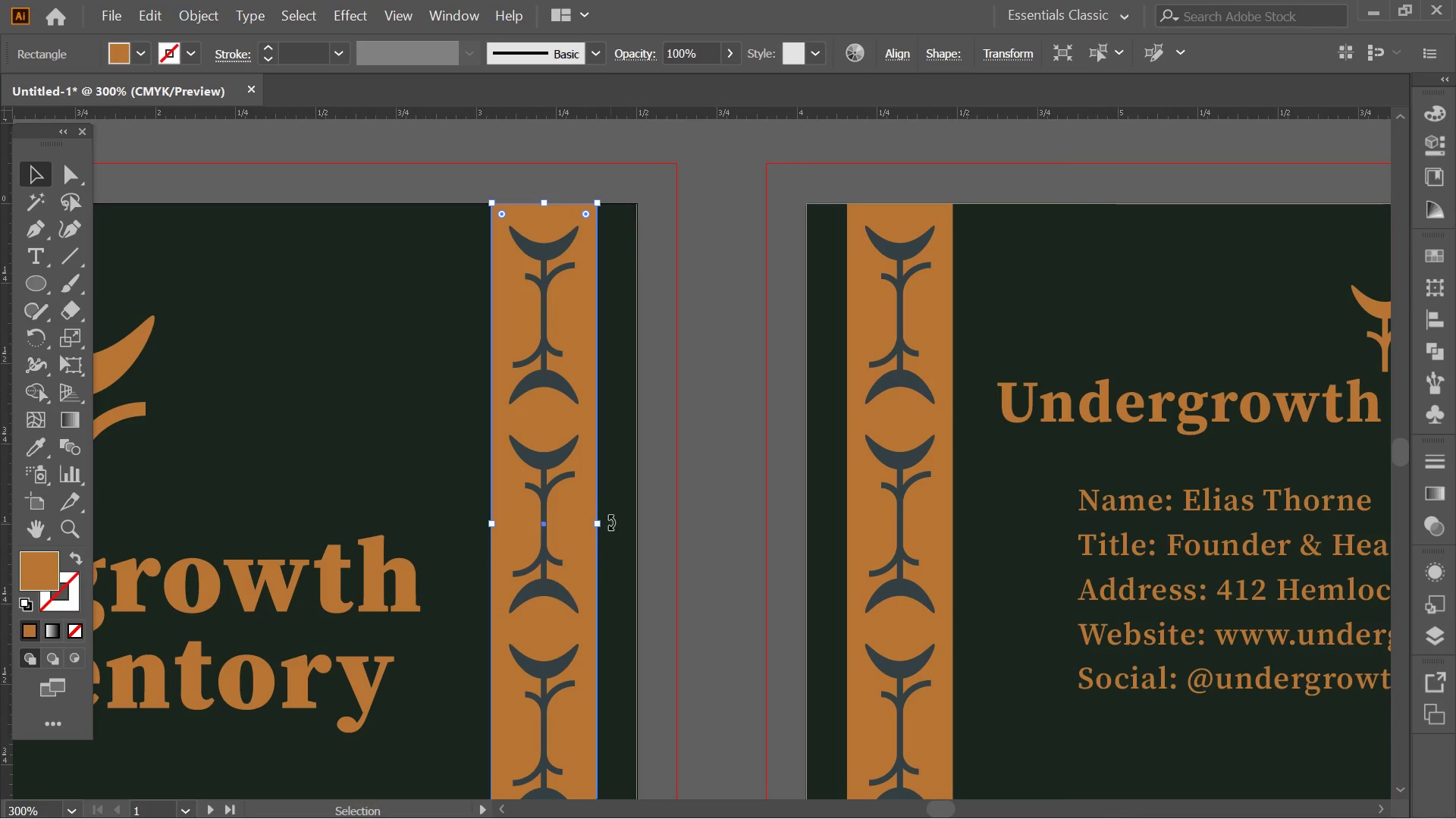 
hold_key(key=ShiftLeft, duration=0.77)
left_click_drag(start_coordinate=[600, 527], to_coordinate=[585, 532])
 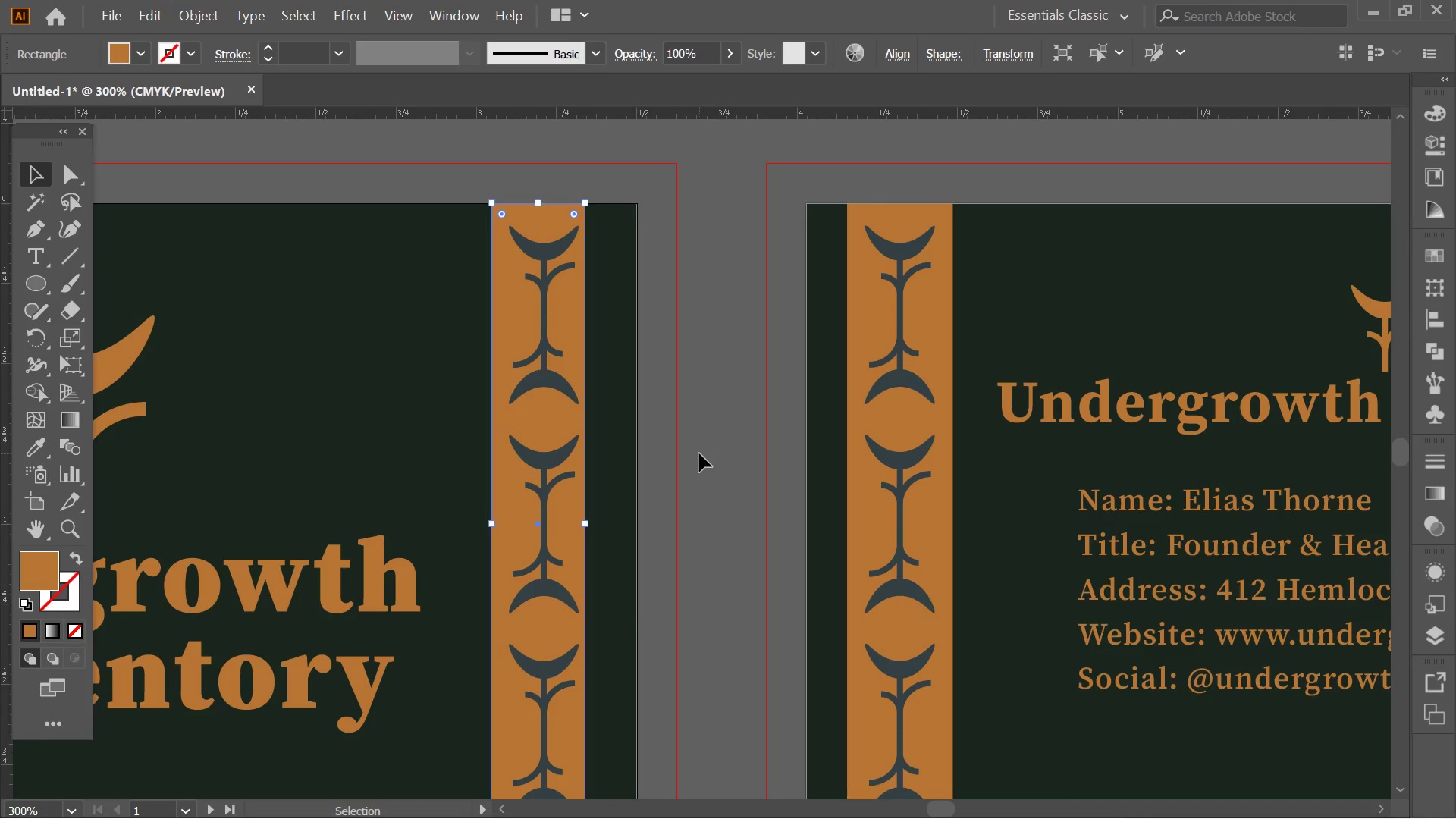 
hold_key(key=AltLeft, duration=0.92)
 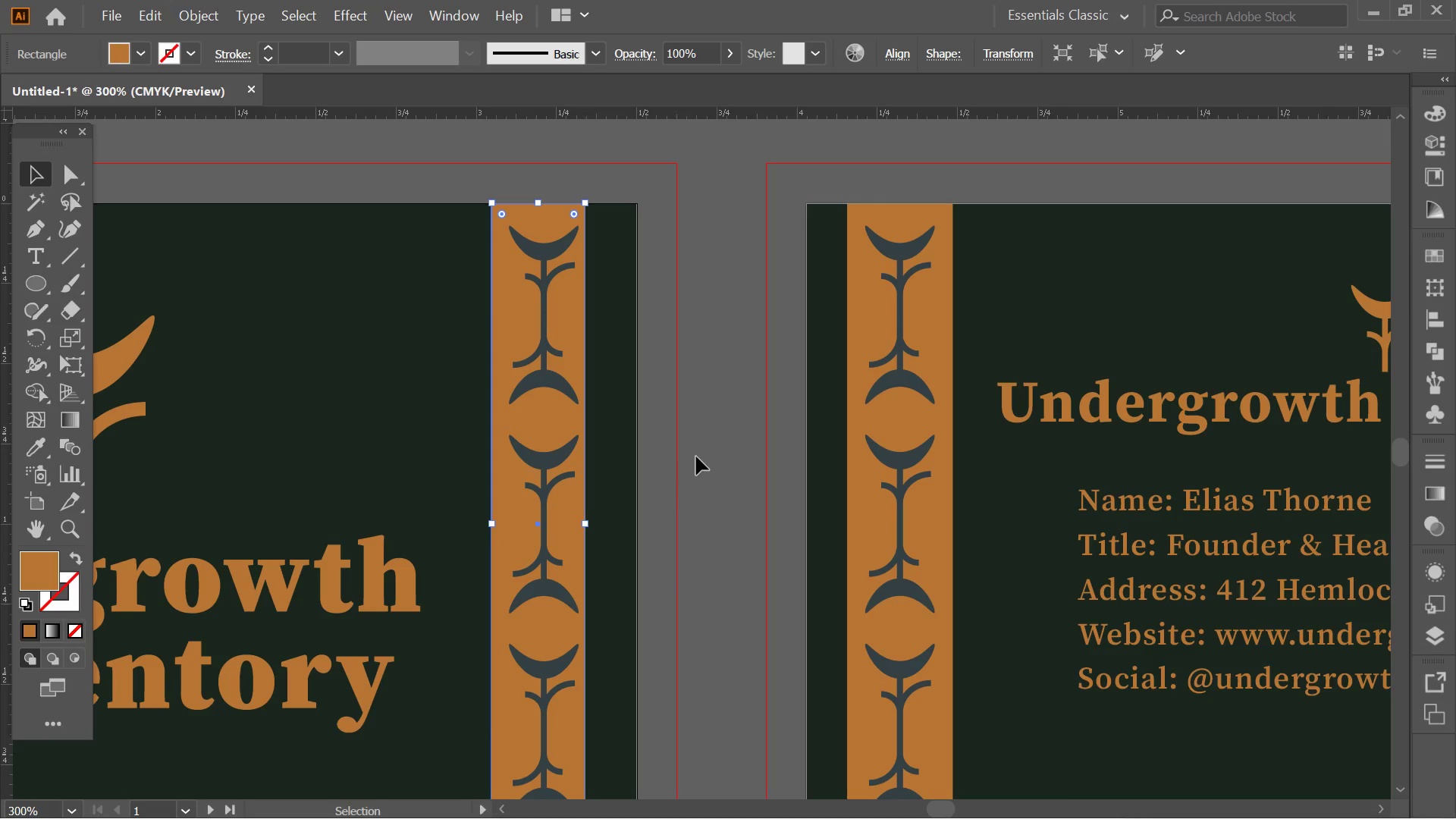 
left_click([699, 453])
 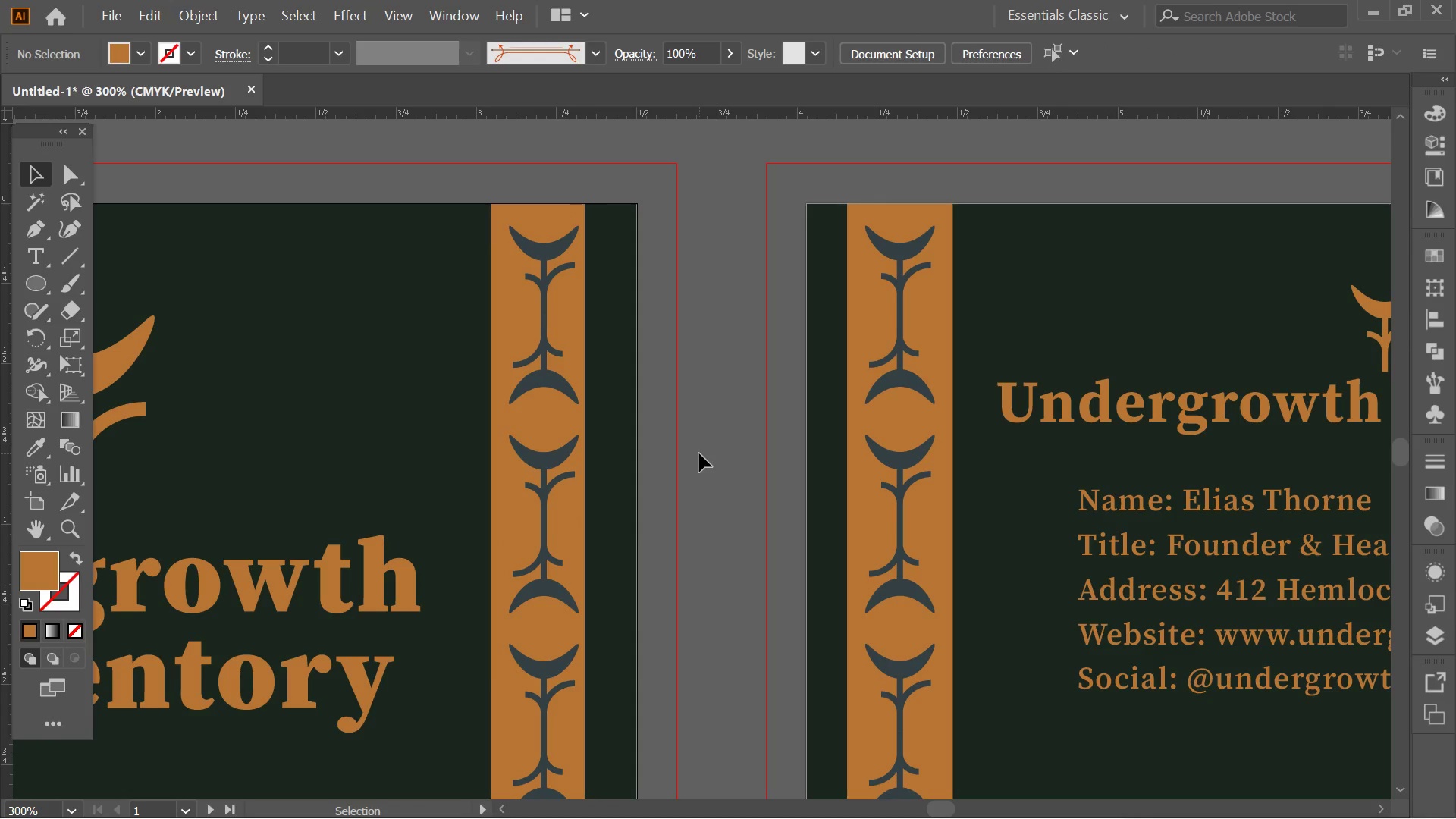 
key(Control+ControlLeft)
 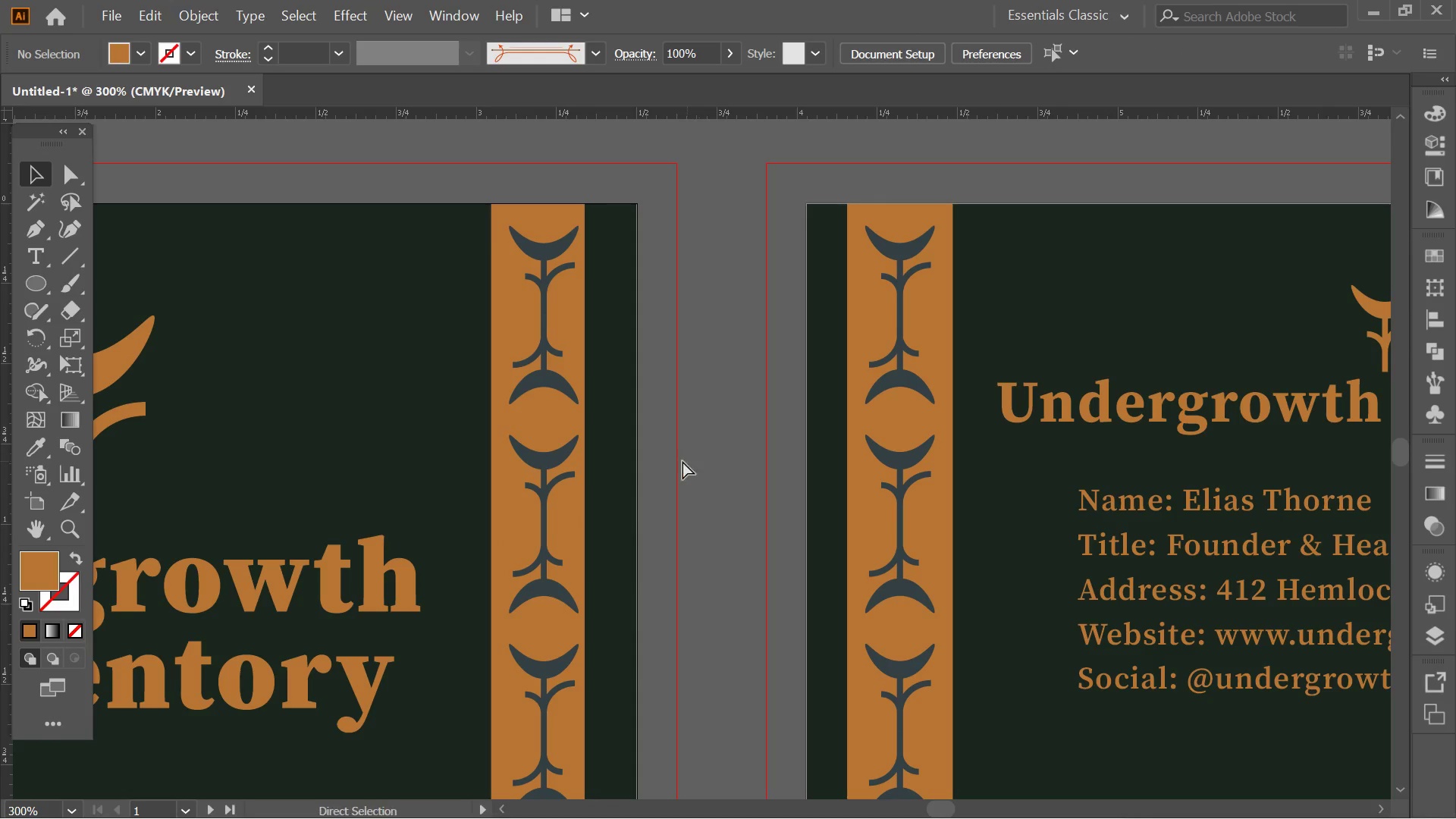 
key(Control+Z)
 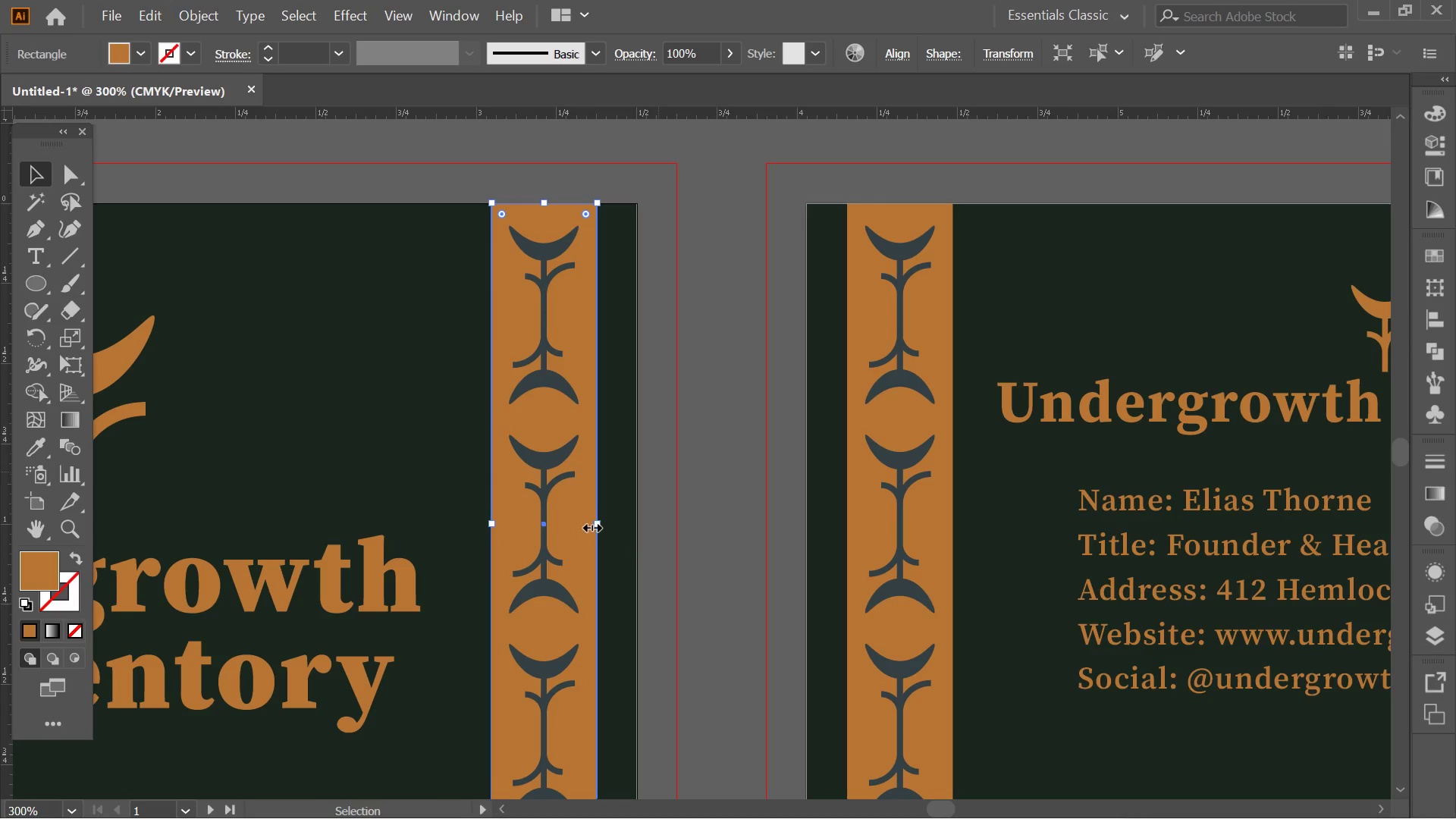 
key(Alt+AltLeft)
 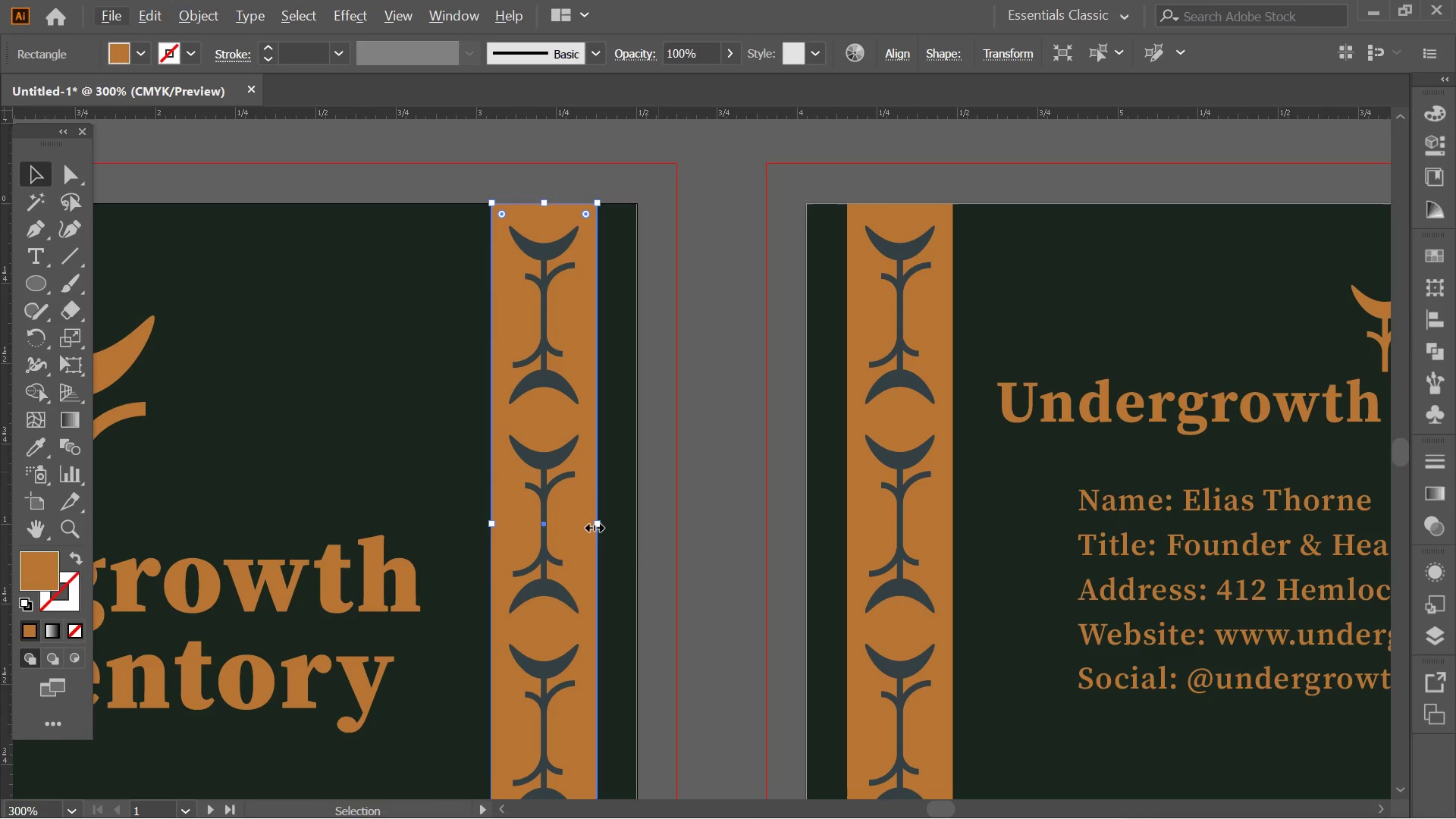 
hold_key(key=AltLeft, duration=1.41)
left_click_drag(start_coordinate=[595, 526], to_coordinate=[585, 531])
 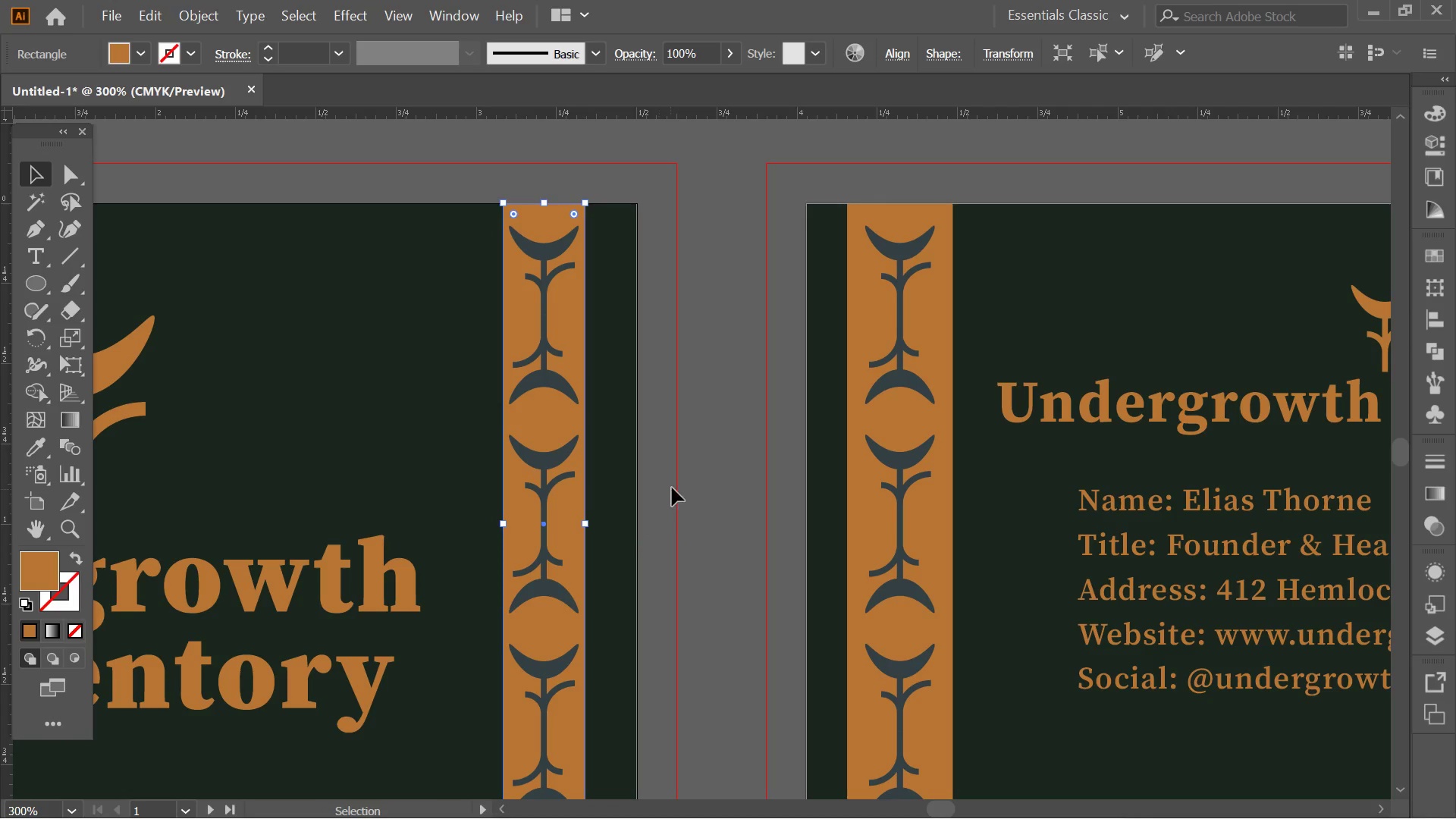 
left_click([683, 485])
 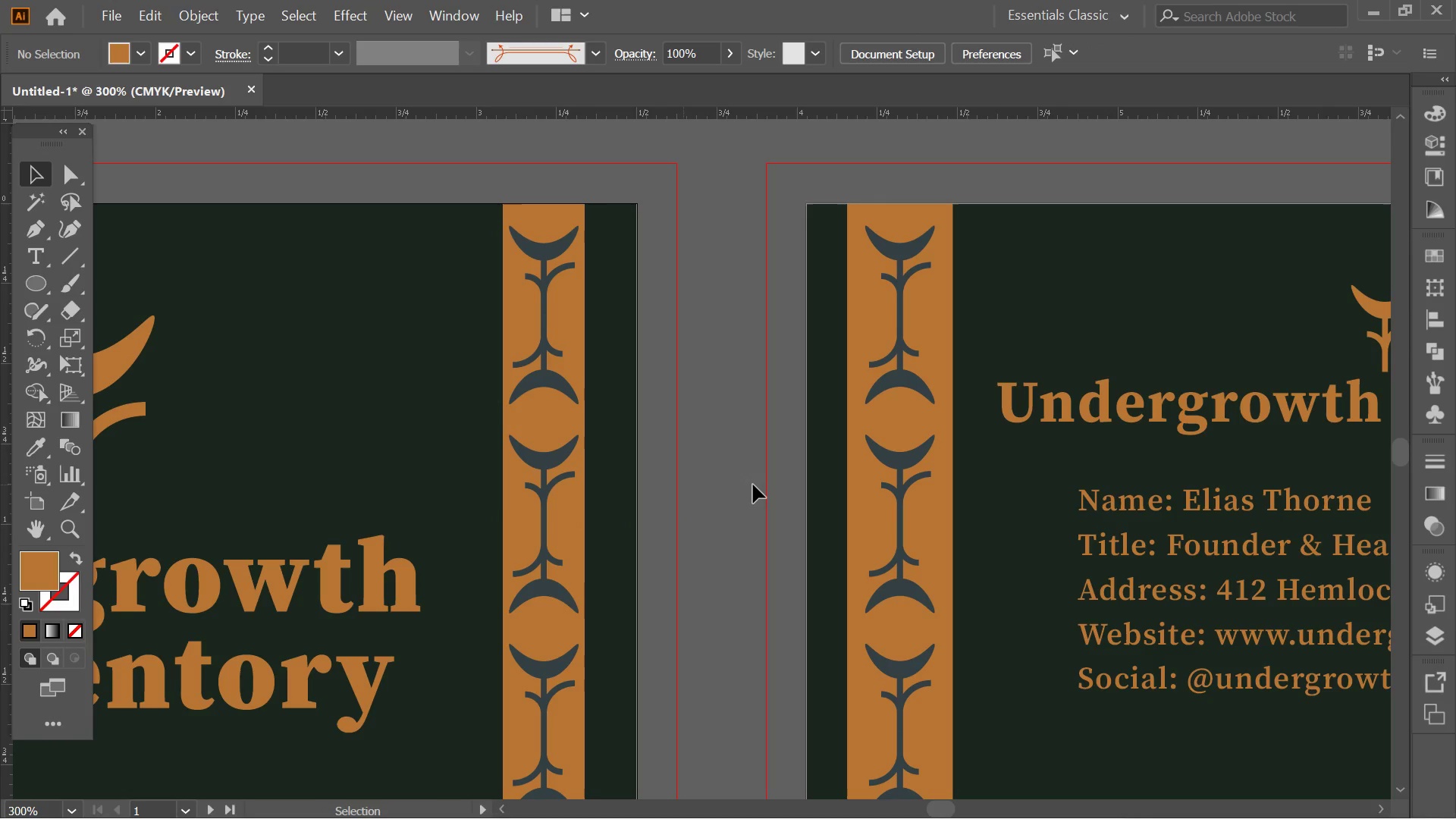 
key(Alt+AltLeft)
 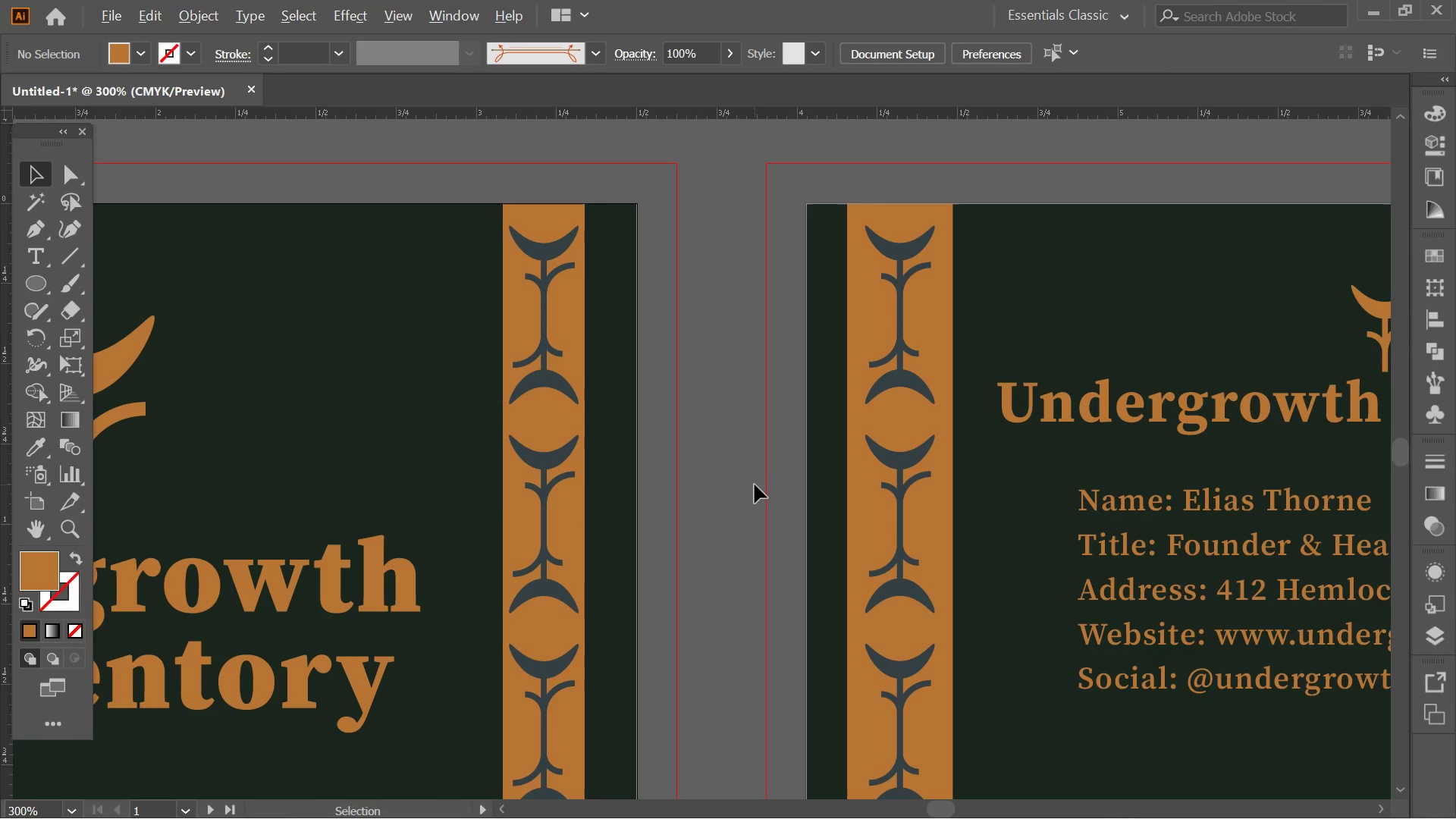 
scroll: coordinate [755, 485], scroll_direction: down, amount: 2.0
 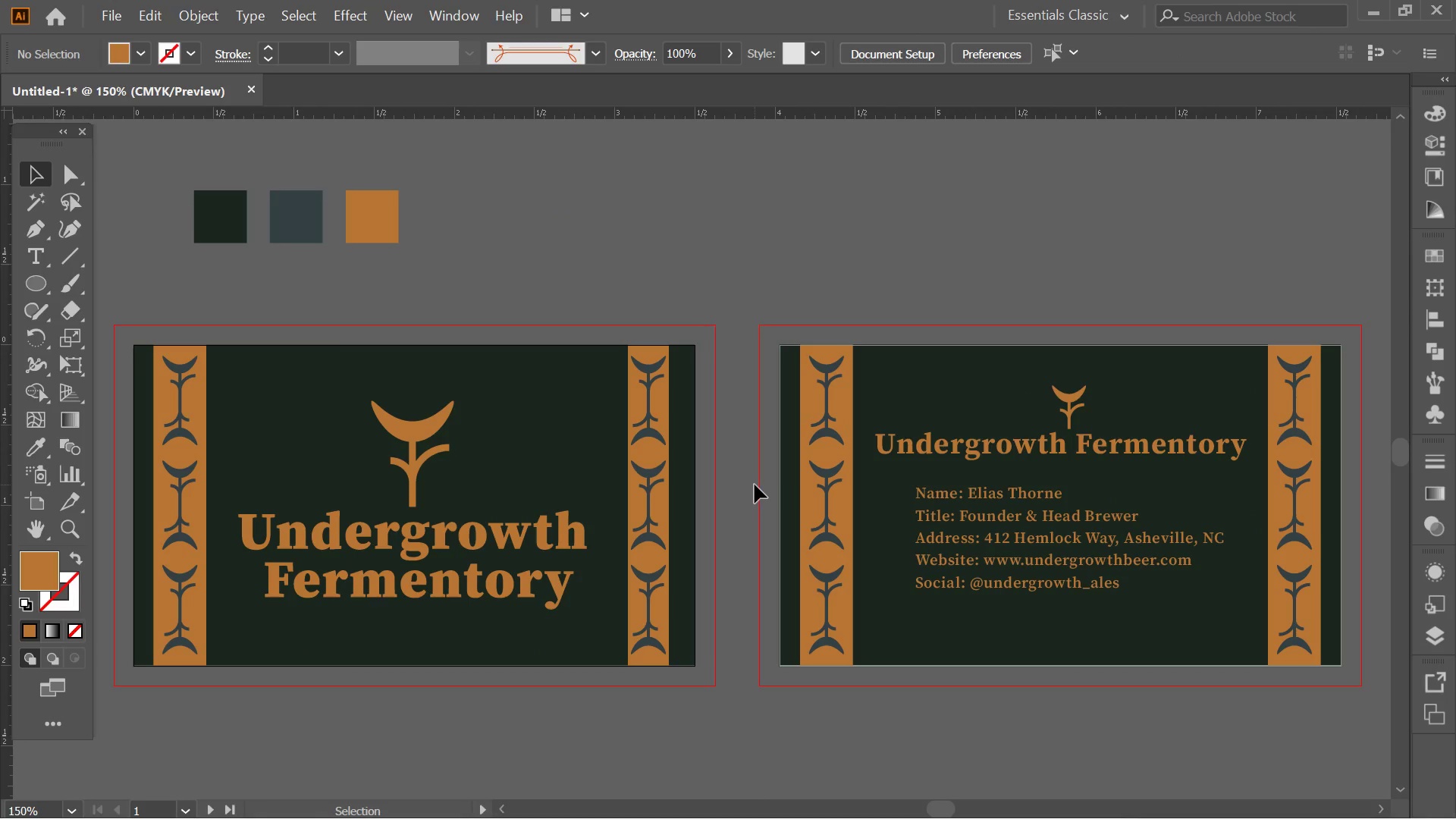 
key(Control+Z)
 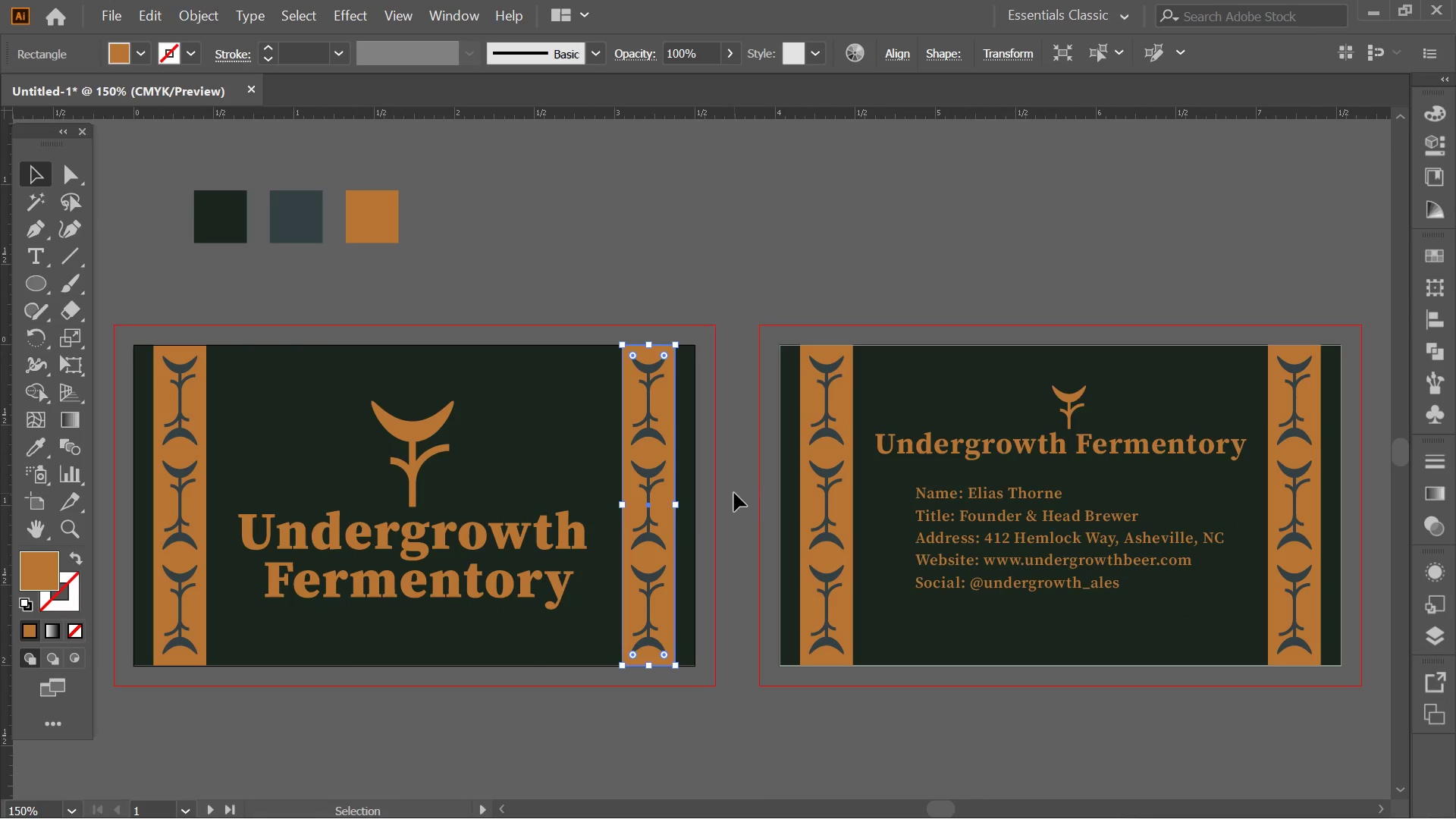 
hold_key(key=ShiftLeft, duration=0.48)
 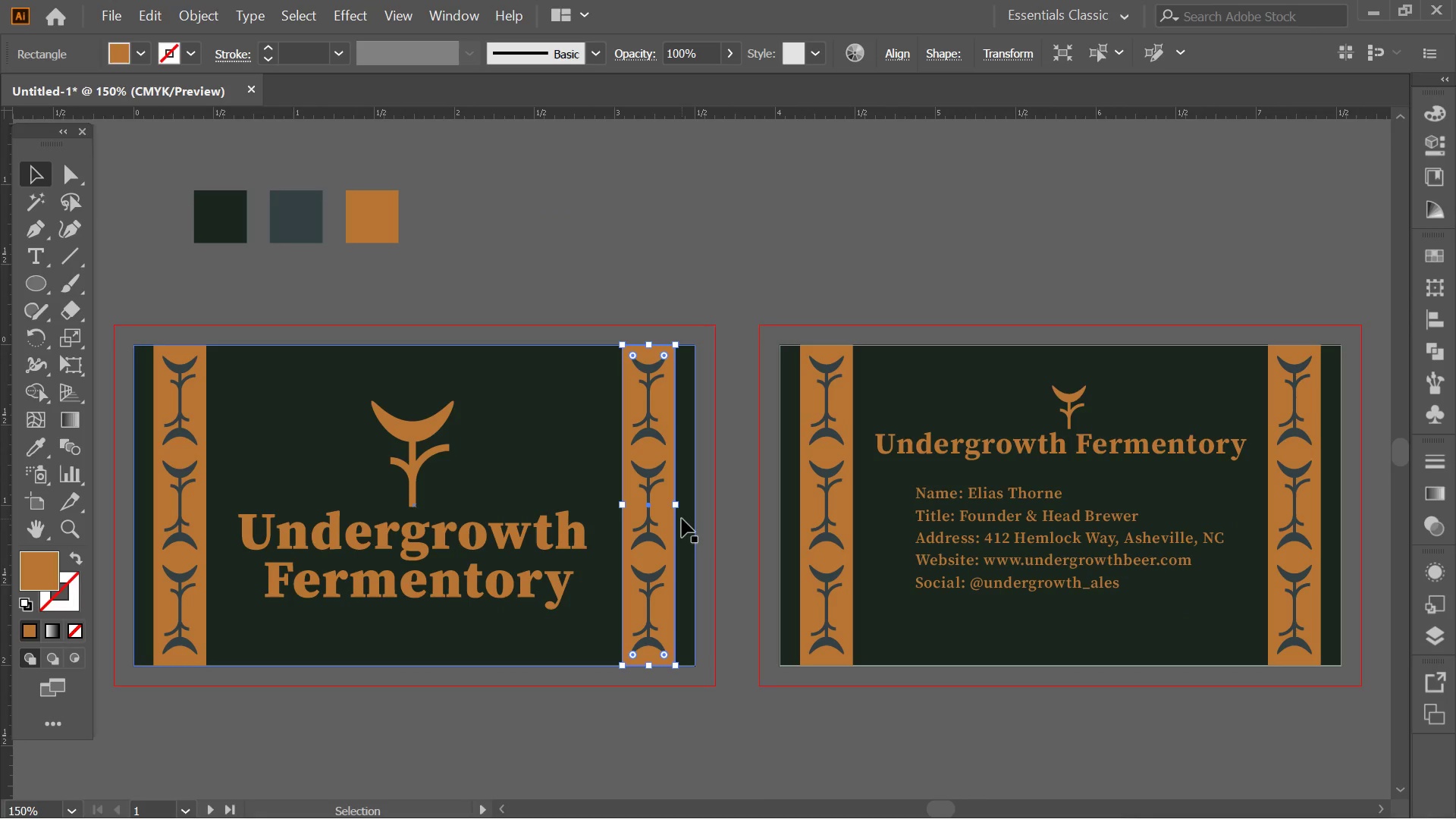 
hold_key(key=AltLeft, duration=0.45)
 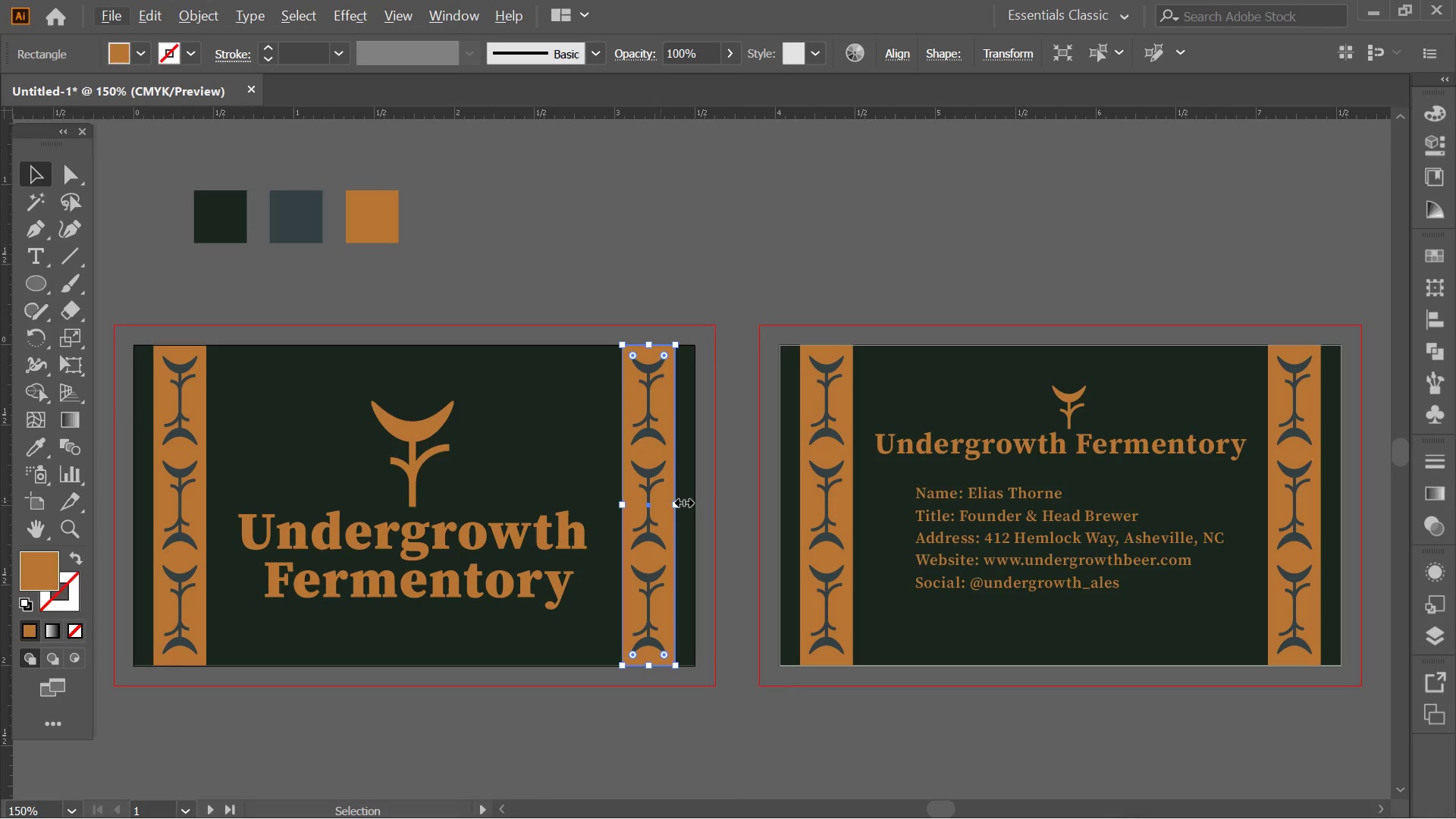 
hold_key(key=AltLeft, duration=1.58)
left_click_drag(start_coordinate=[671, 501], to_coordinate=[667, 503])
 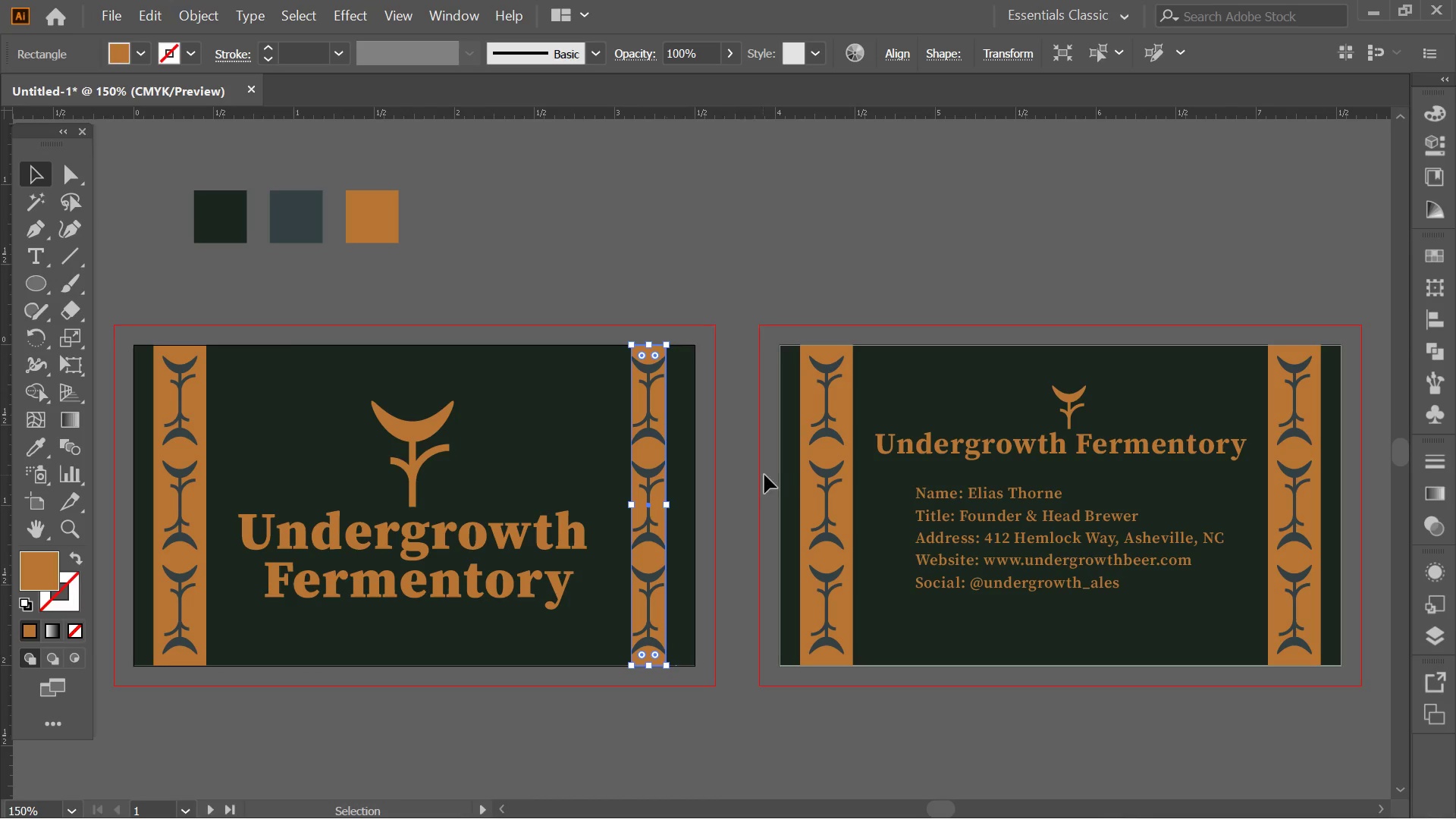 
left_click([768, 471])
 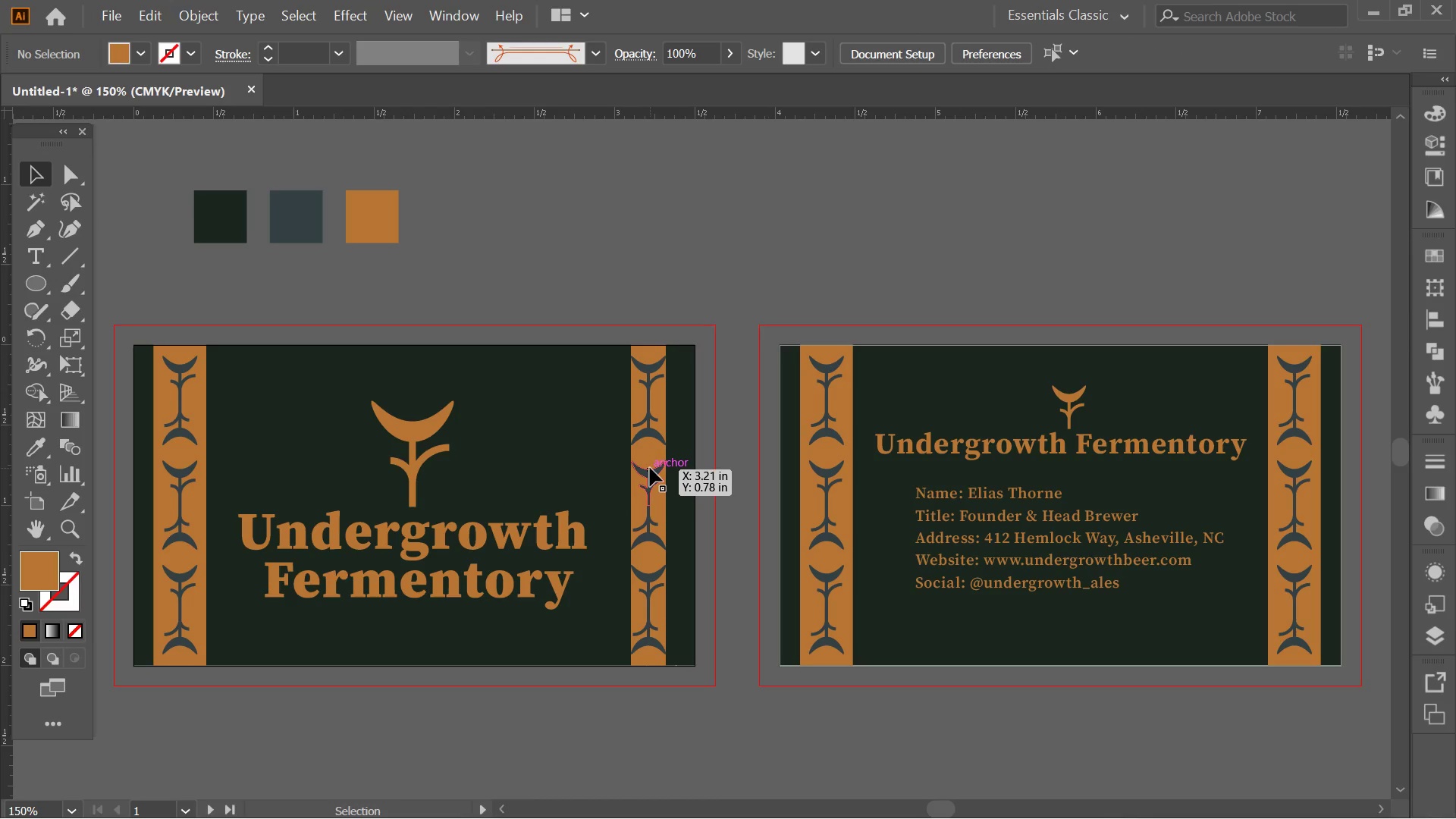 
left_click([647, 468])
 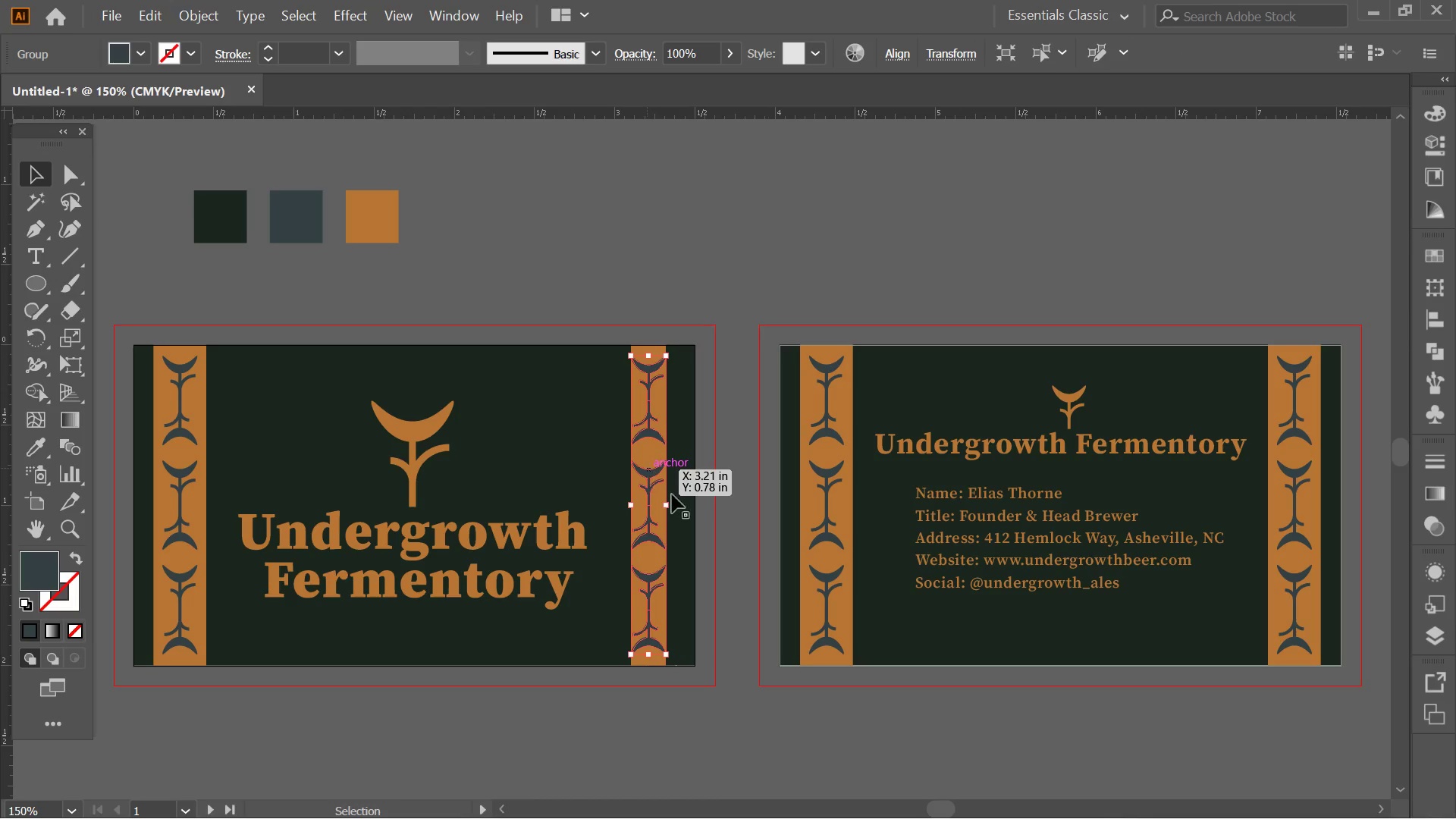 
hold_key(key=AltLeft, duration=1.8)
left_click_drag(start_coordinate=[667, 500], to_coordinate=[658, 500])
 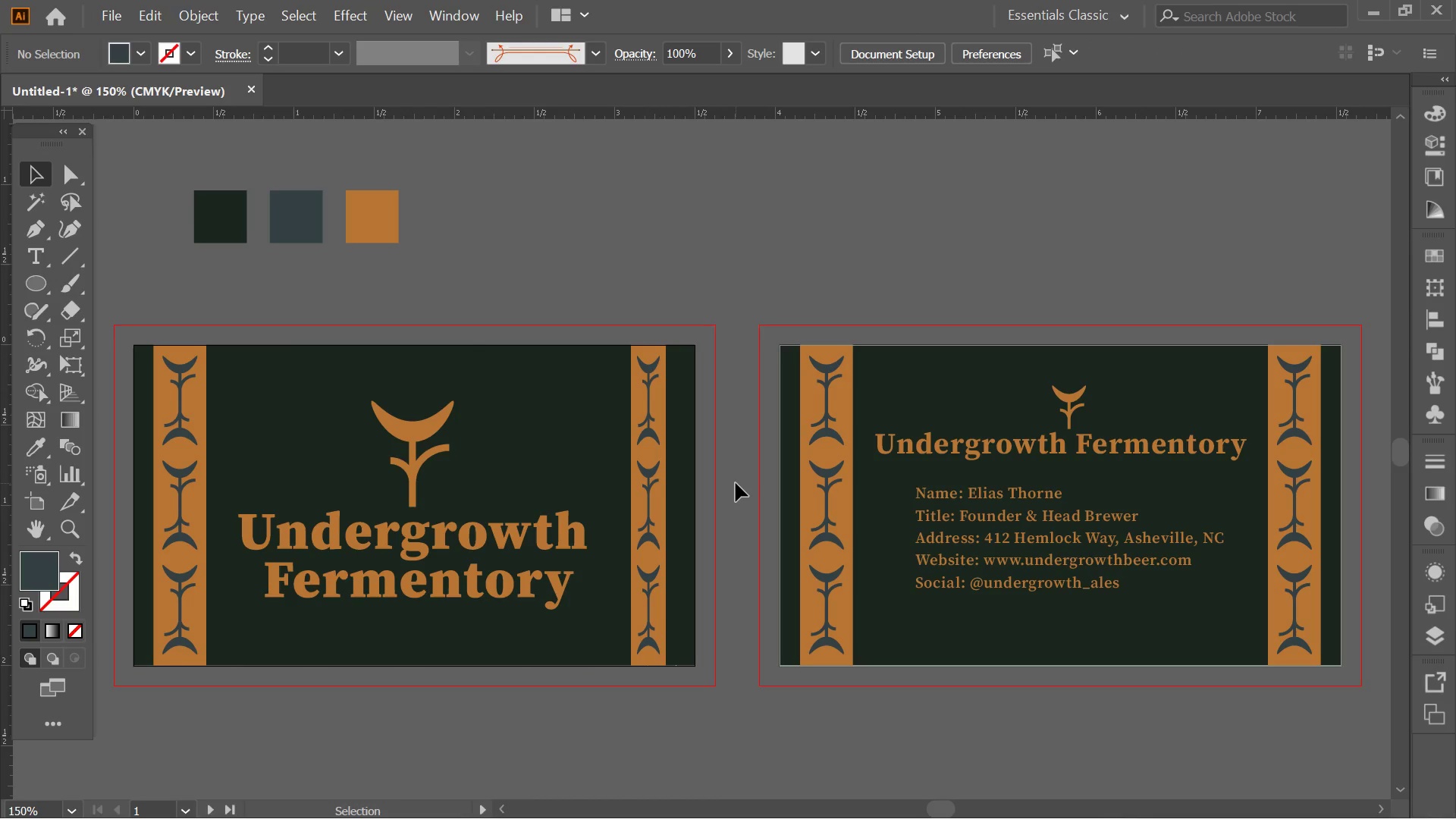 
key(Control+ControlLeft)
 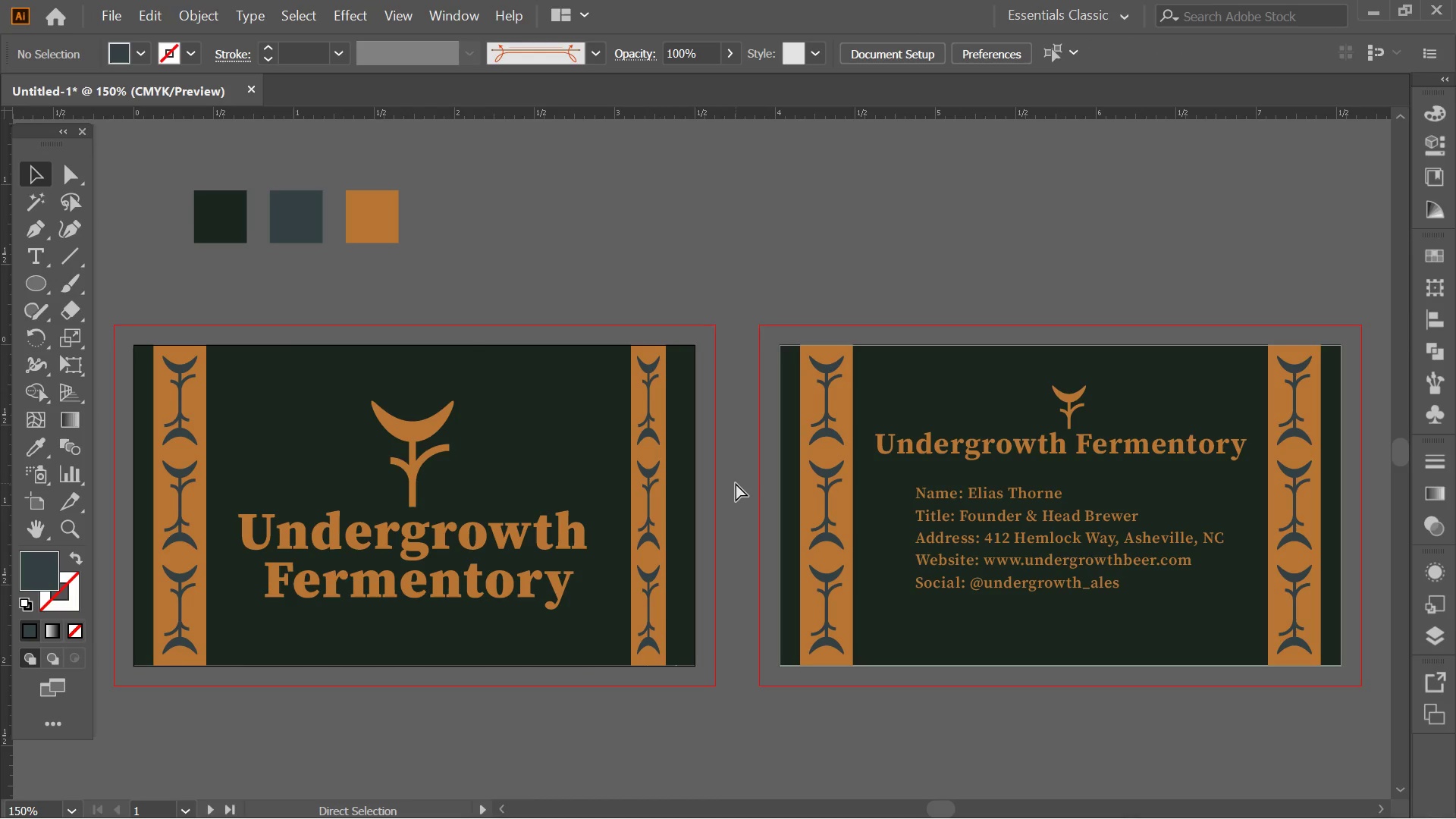 
key(Control+Z)
 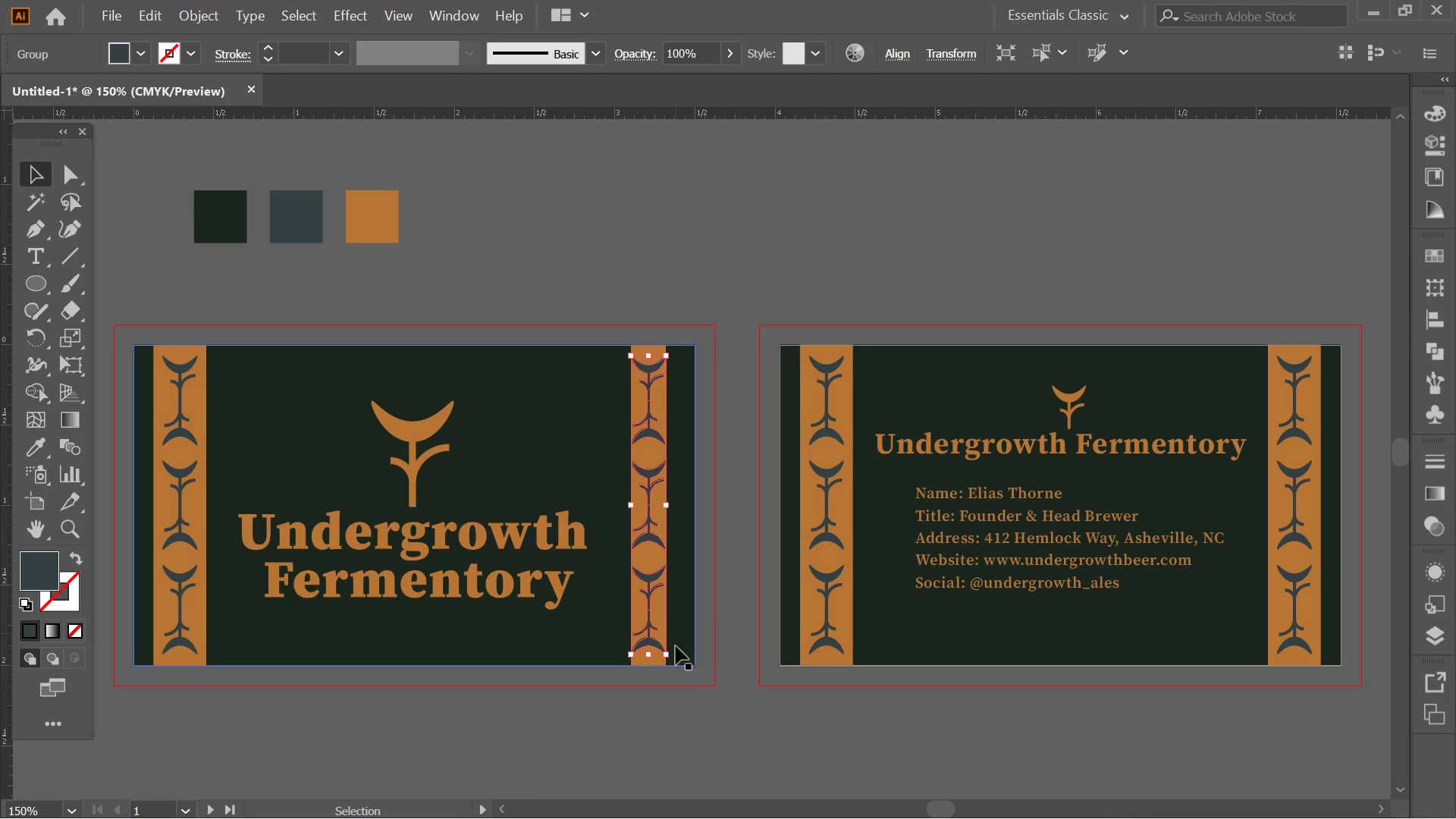 
hold_key(key=AltLeft, duration=0.34)
 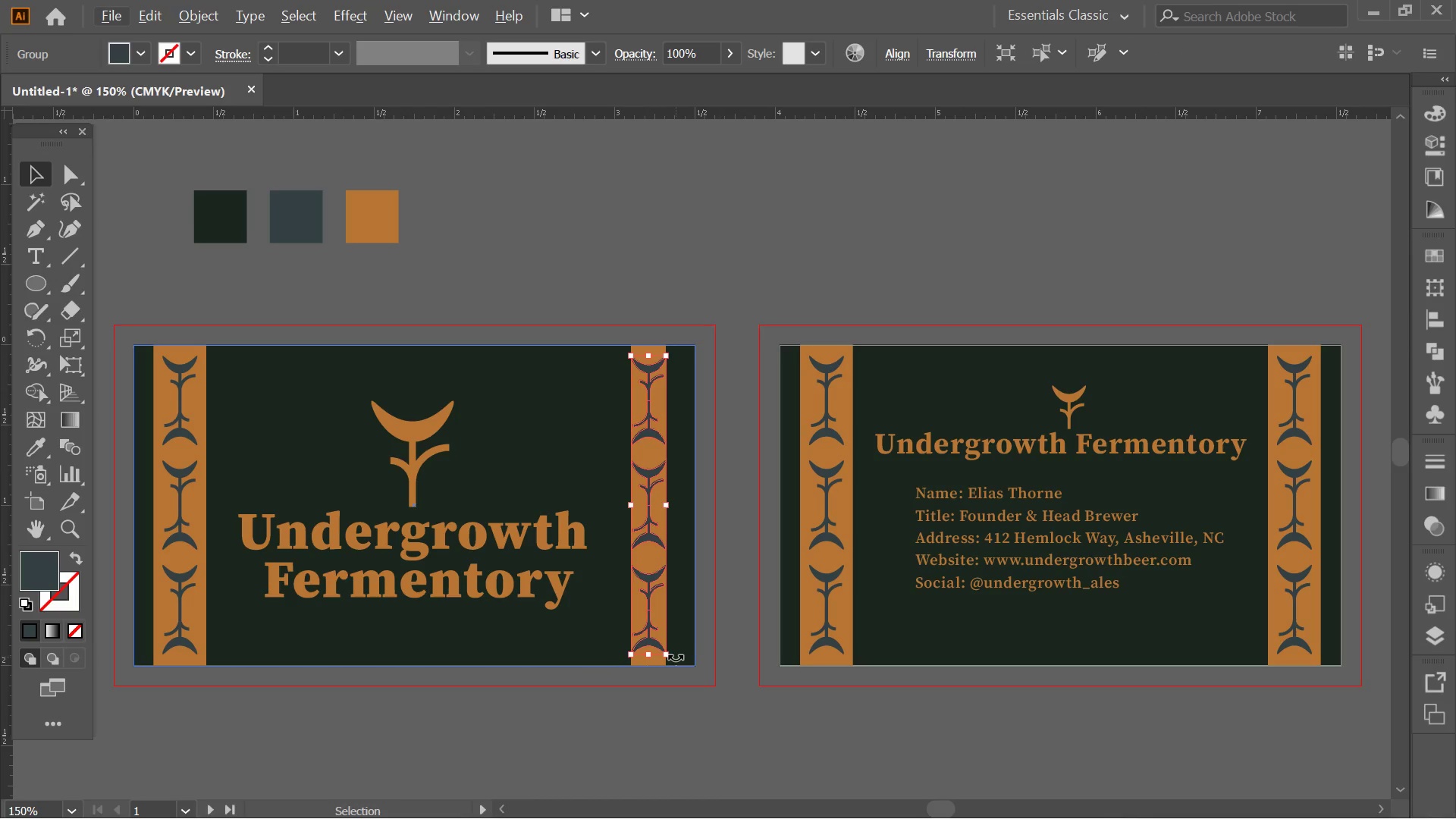 
key(Control+ControlLeft)
 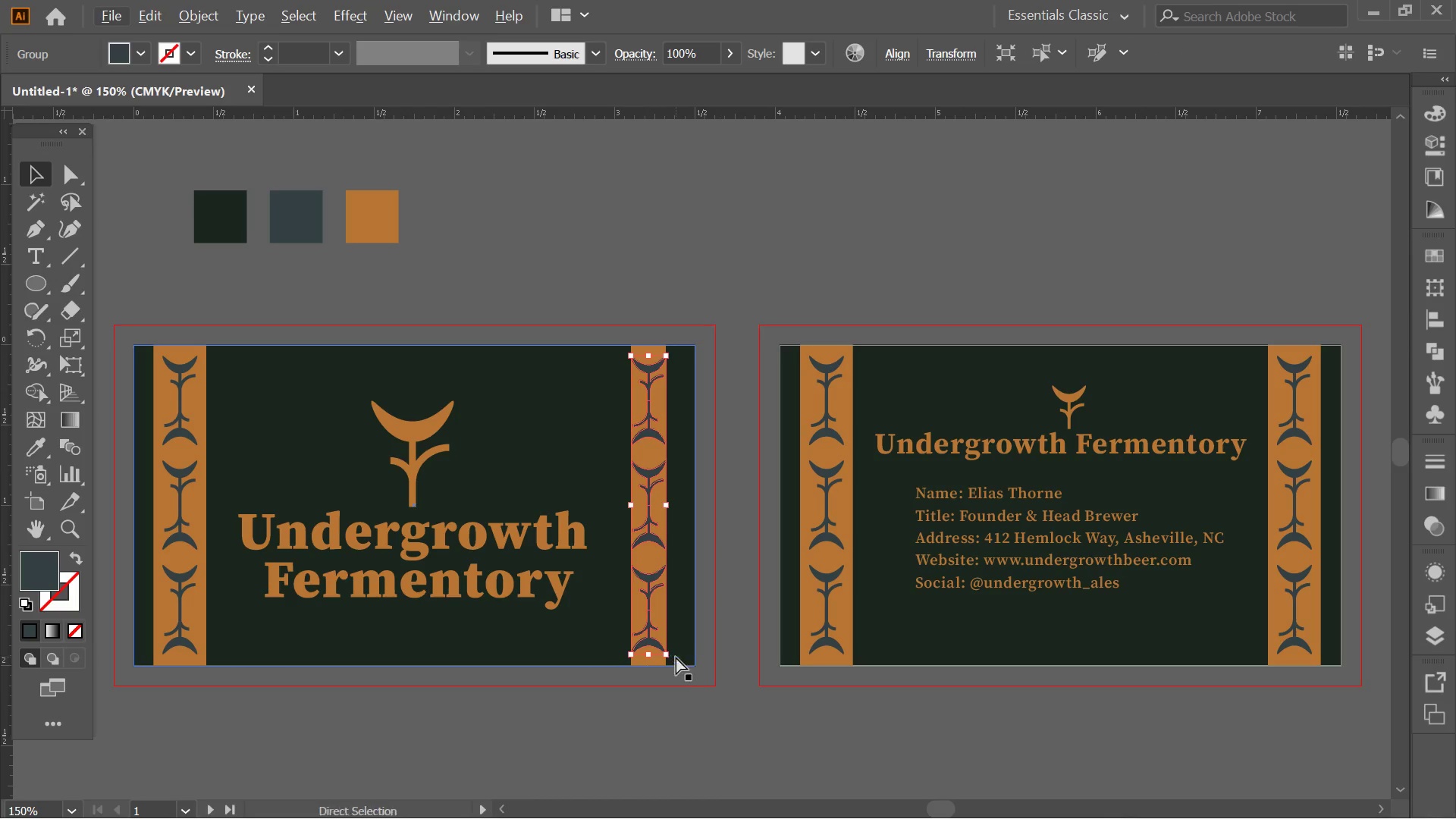 
hold_key(key=AltLeft, duration=2.17)
 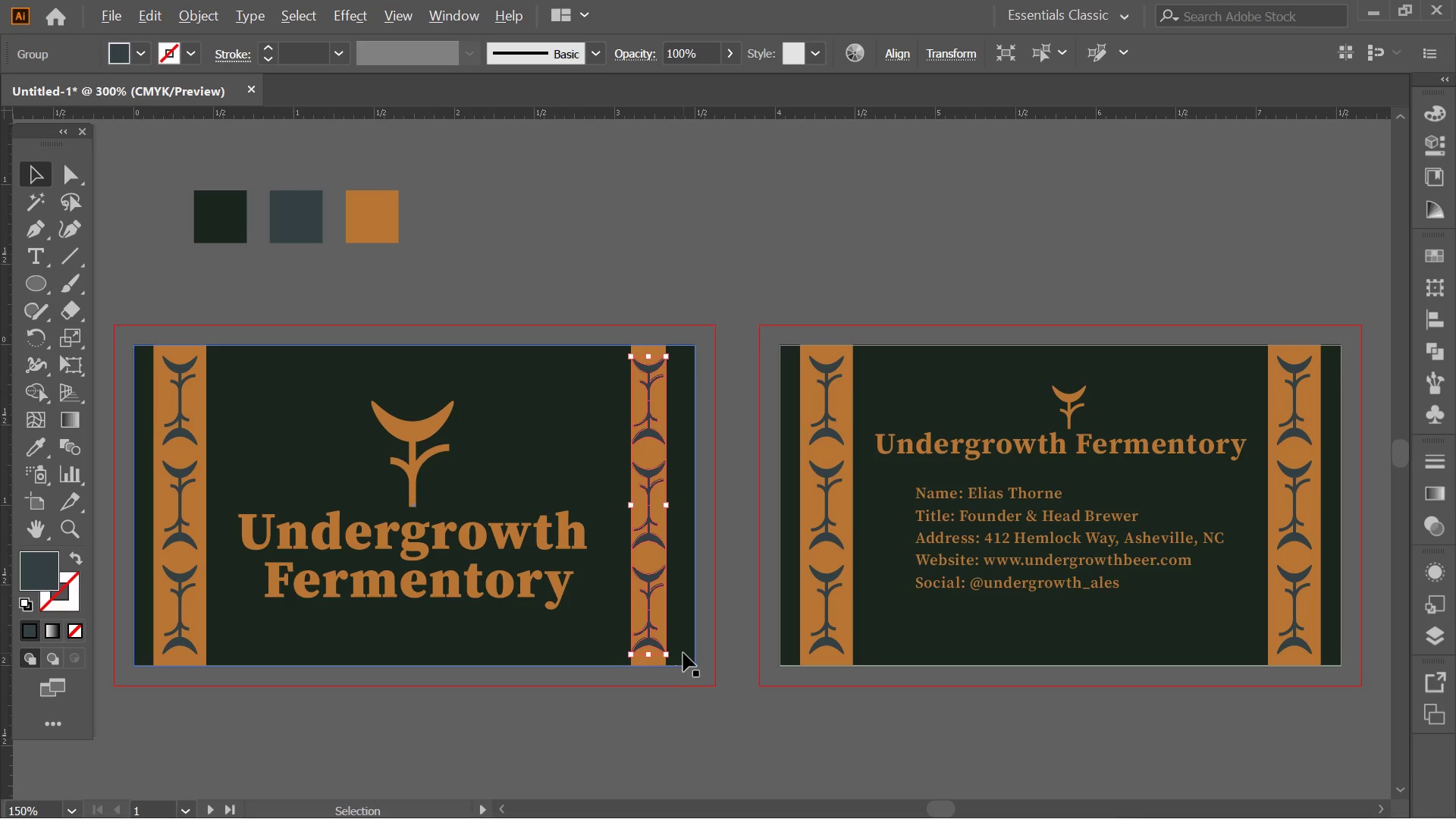 
hold_key(key=ShiftLeft, duration=1.36)
 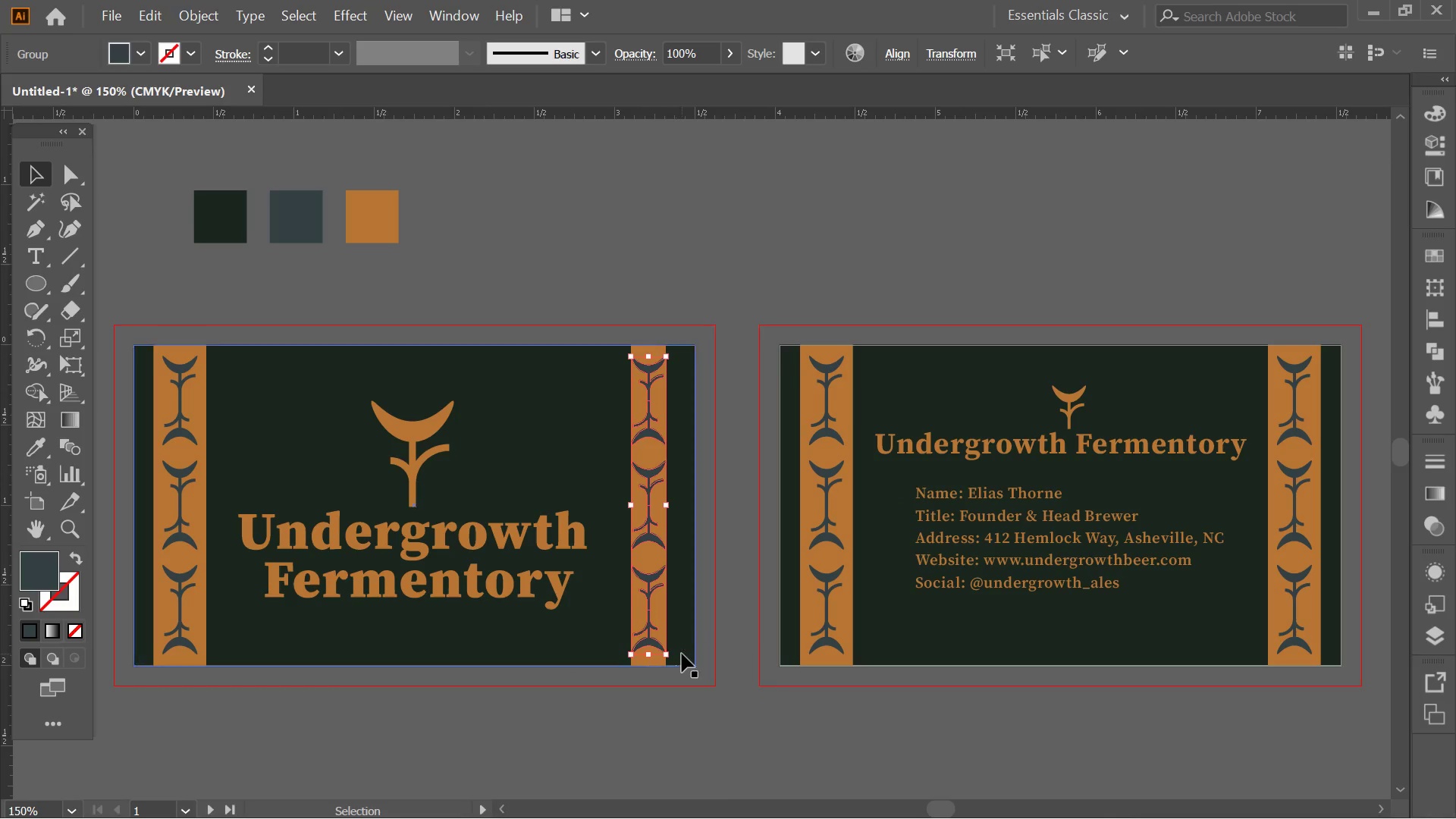 
hold_key(key=AltLeft, duration=0.44)
scroll: coordinate [683, 653], scroll_direction: up, amount: 3.0
 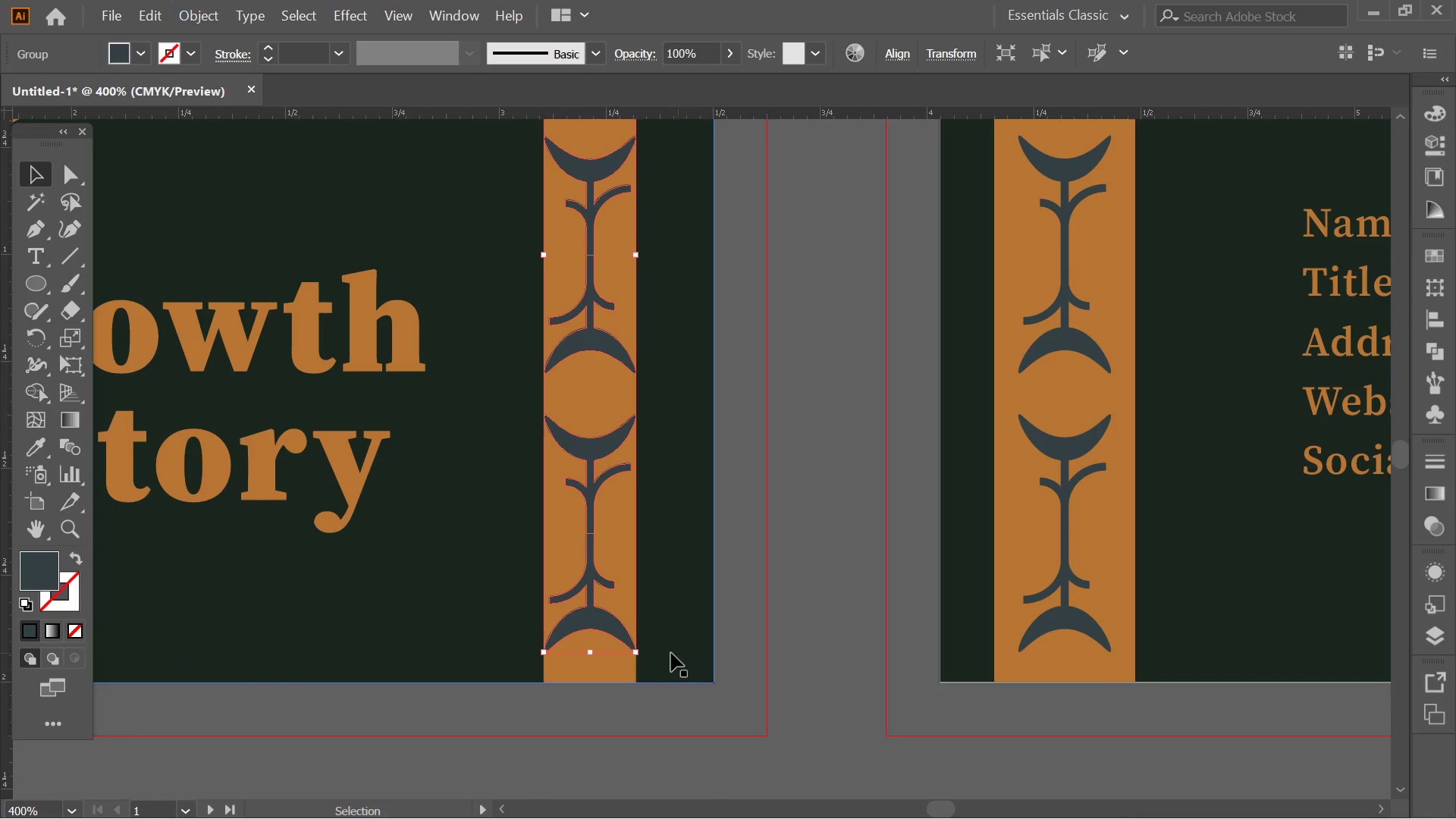 
hold_key(key=AltLeft, duration=0.36)
scroll: coordinate [654, 654], scroll_direction: up, amount: 2.0
 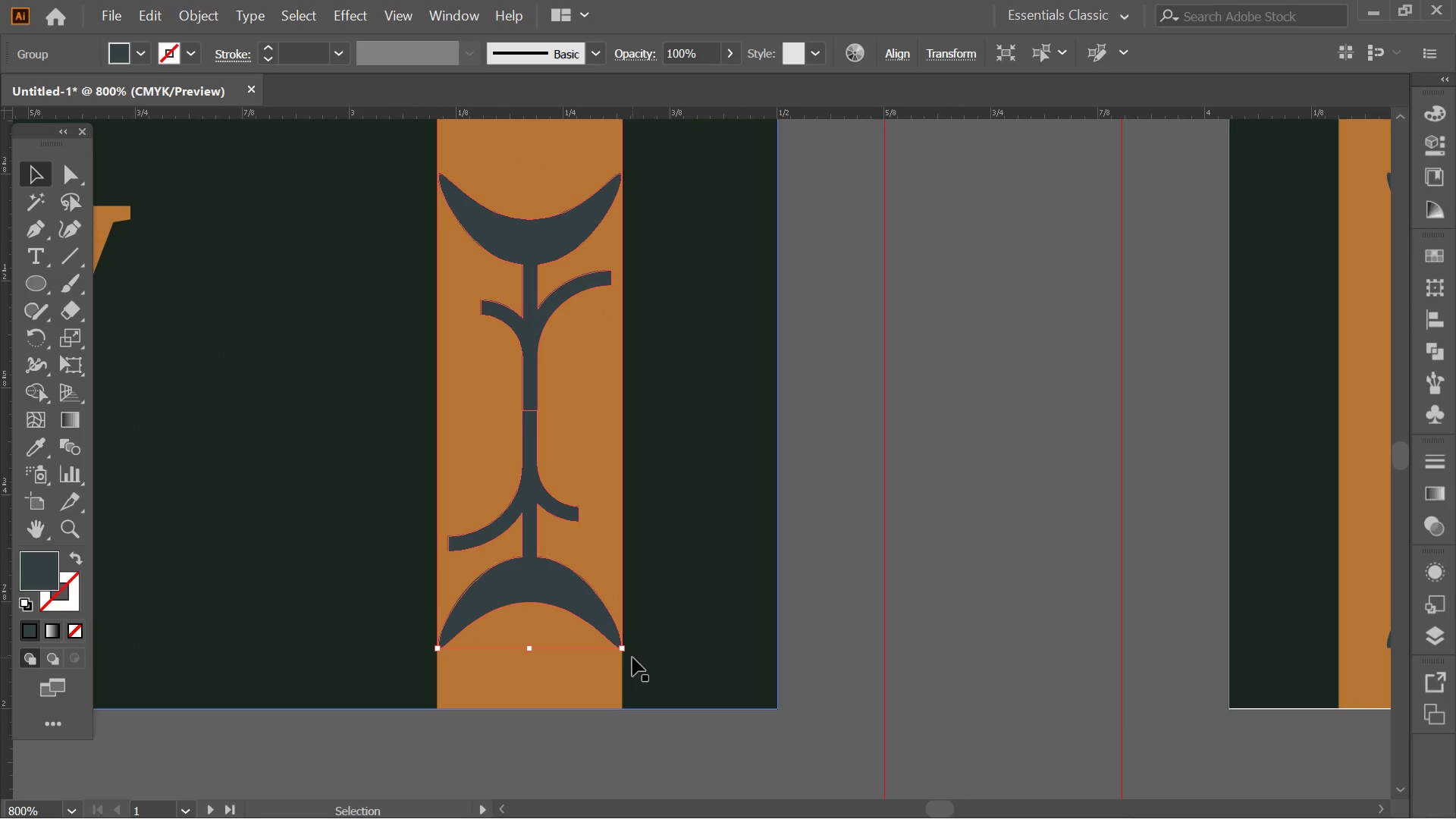 
hold_key(key=ShiftLeft, duration=1.67)
hold_key(key=AltLeft, duration=1.33)
left_click_drag(start_coordinate=[621, 648], to_coordinate=[604, 620])
 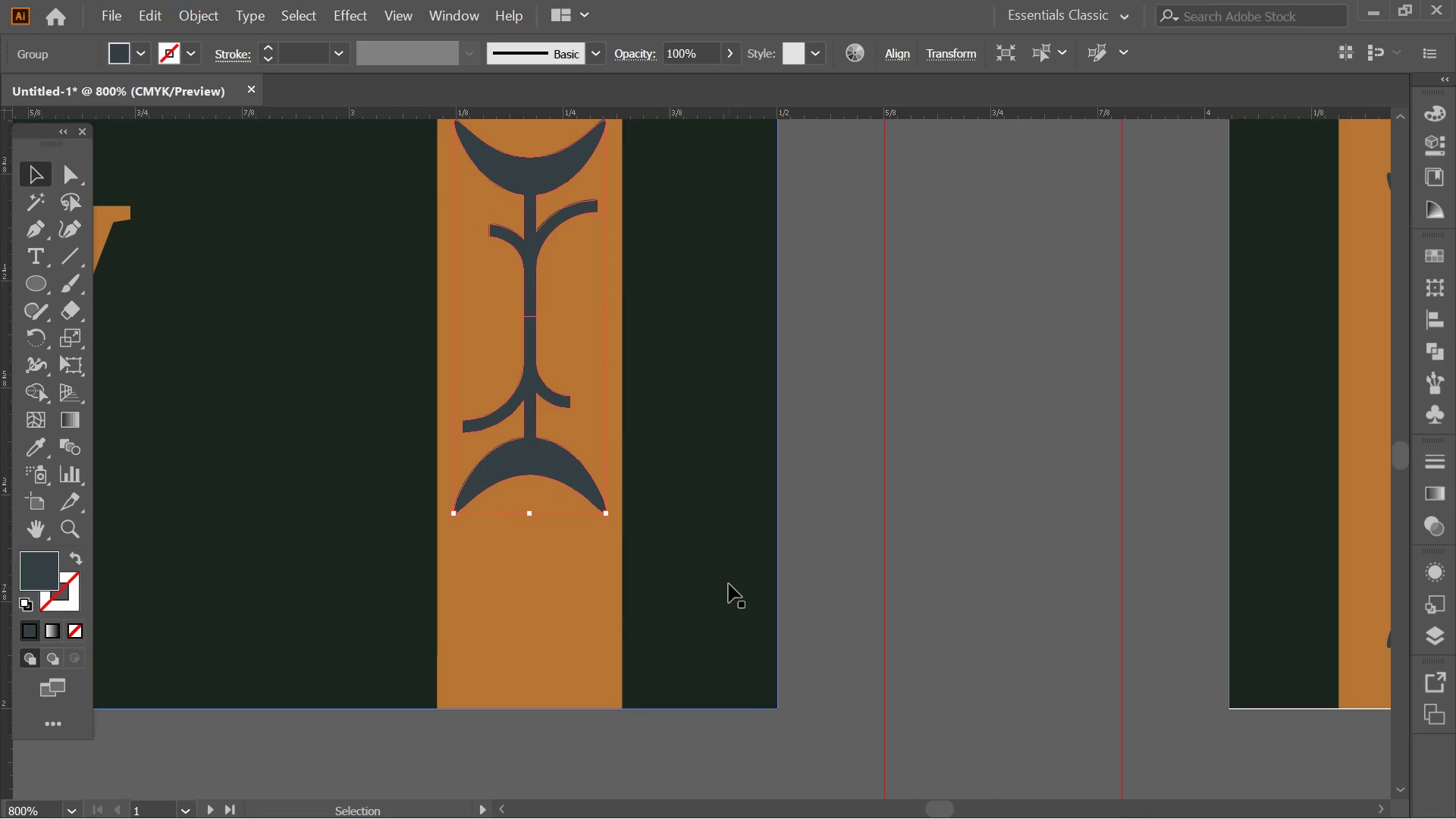 
hold_key(key=AltLeft, duration=0.38)
 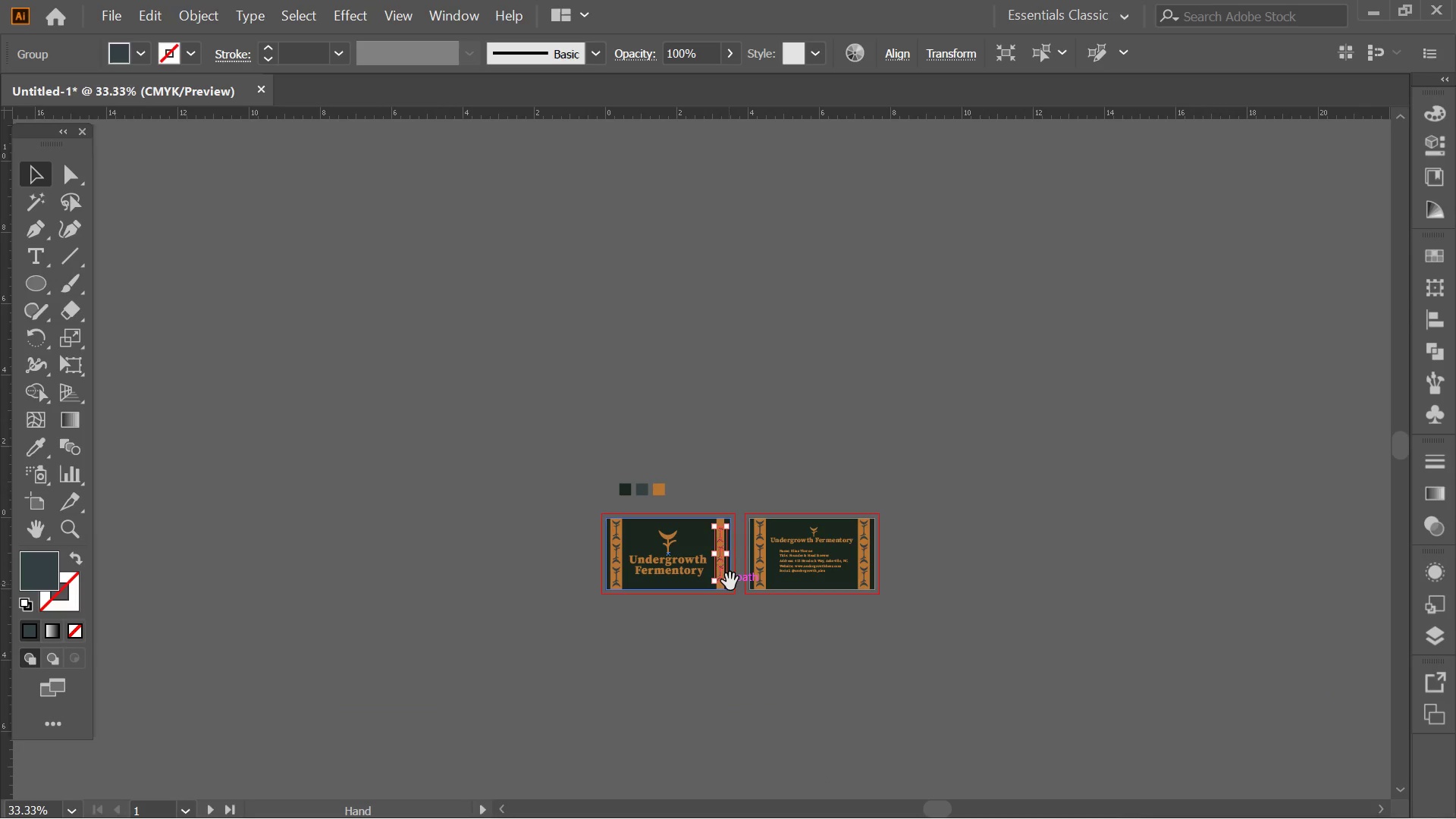 
key(Alt+AltLeft)
 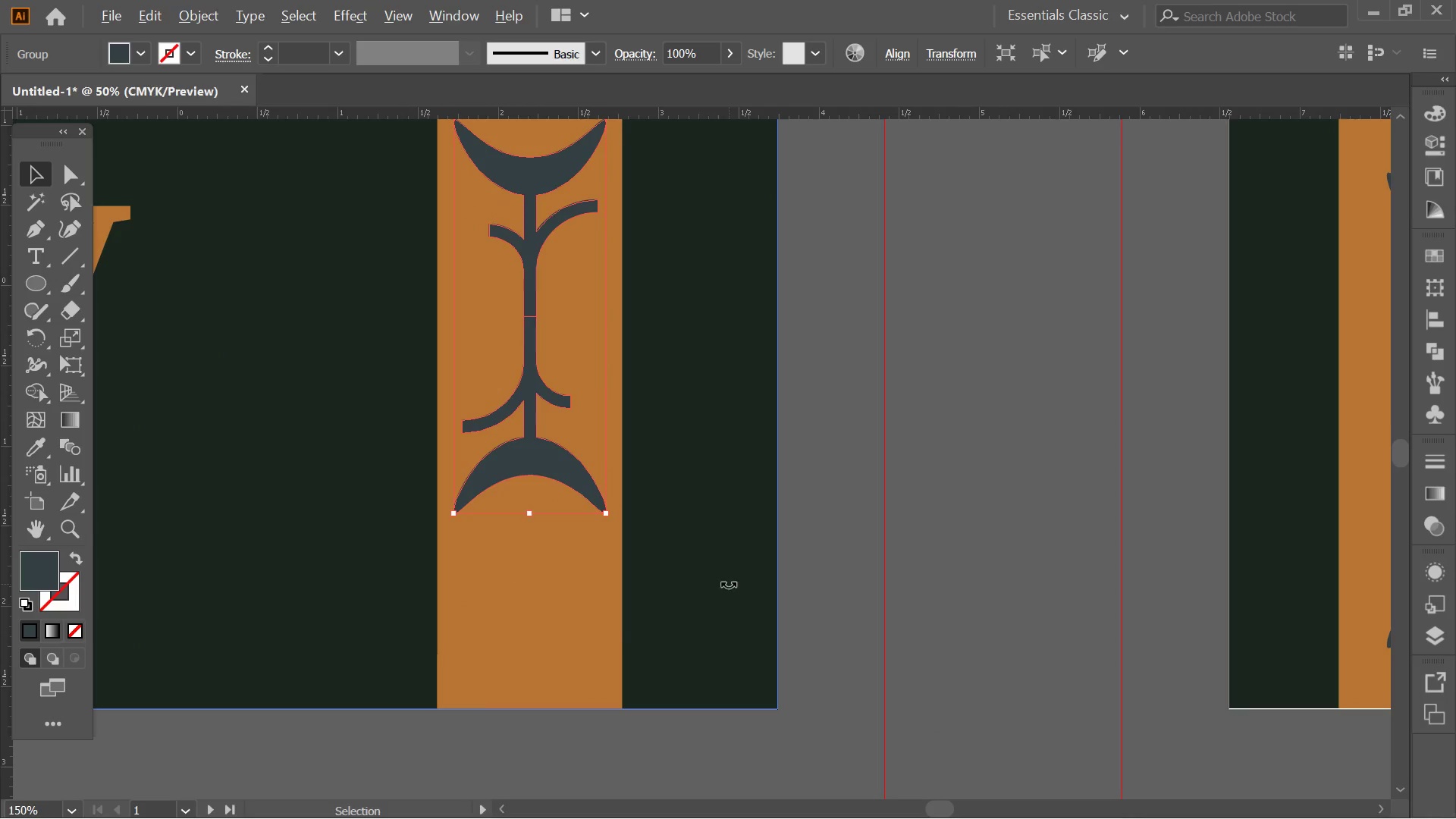 
hold_key(key=Space, duration=0.66)
 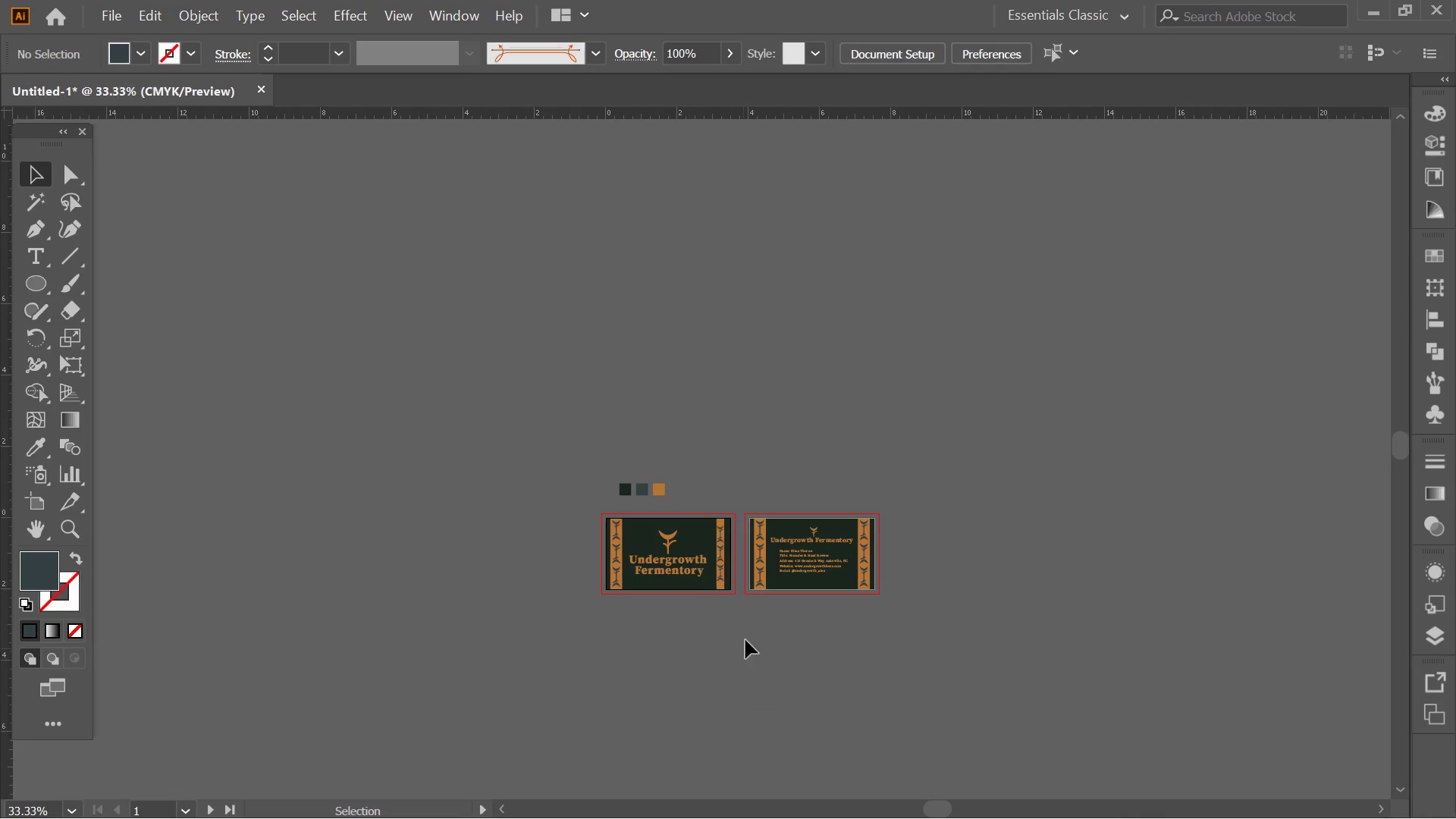 
scroll: coordinate [729, 584], scroll_direction: down, amount: 9.0
 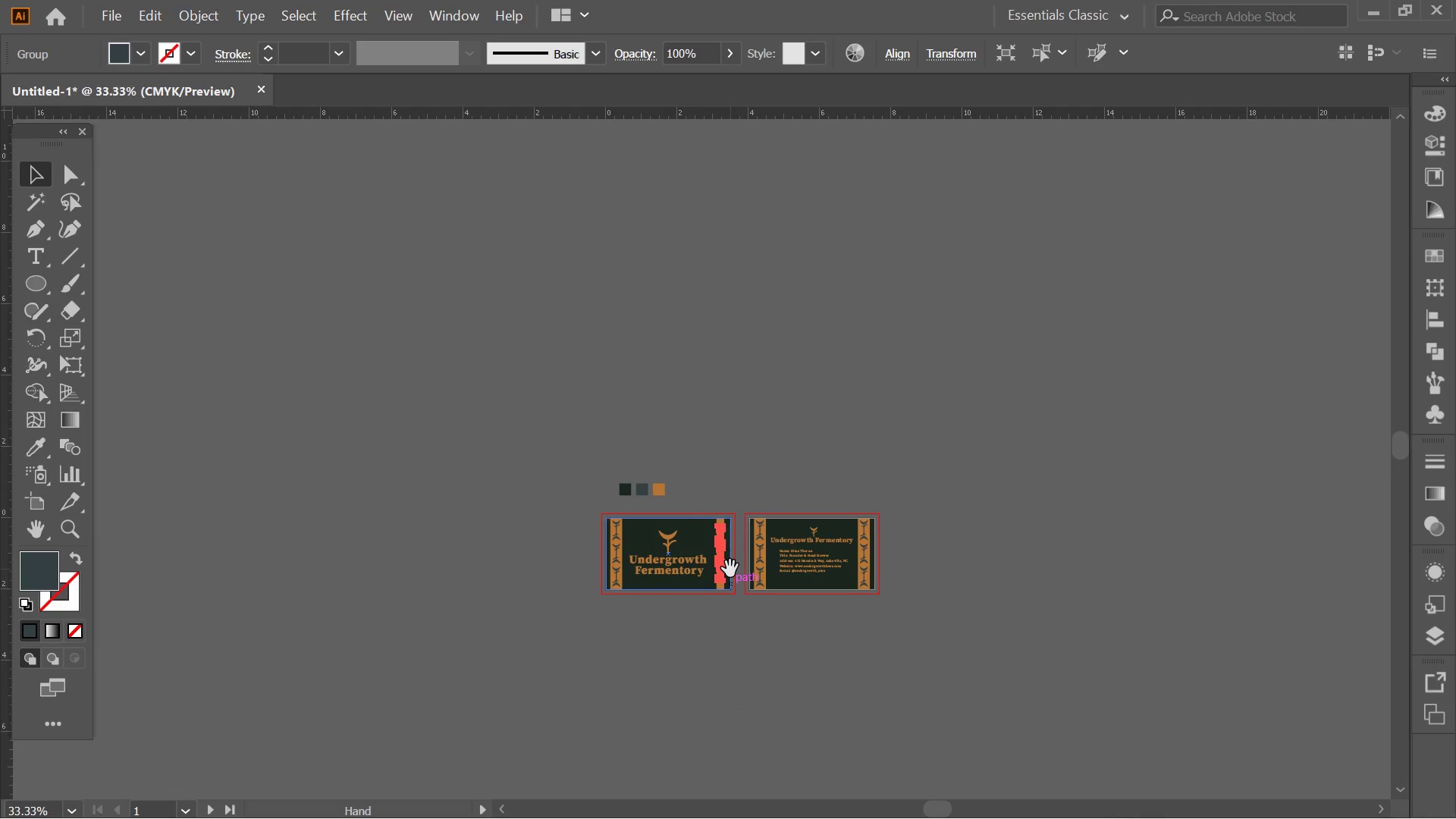 
left_click([730, 569])
 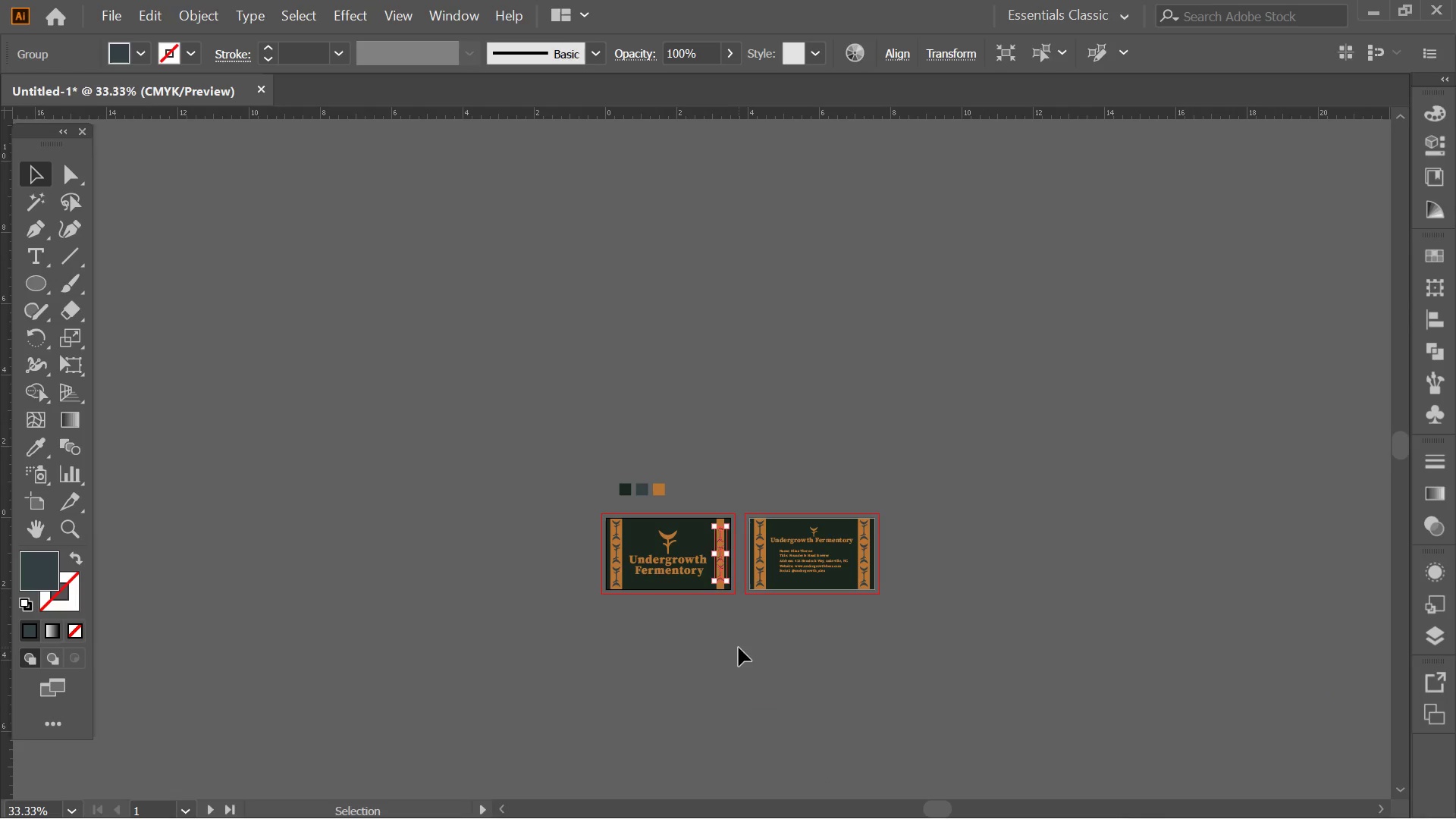 
hold_key(key=AltLeft, duration=0.62)
scroll: coordinate [745, 597], scroll_direction: up, amount: 3.0
 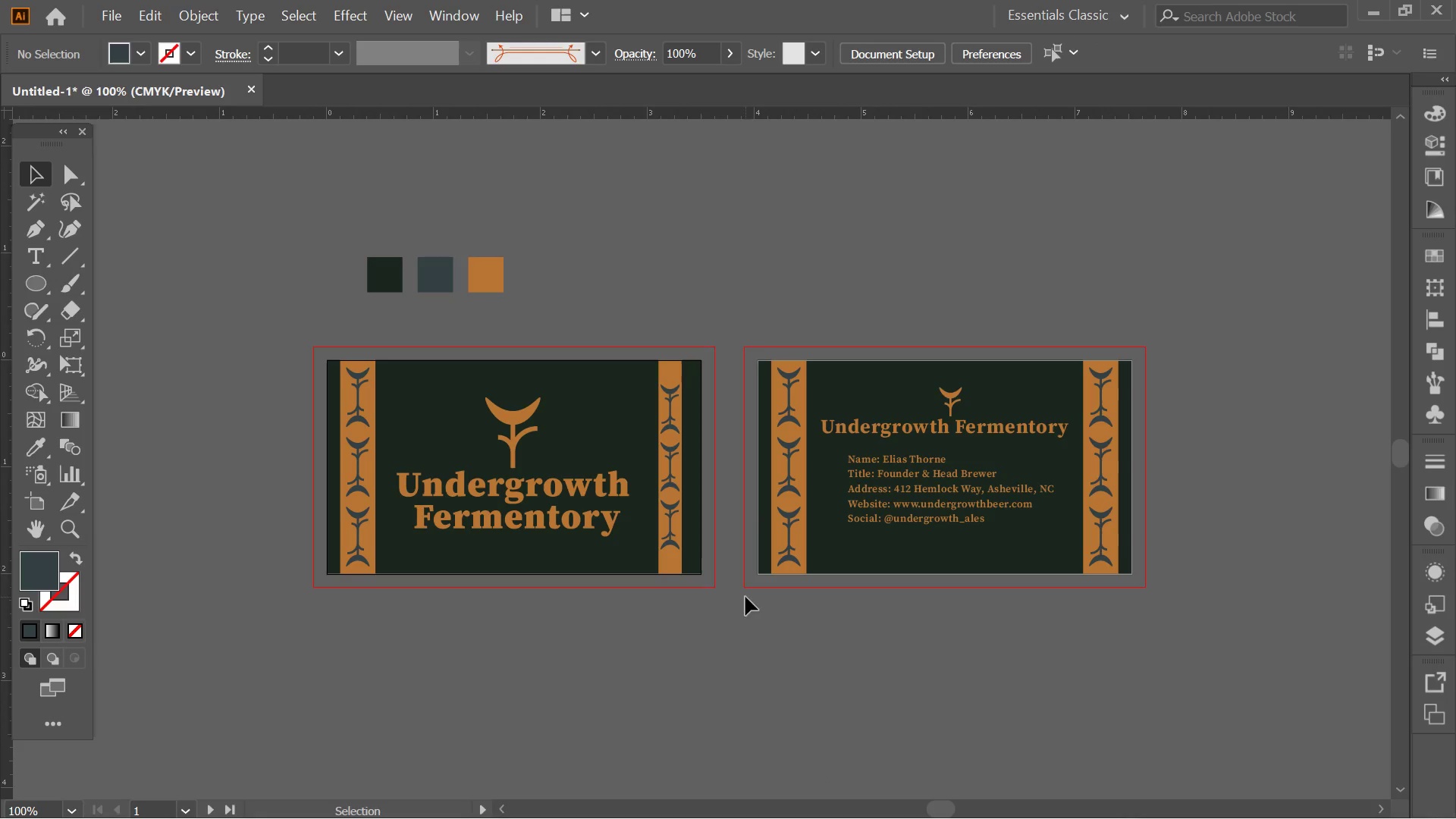 
hold_key(key=AltLeft, duration=0.42)
 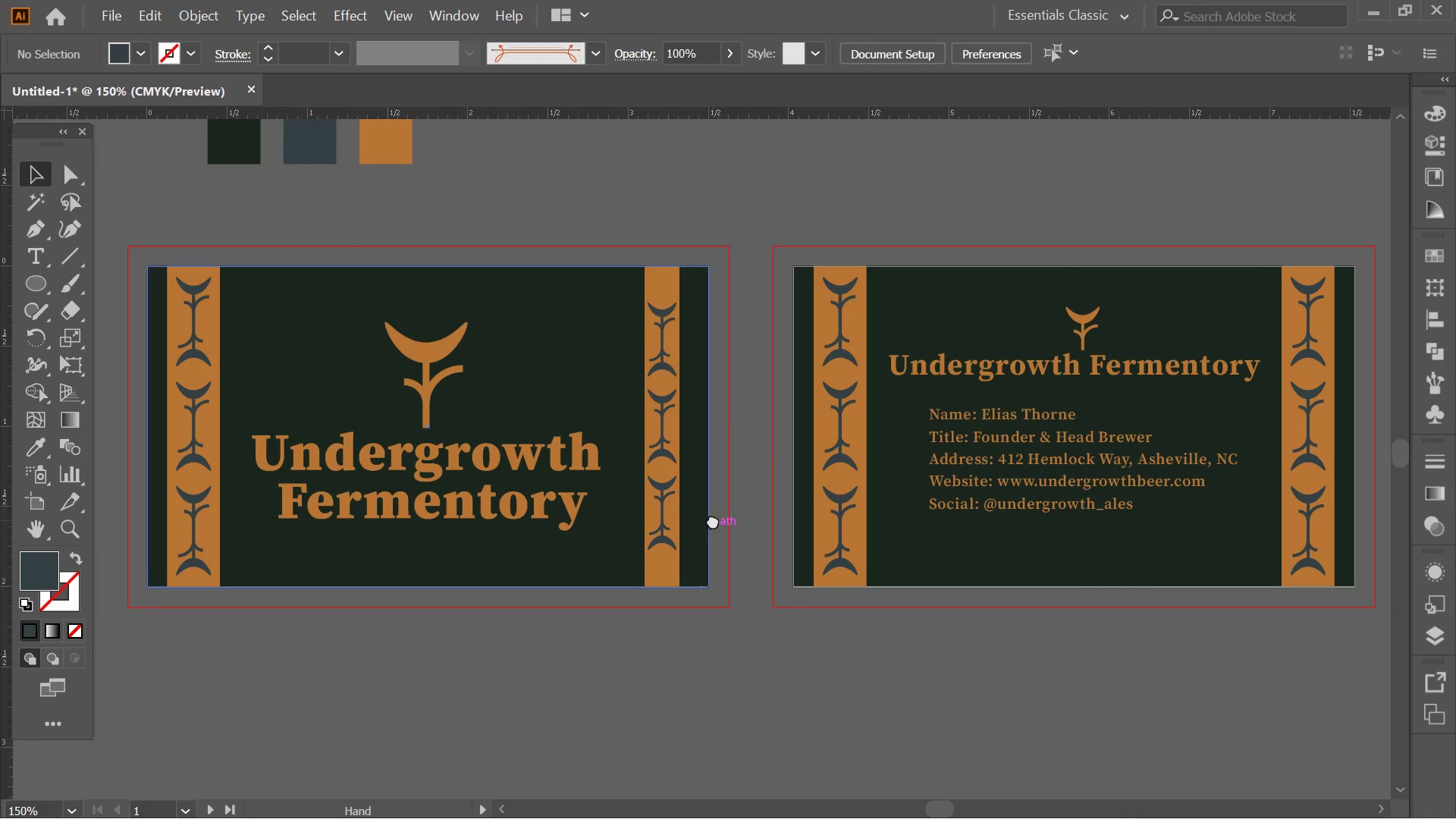 
hold_key(key=Space, duration=1.5)
 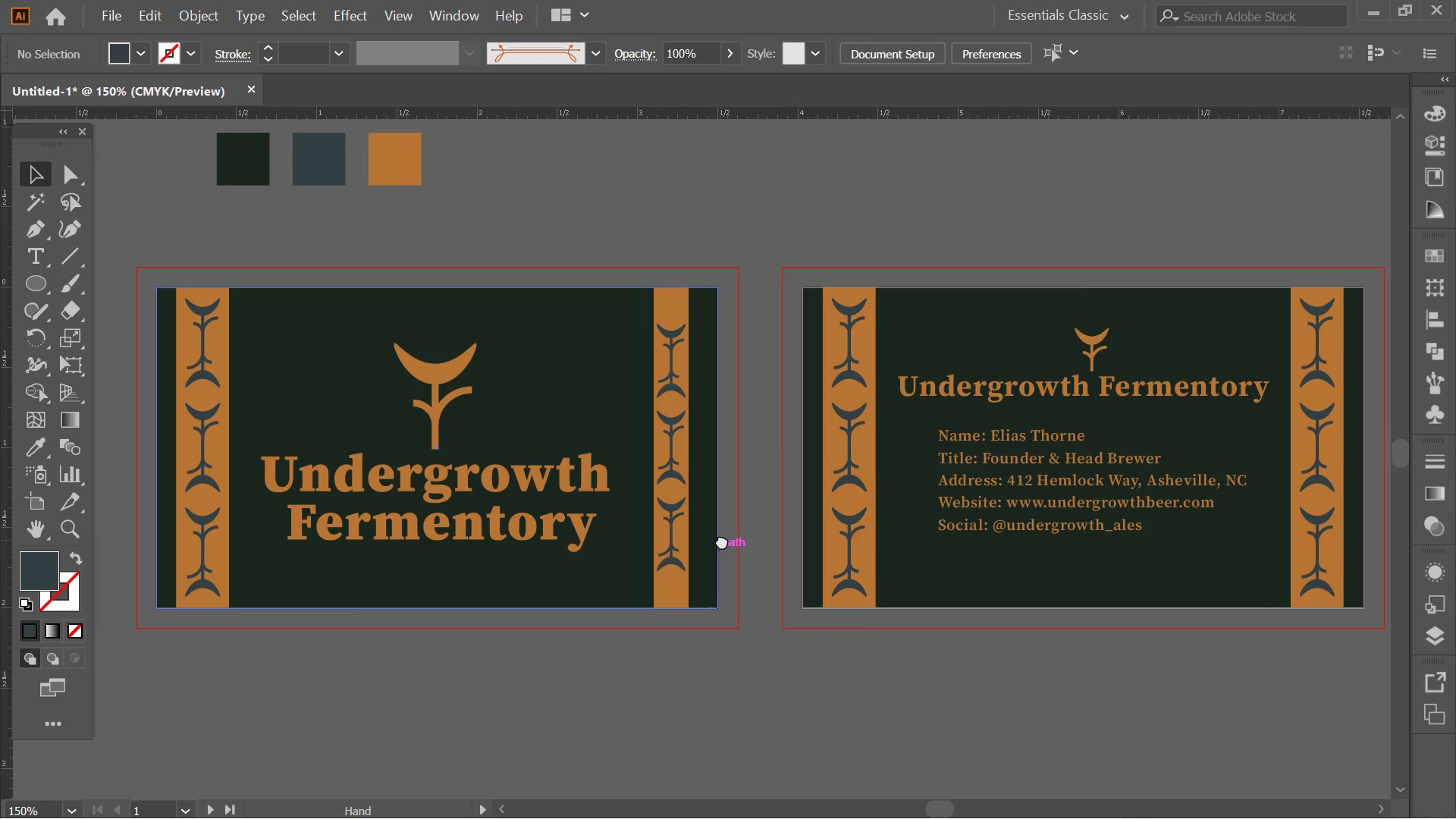 
scroll: coordinate [689, 548], scroll_direction: up, amount: 1.0
 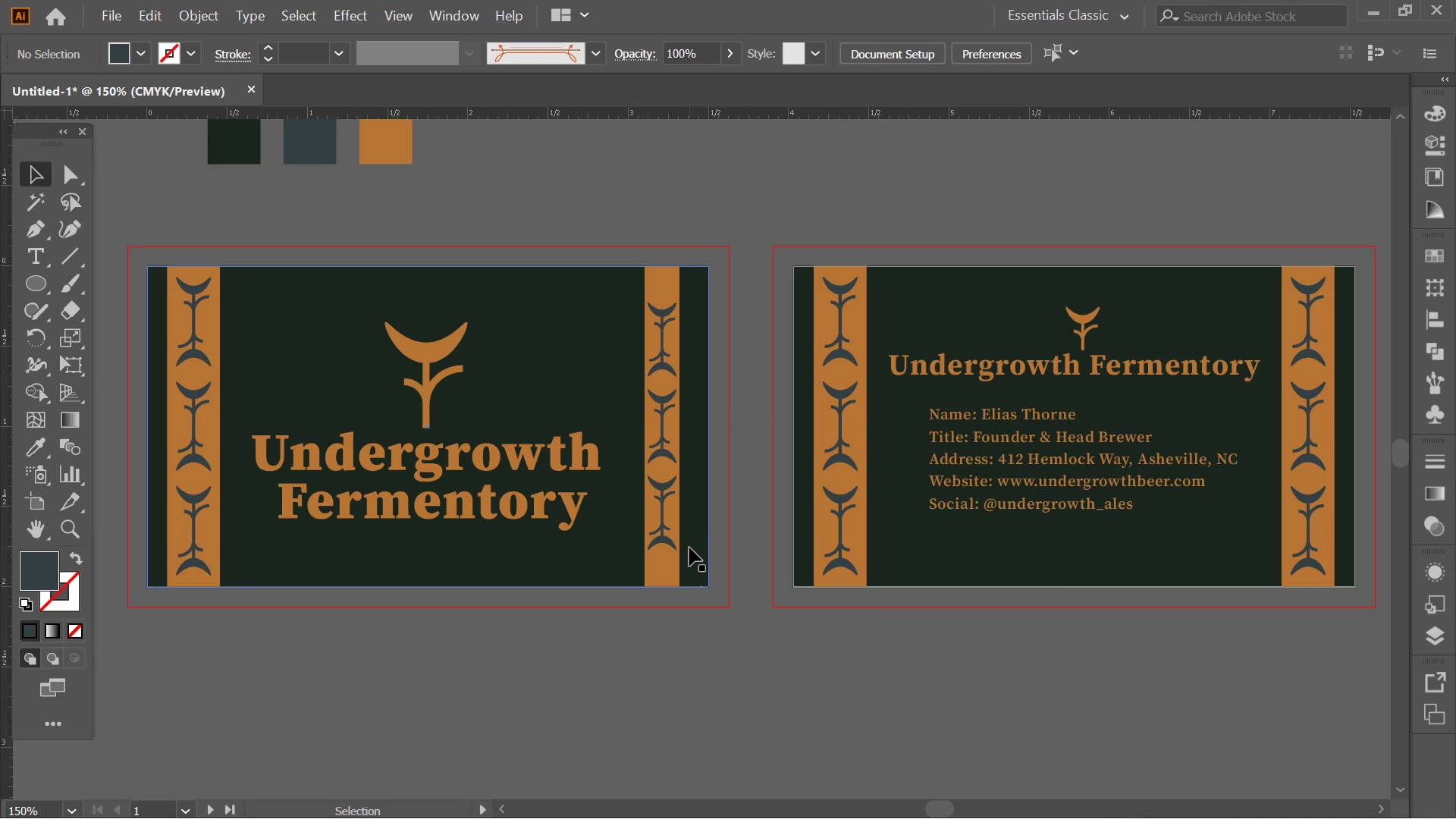 
left_click_drag(start_coordinate=[713, 520], to_coordinate=[722, 541])
 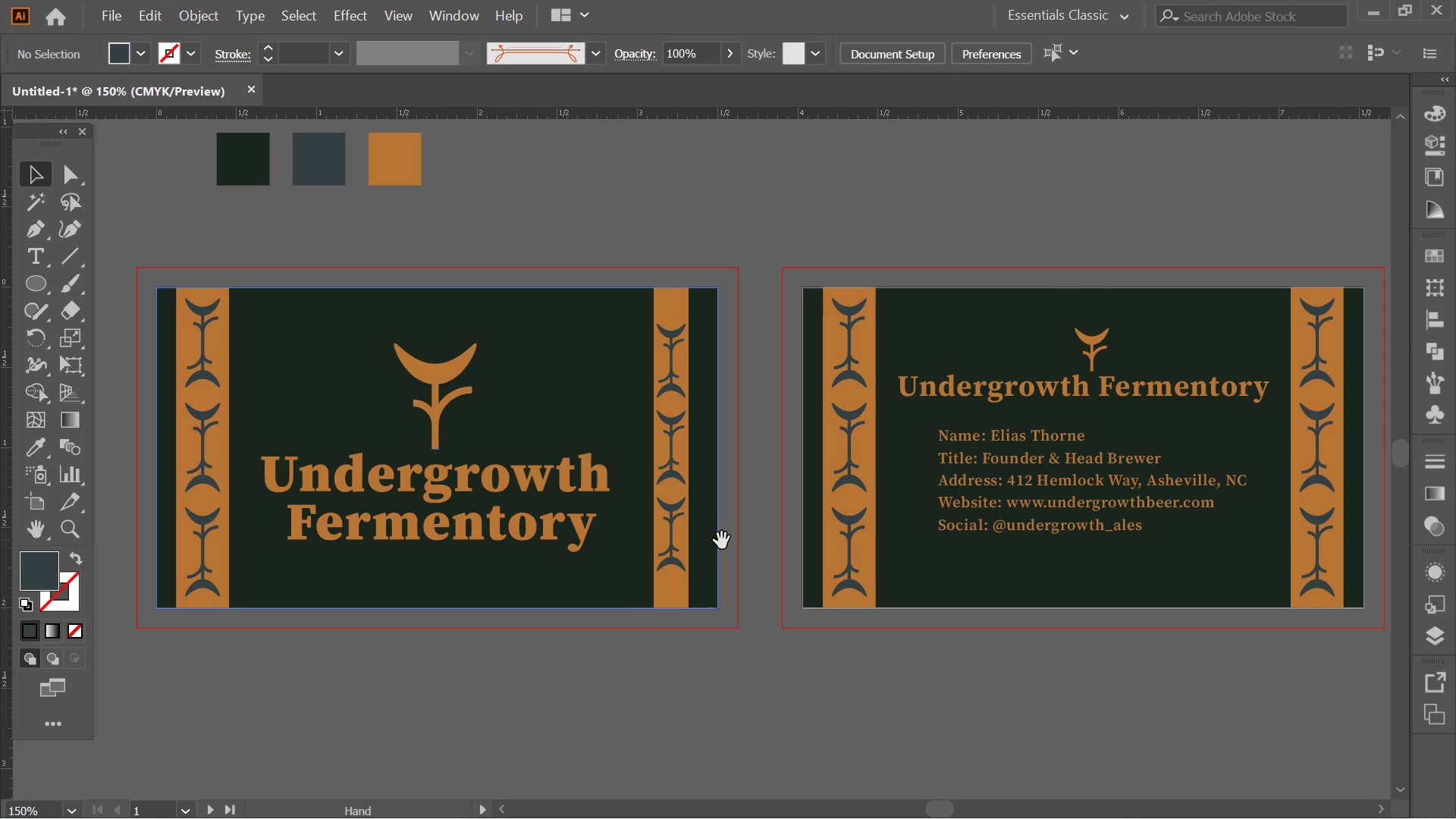 
hold_key(key=Space, duration=0.53)
 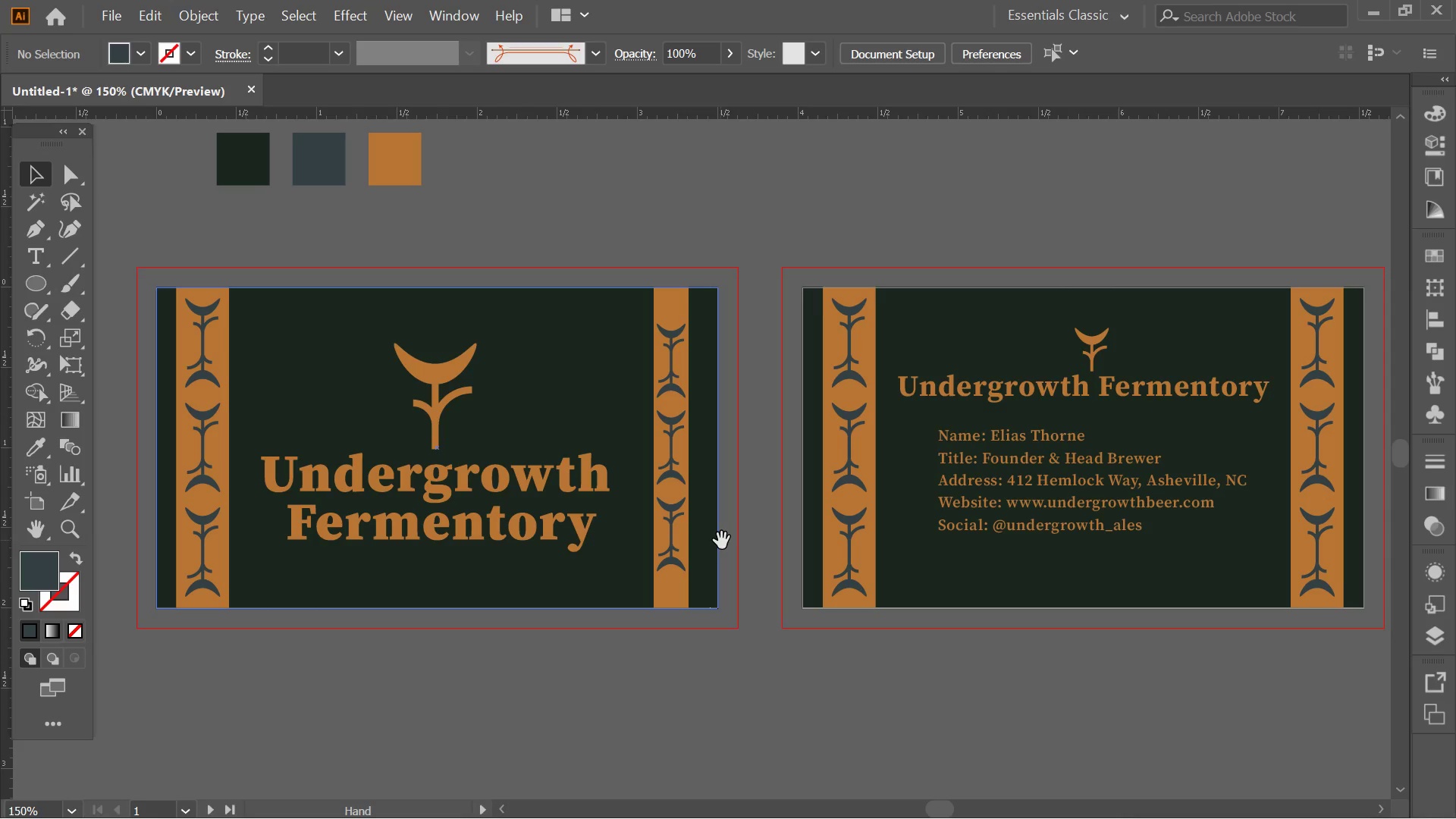 
hold_key(key=Space, duration=1.81)
 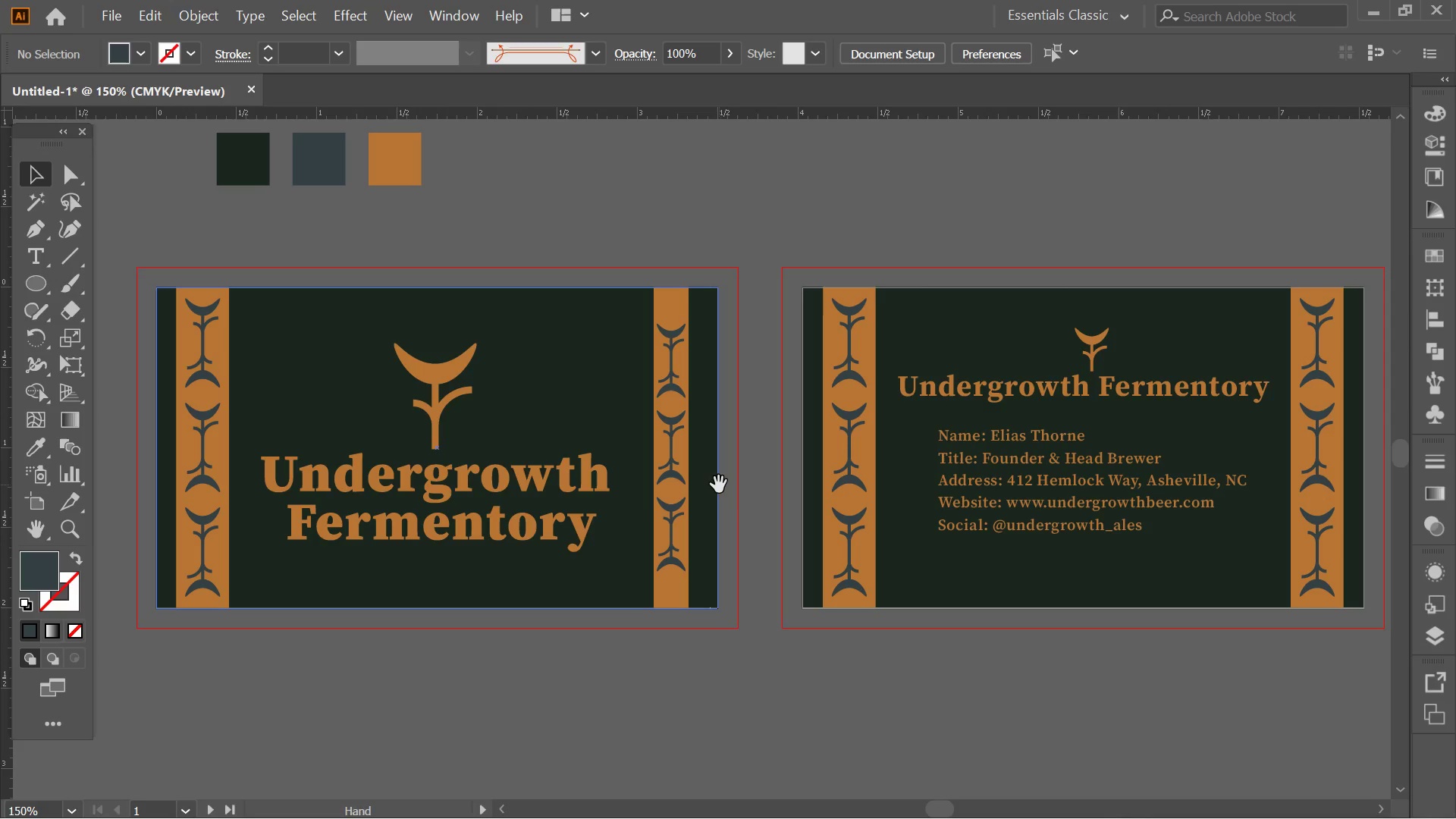 
hold_key(key=Space, duration=0.64)
 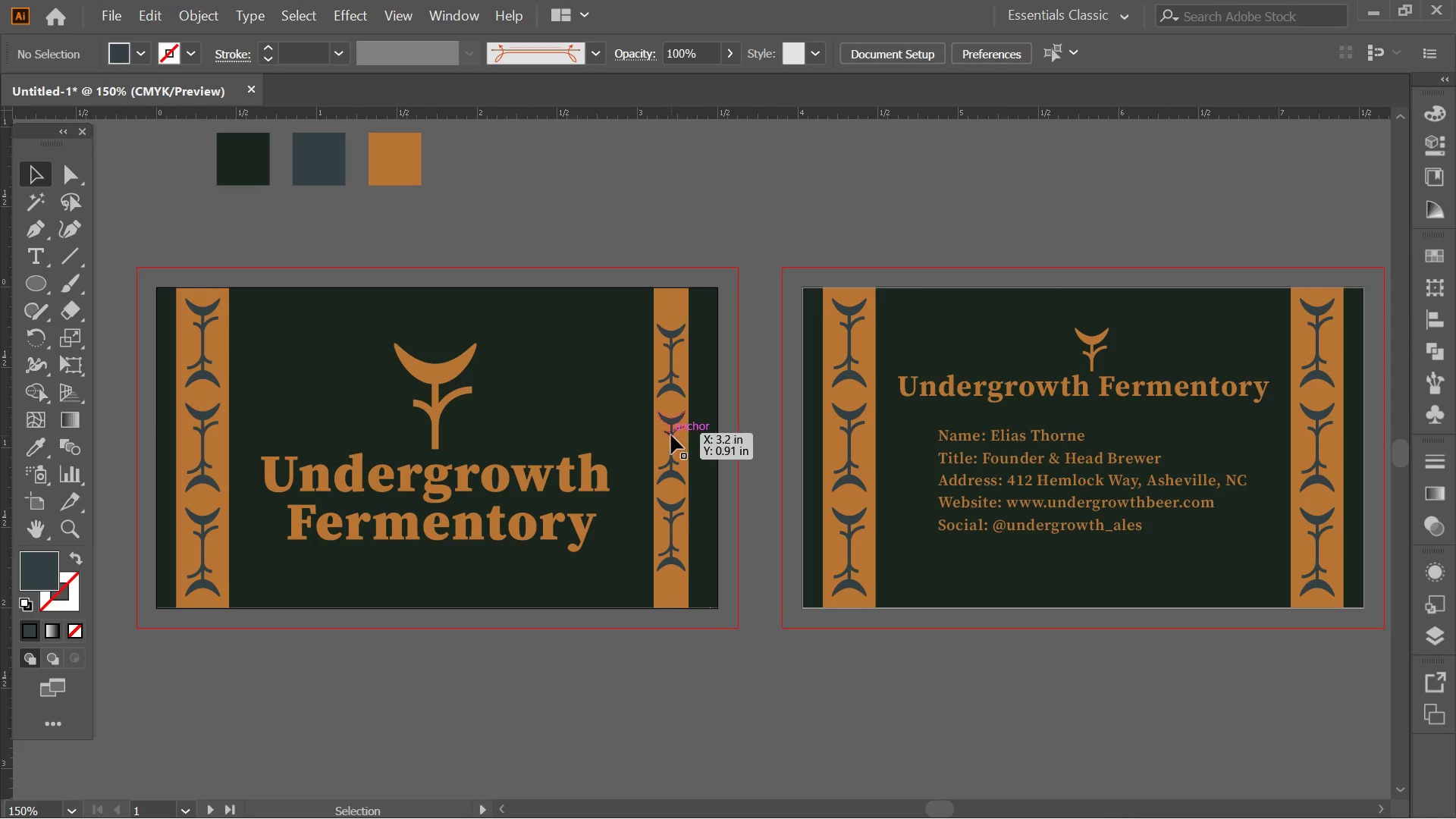 
left_click([670, 435])
 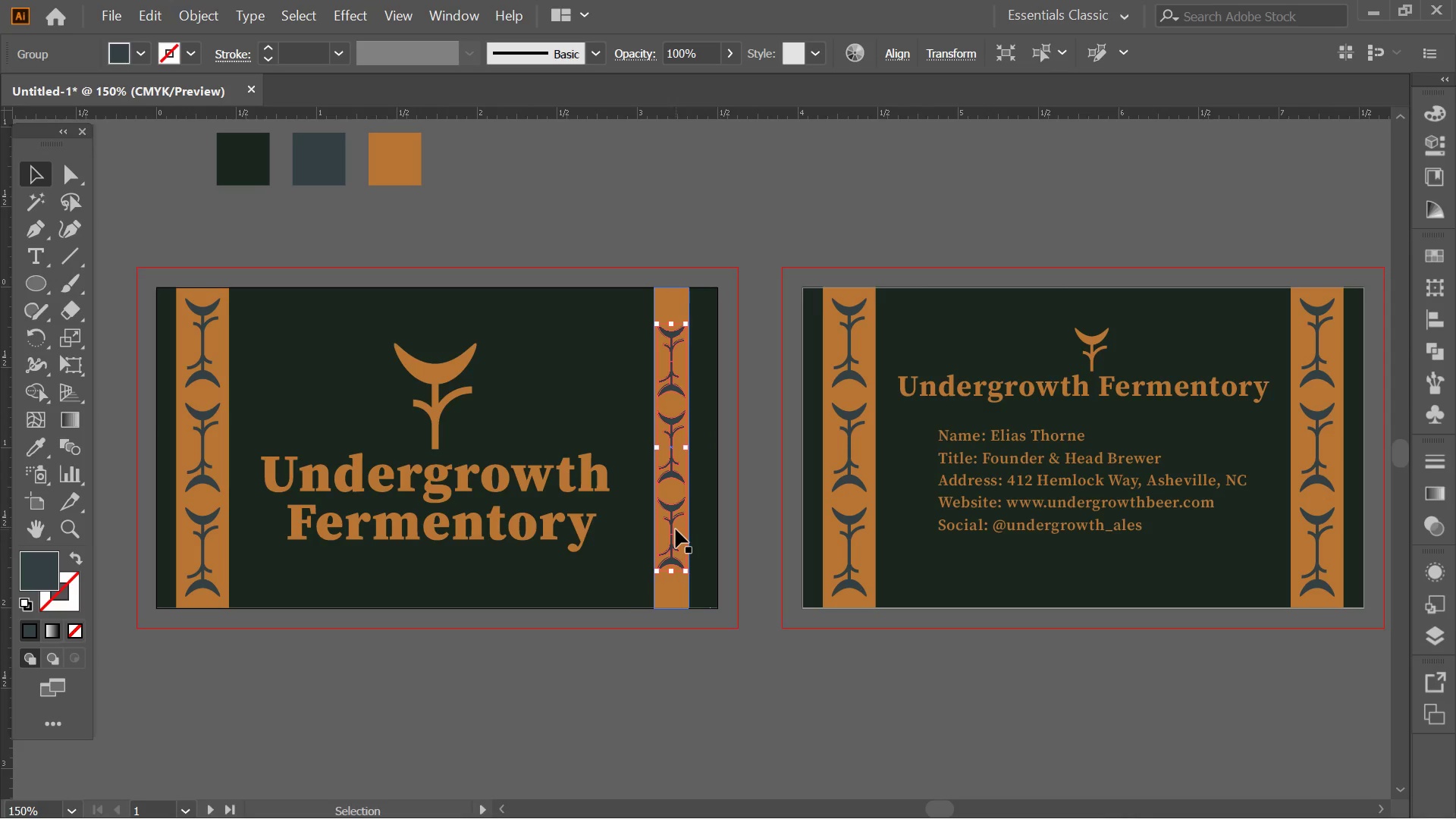 
left_click_drag(start_coordinate=[670, 529], to_coordinate=[674, 563])
 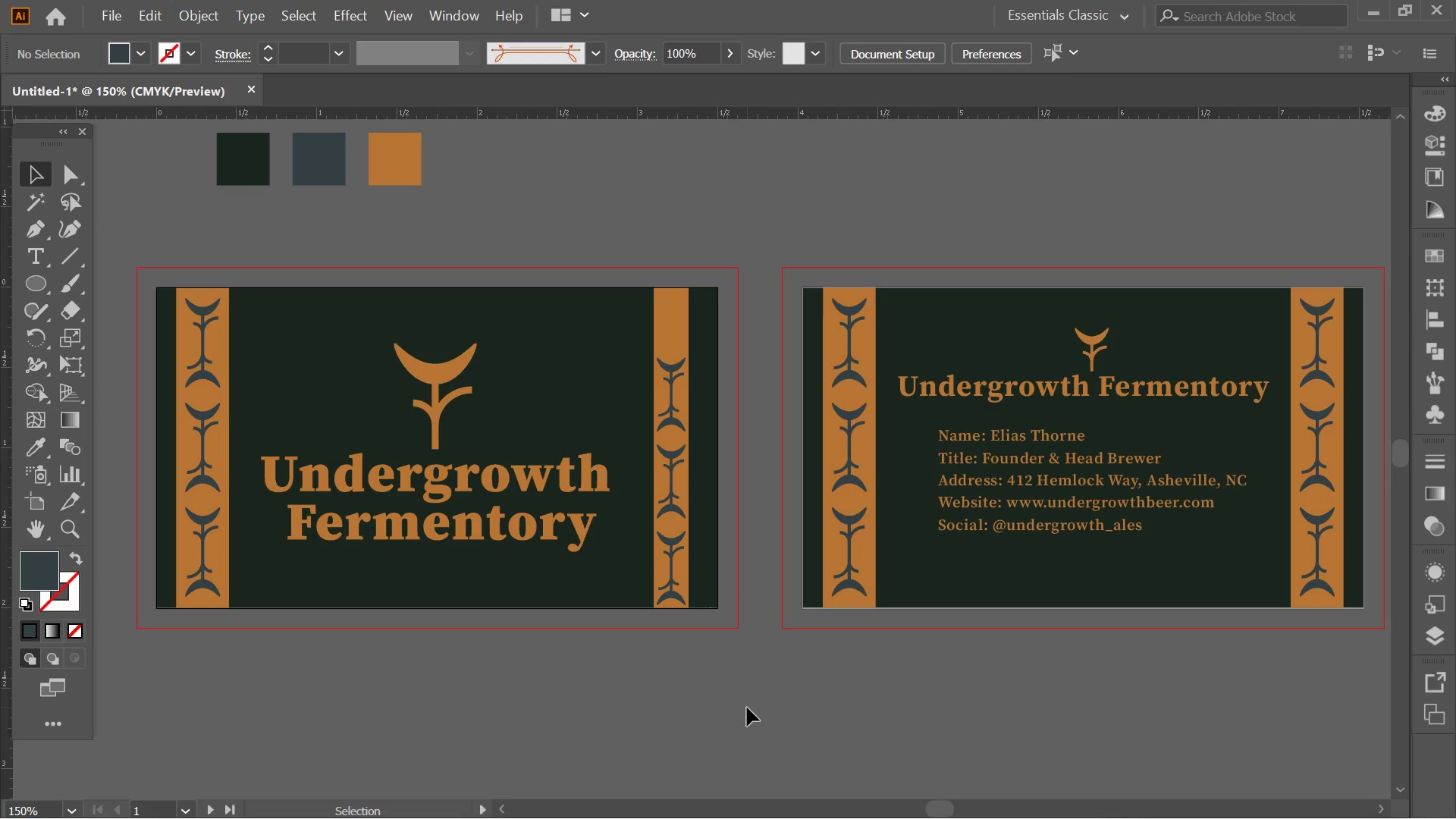 
hold_key(key=ShiftLeft, duration=2.84)
 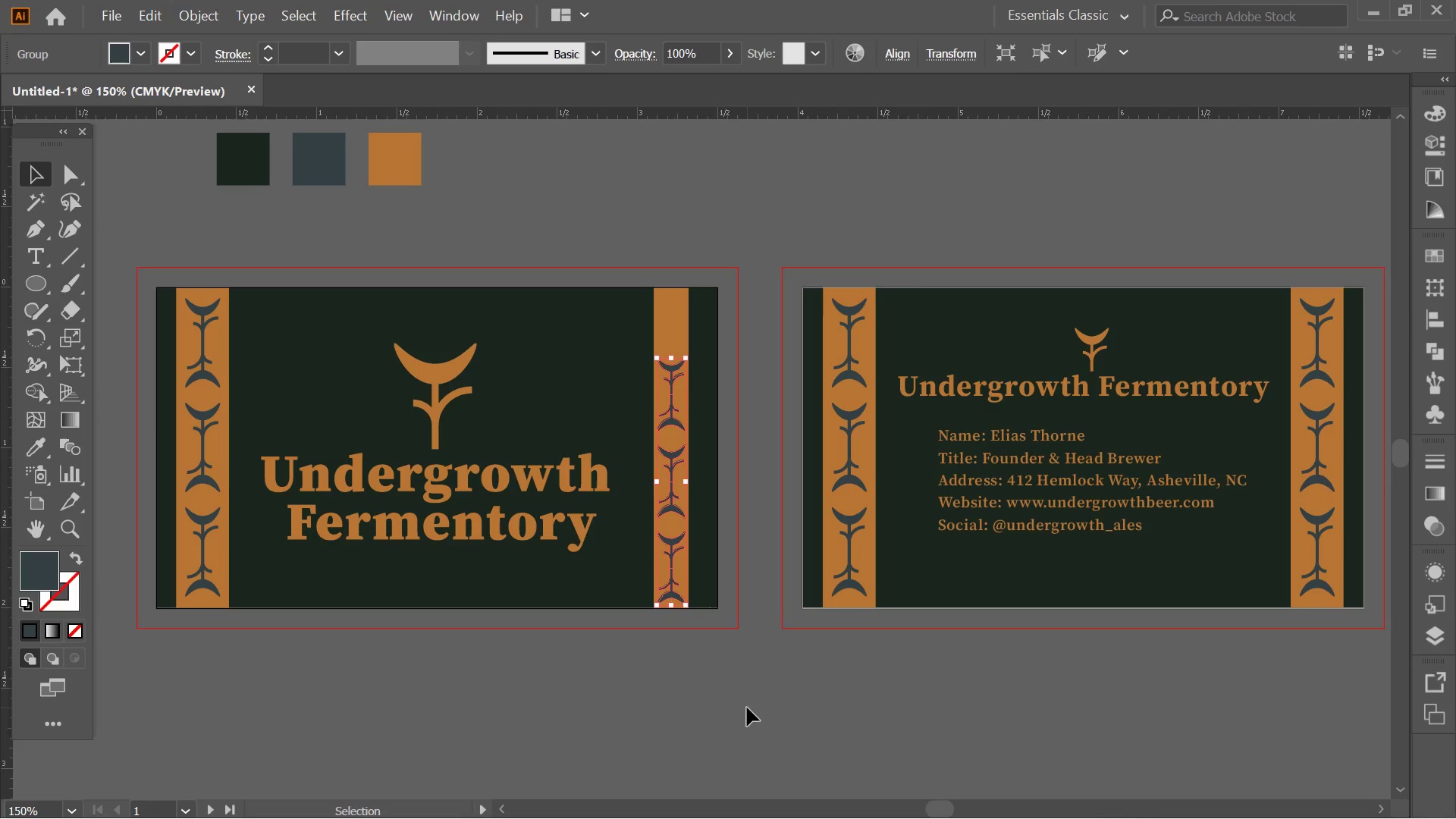 
left_click([747, 708])
 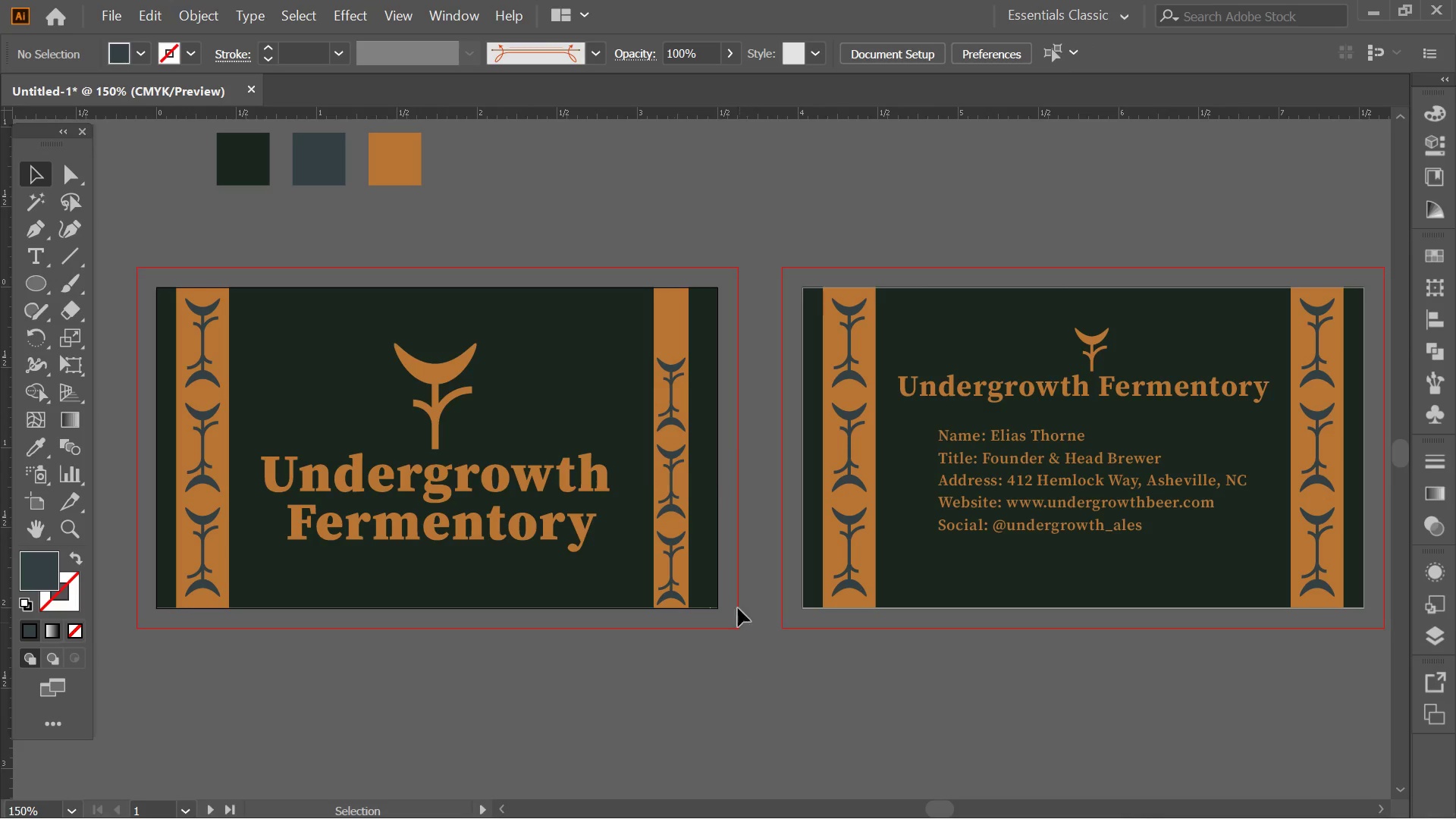 
key(Alt+AltLeft)
 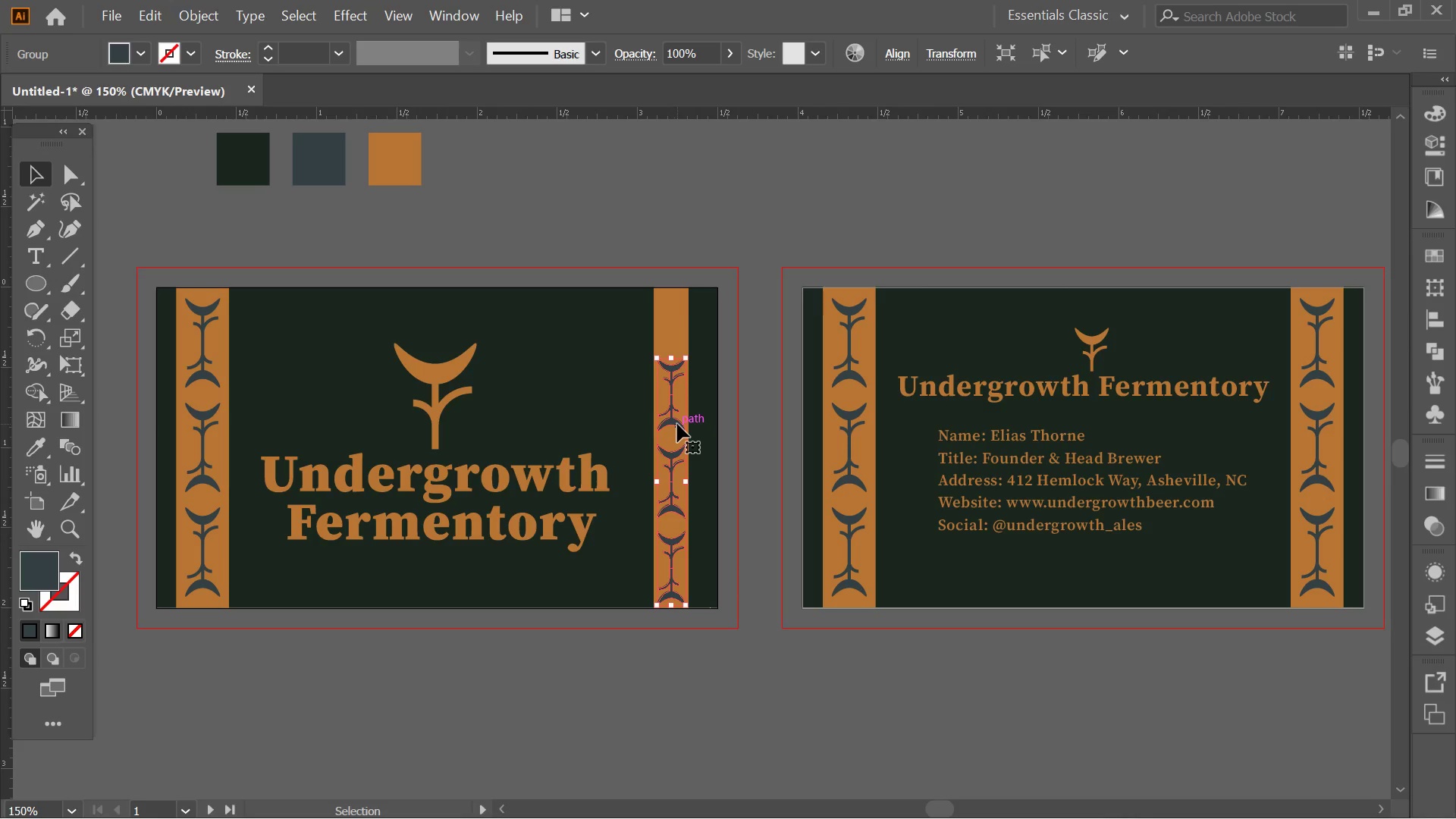 
double_click([677, 424])
 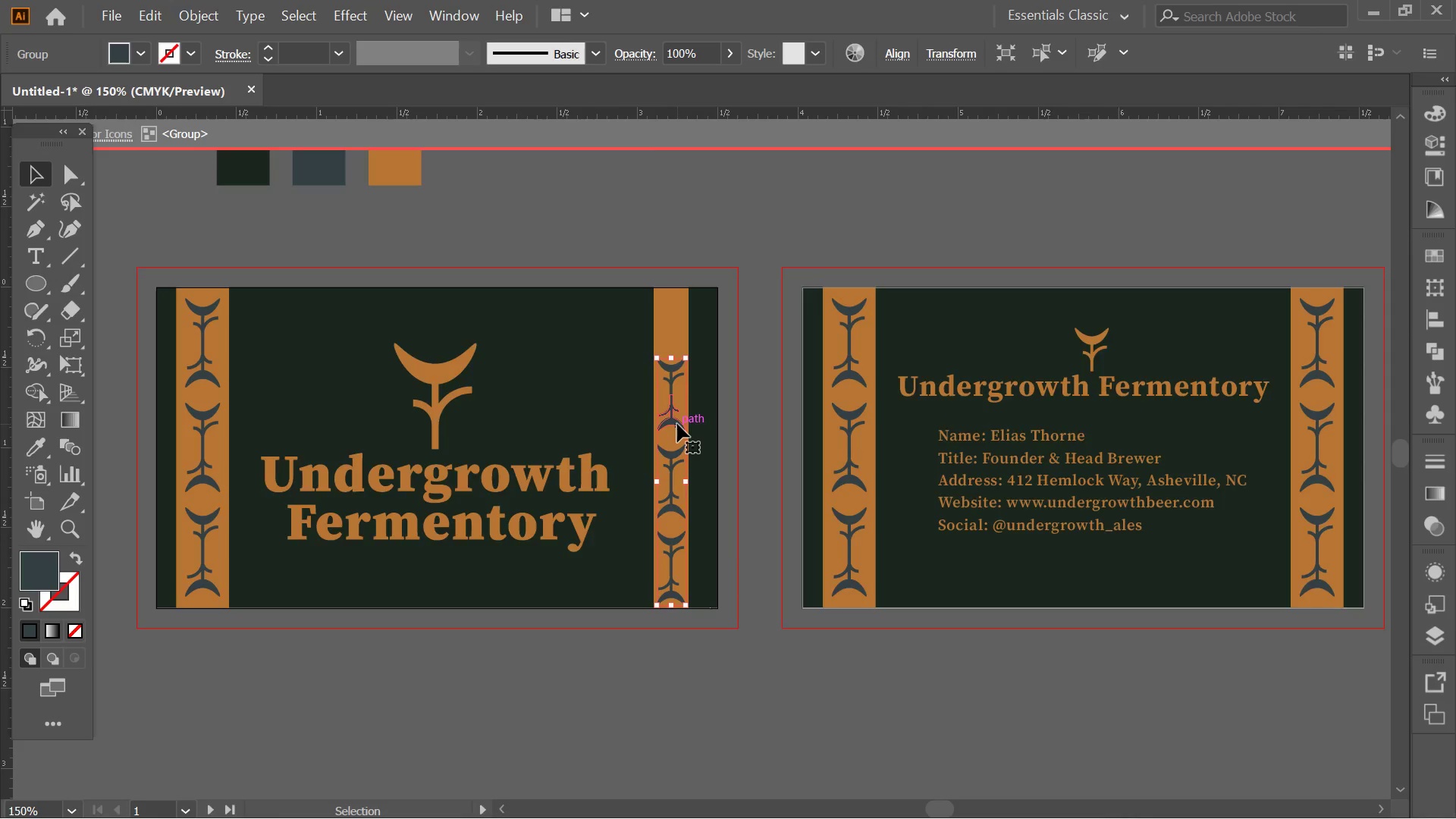 
triple_click([677, 424])
 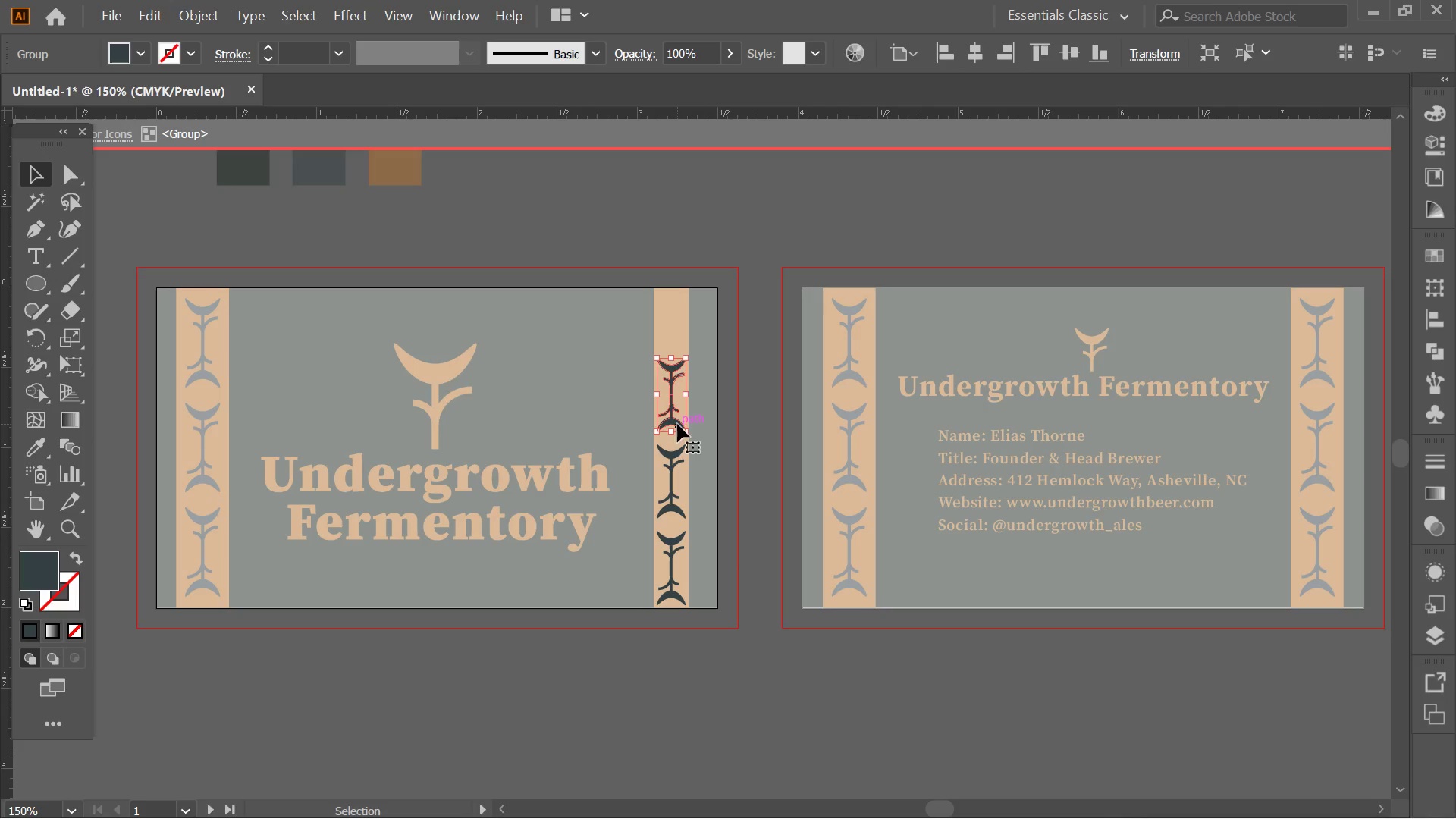 
hold_key(key=AltLeft, duration=3.92)
left_click_drag(start_coordinate=[677, 424], to_coordinate=[670, 348])
 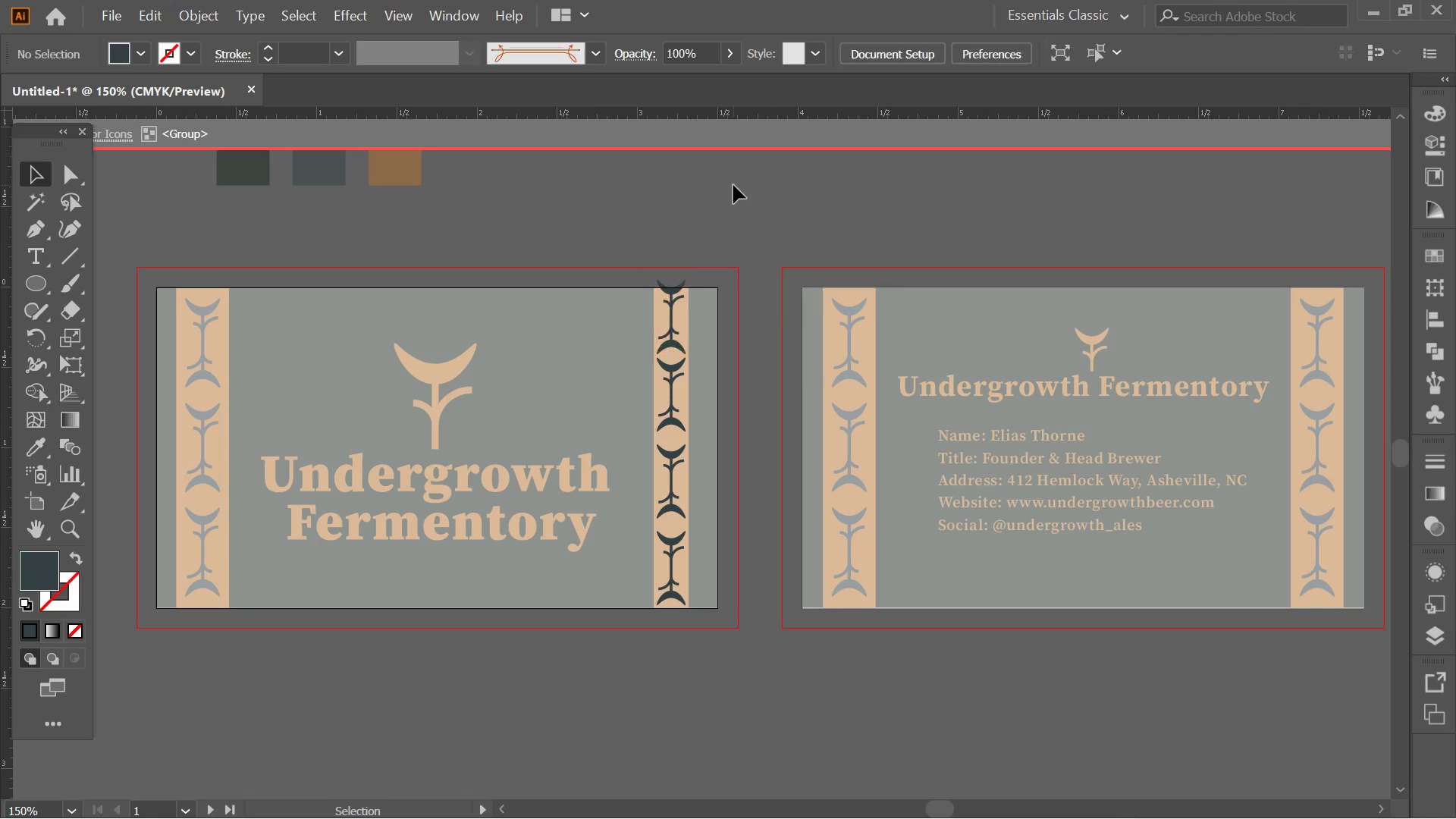 
hold_key(key=ShiftLeft, duration=3.59)
 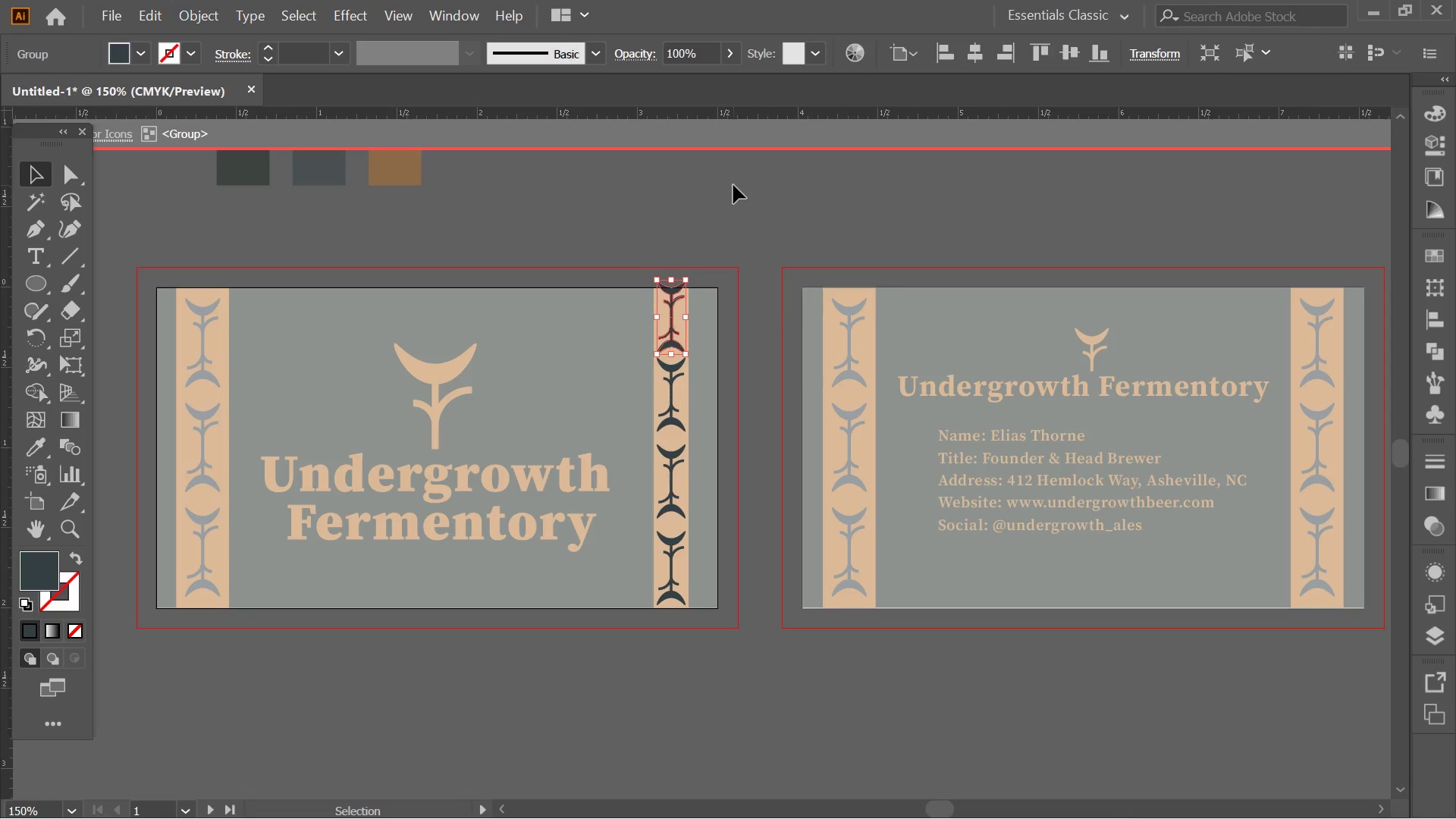 
double_click([733, 185])
 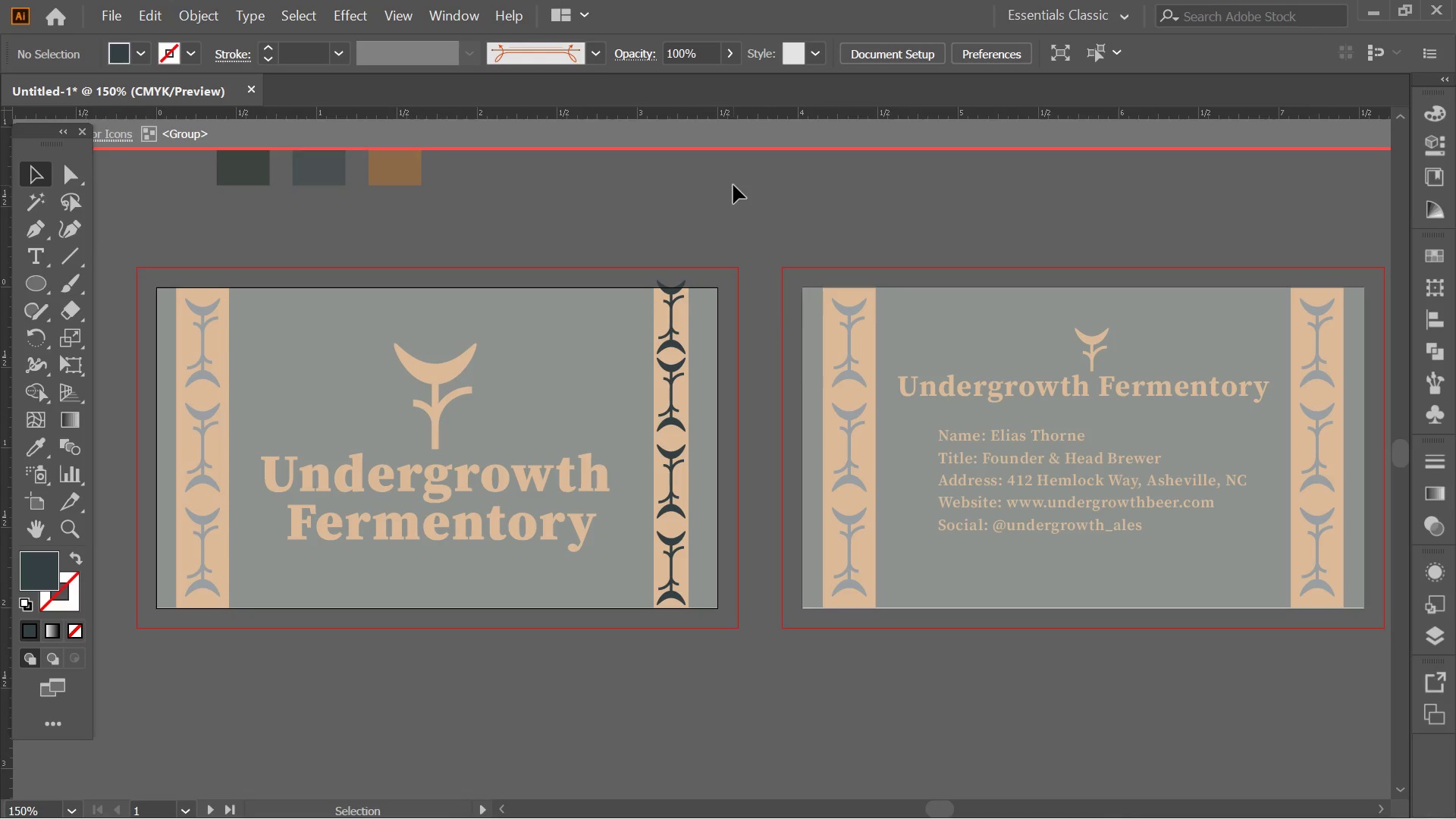 
triple_click([733, 185])
 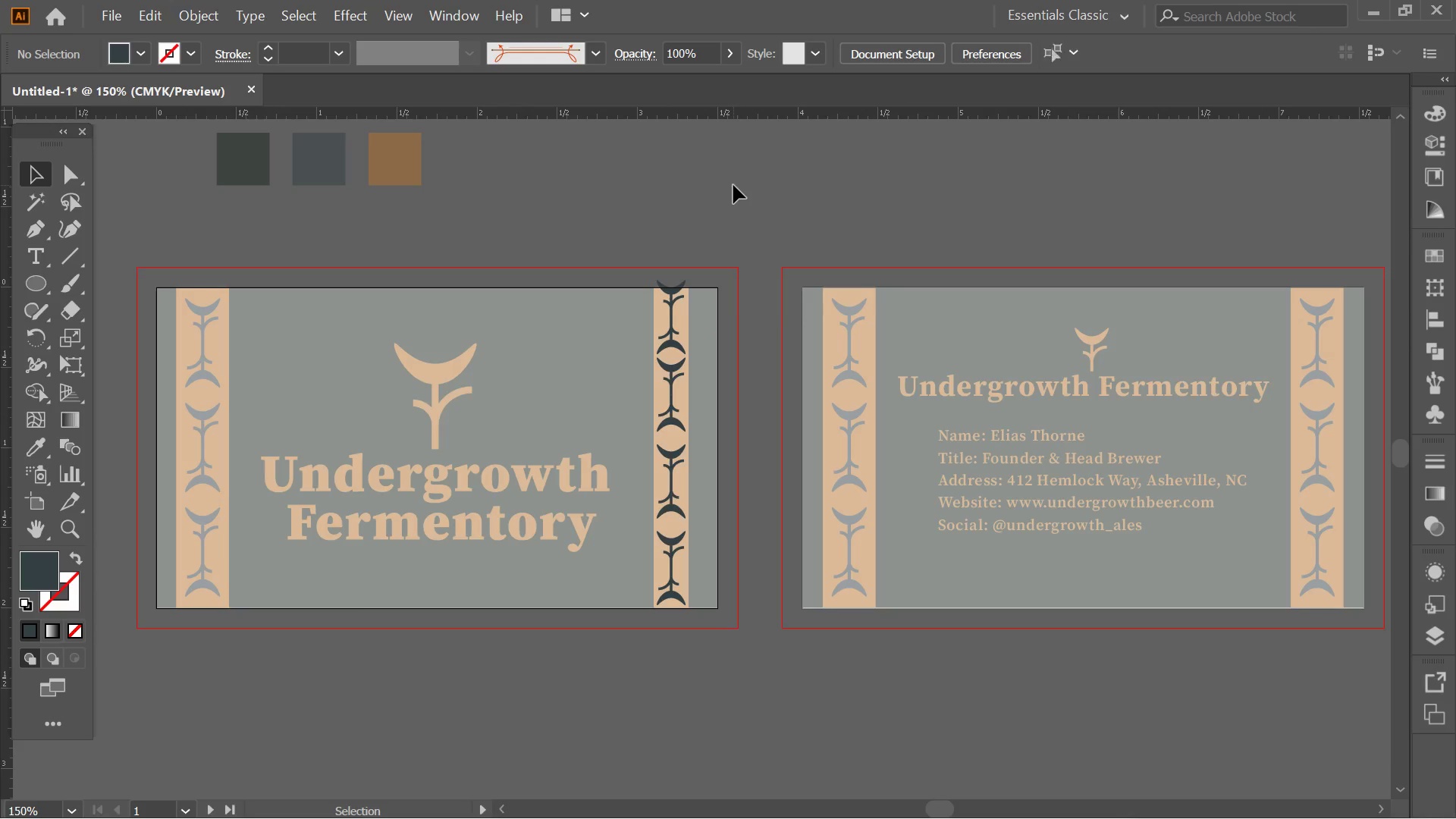 
triple_click([733, 185])
 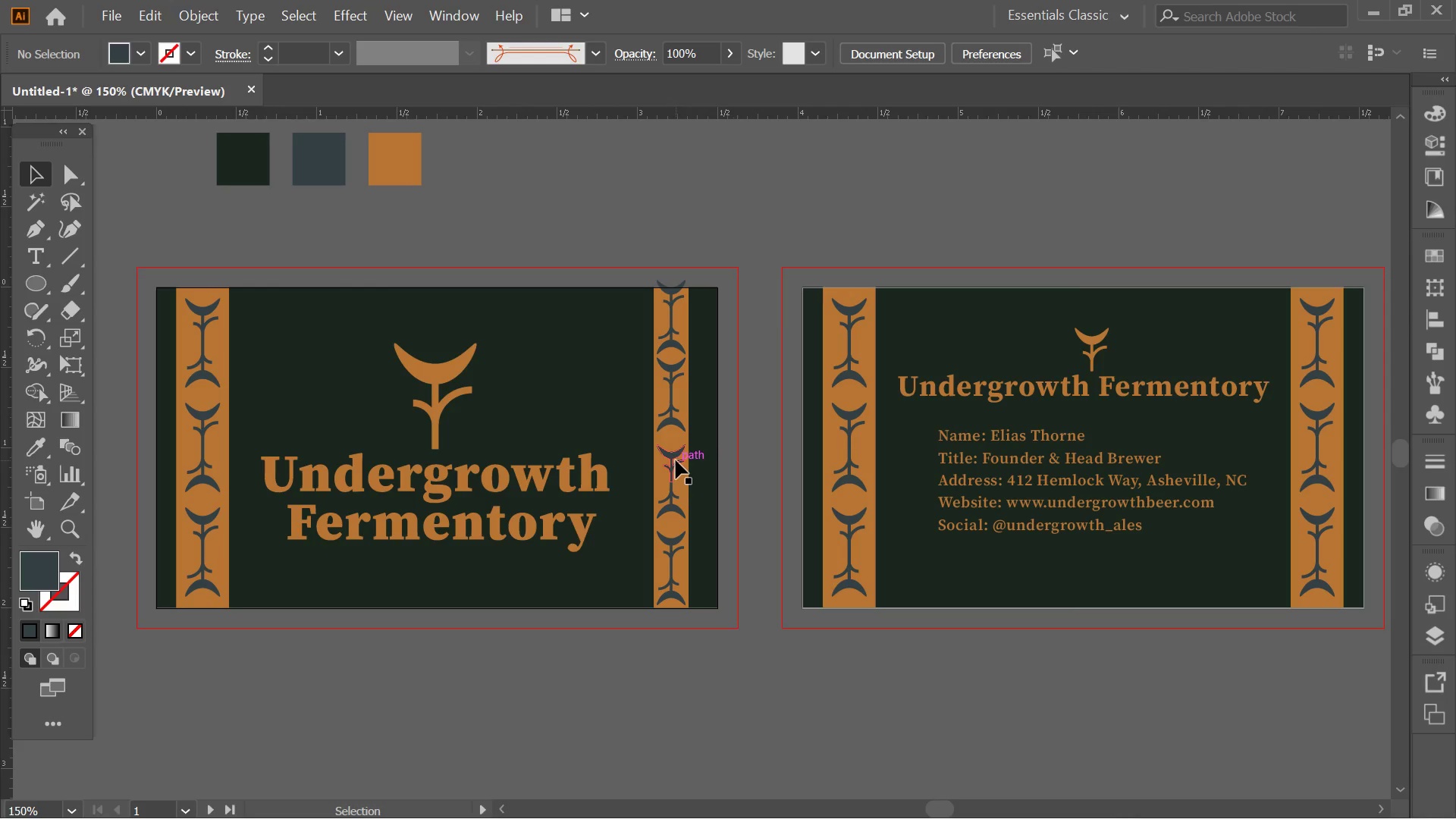 
left_click([676, 460])
 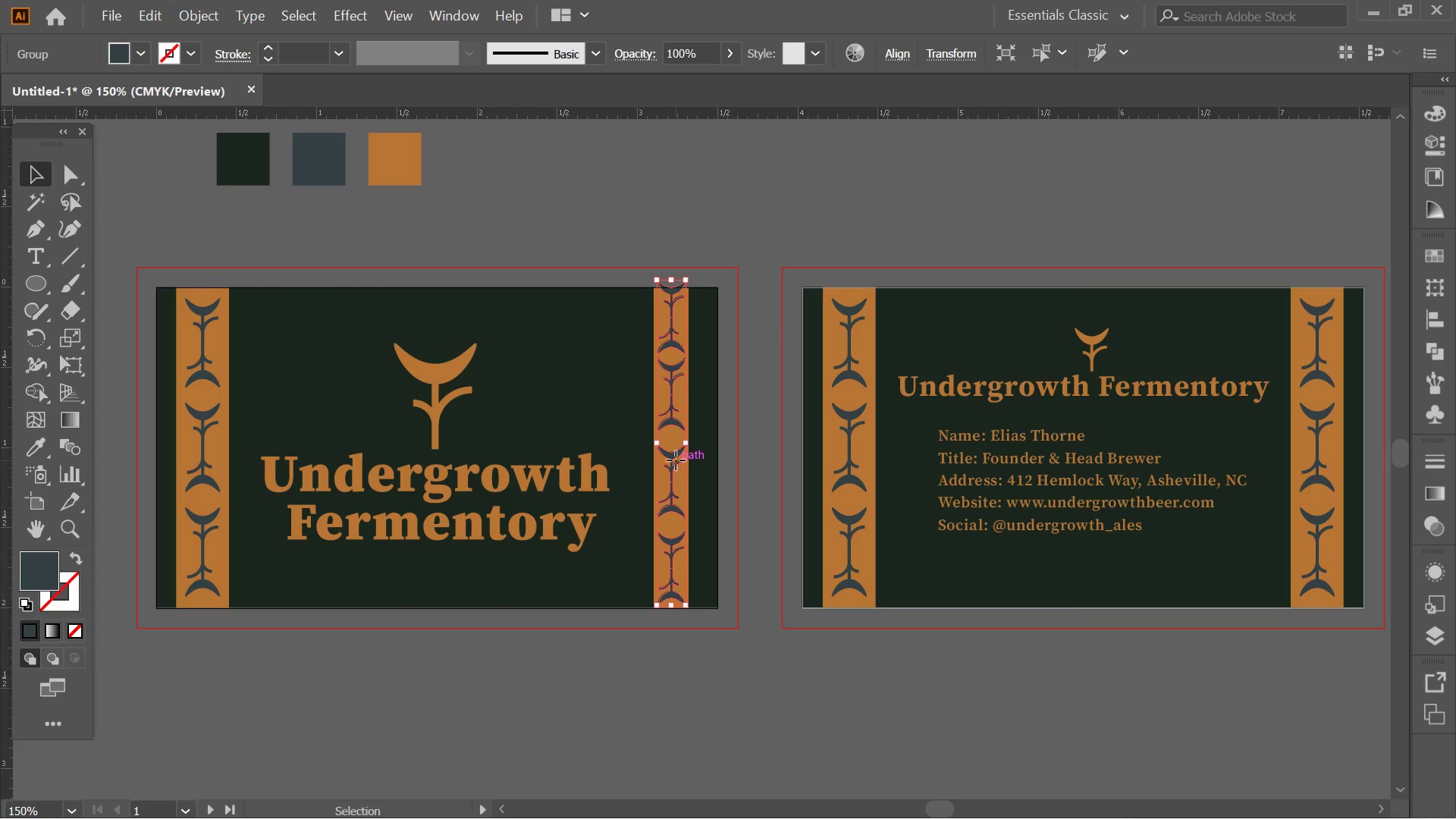 
double_click([676, 460])
 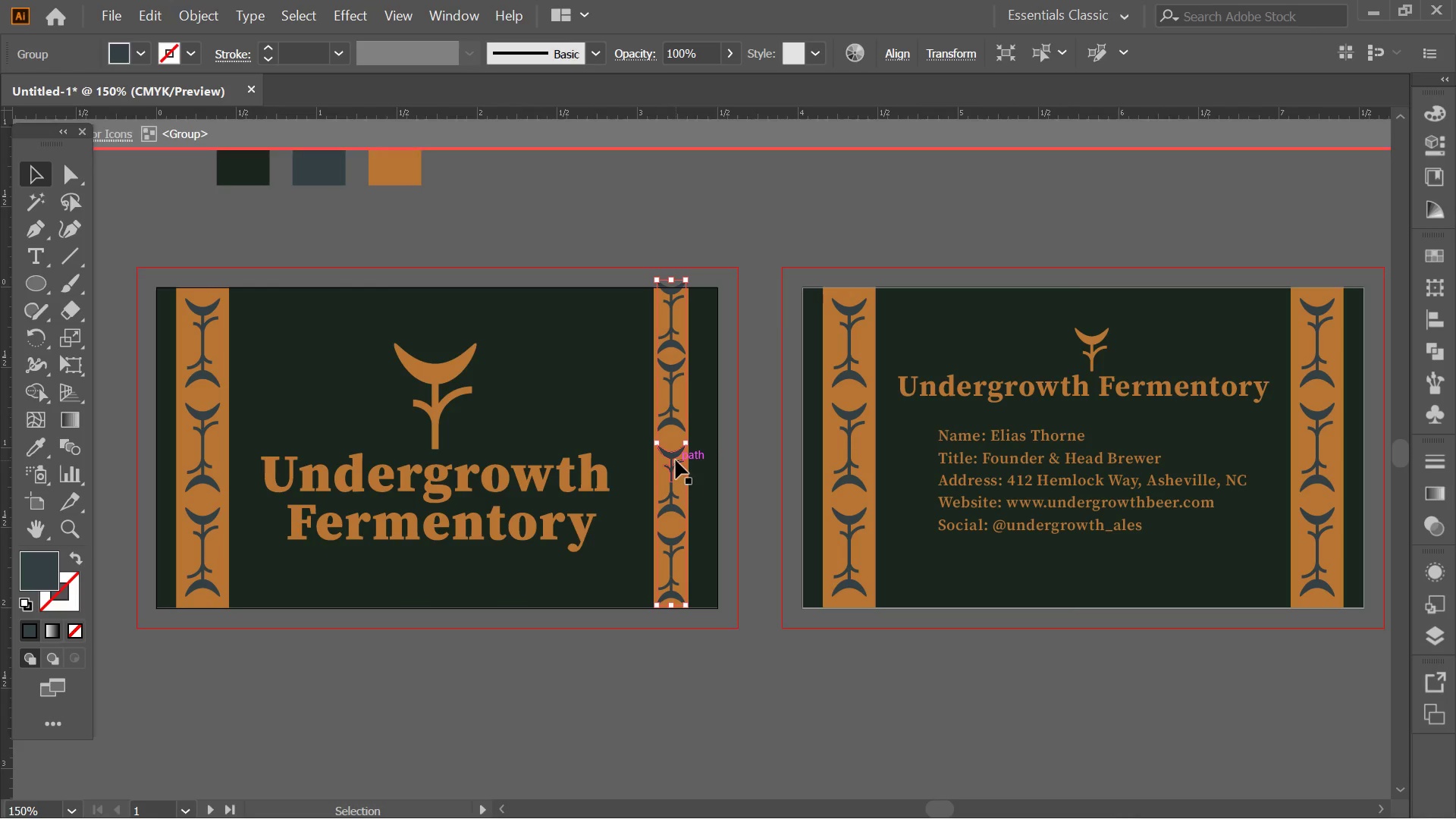 
triple_click([676, 460])
 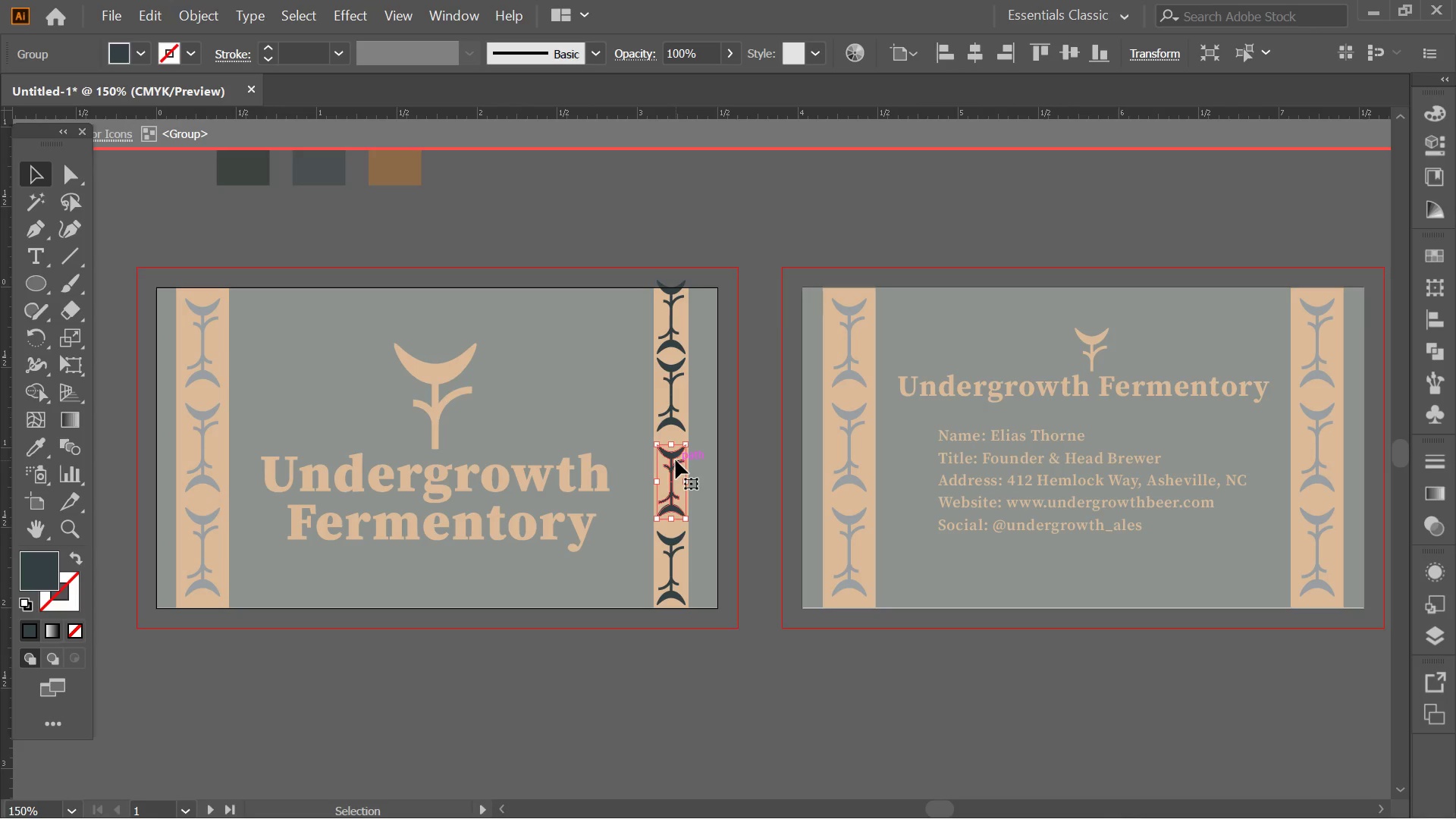 
hold_key(key=ShiftLeft, duration=1.72)
left_click([674, 414])
 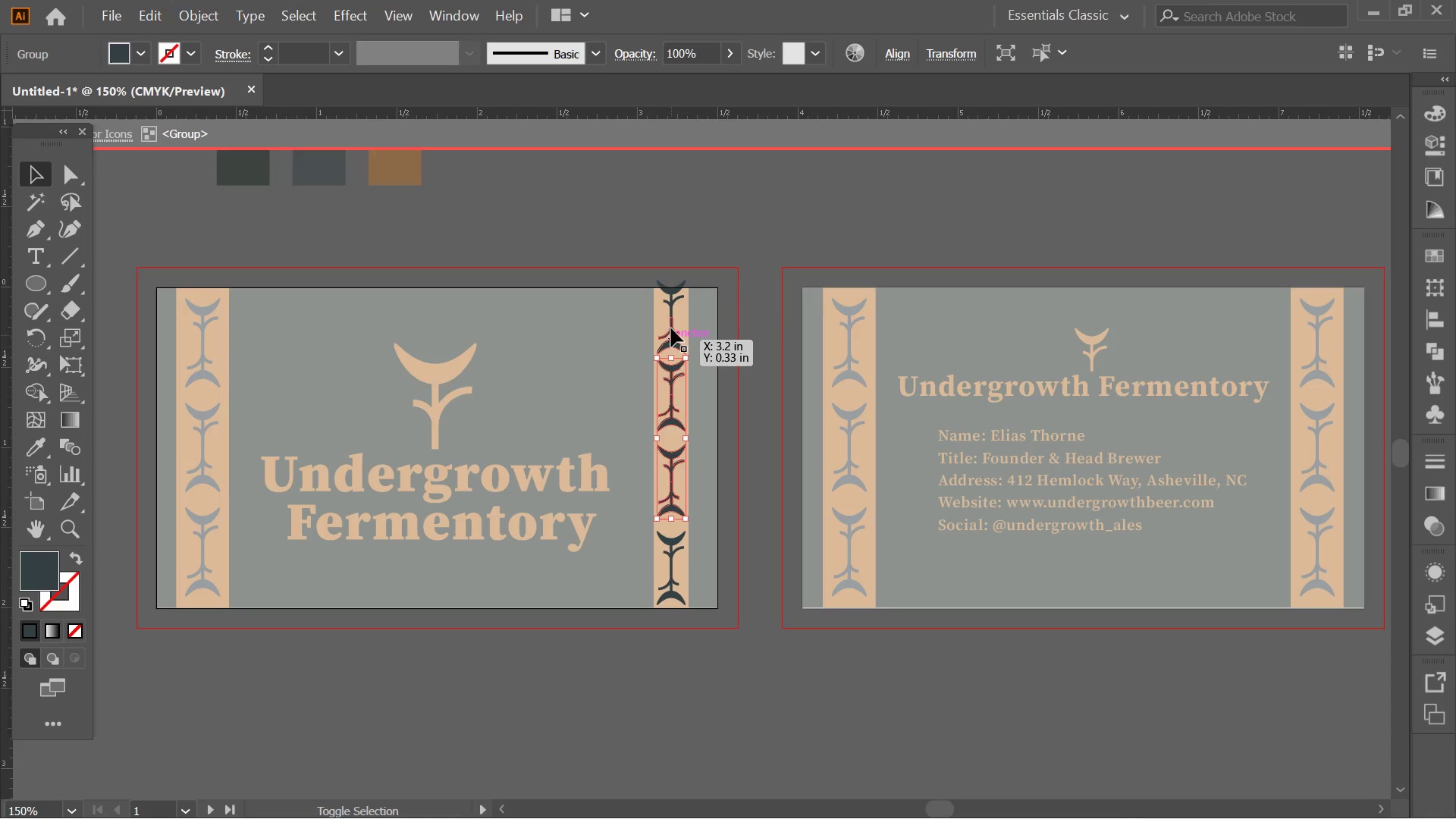 
left_click([670, 320])
 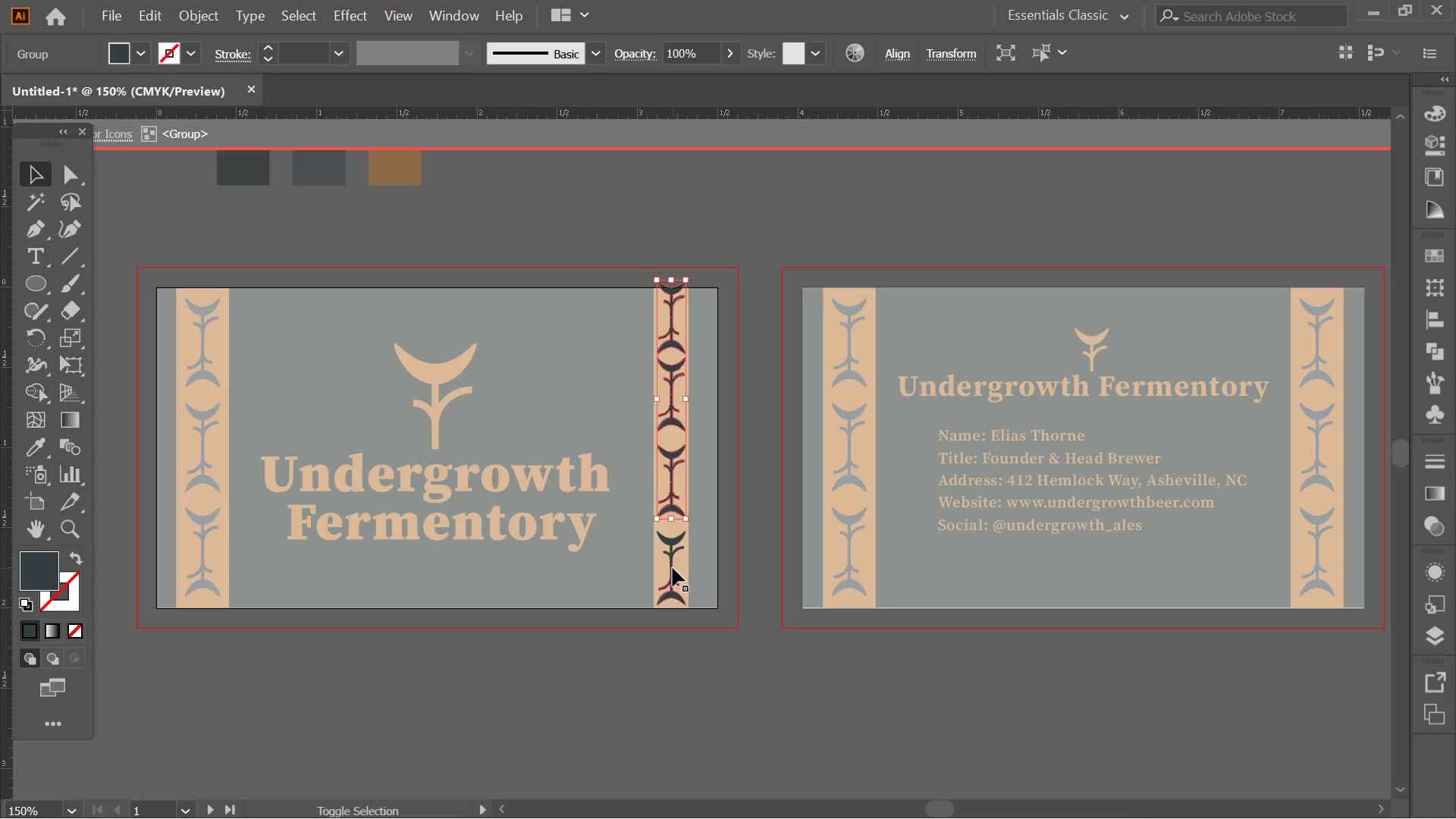 
left_click([671, 570])
 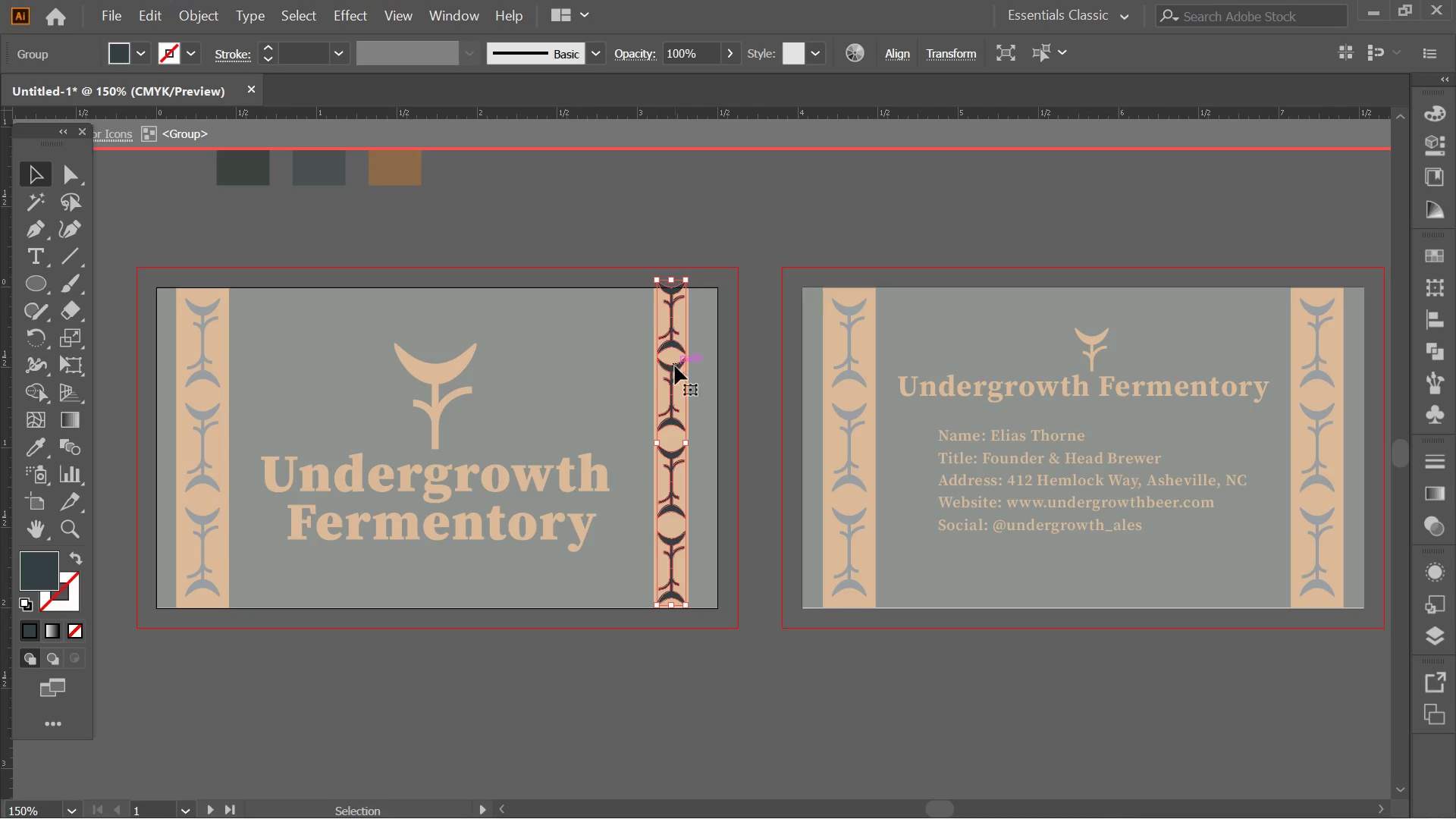 
left_click([756, 267])
 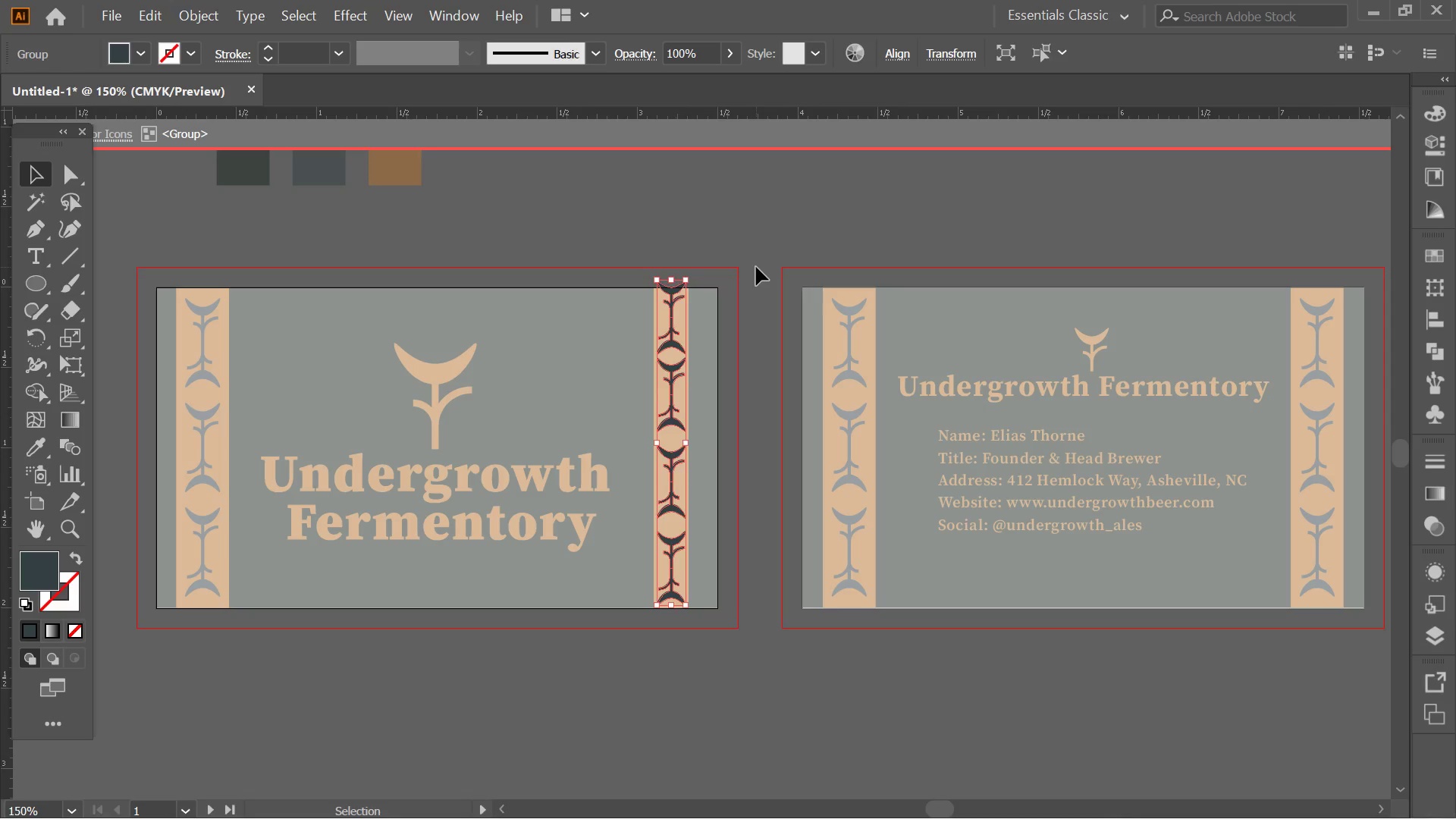 
key(Alt+AltLeft)
 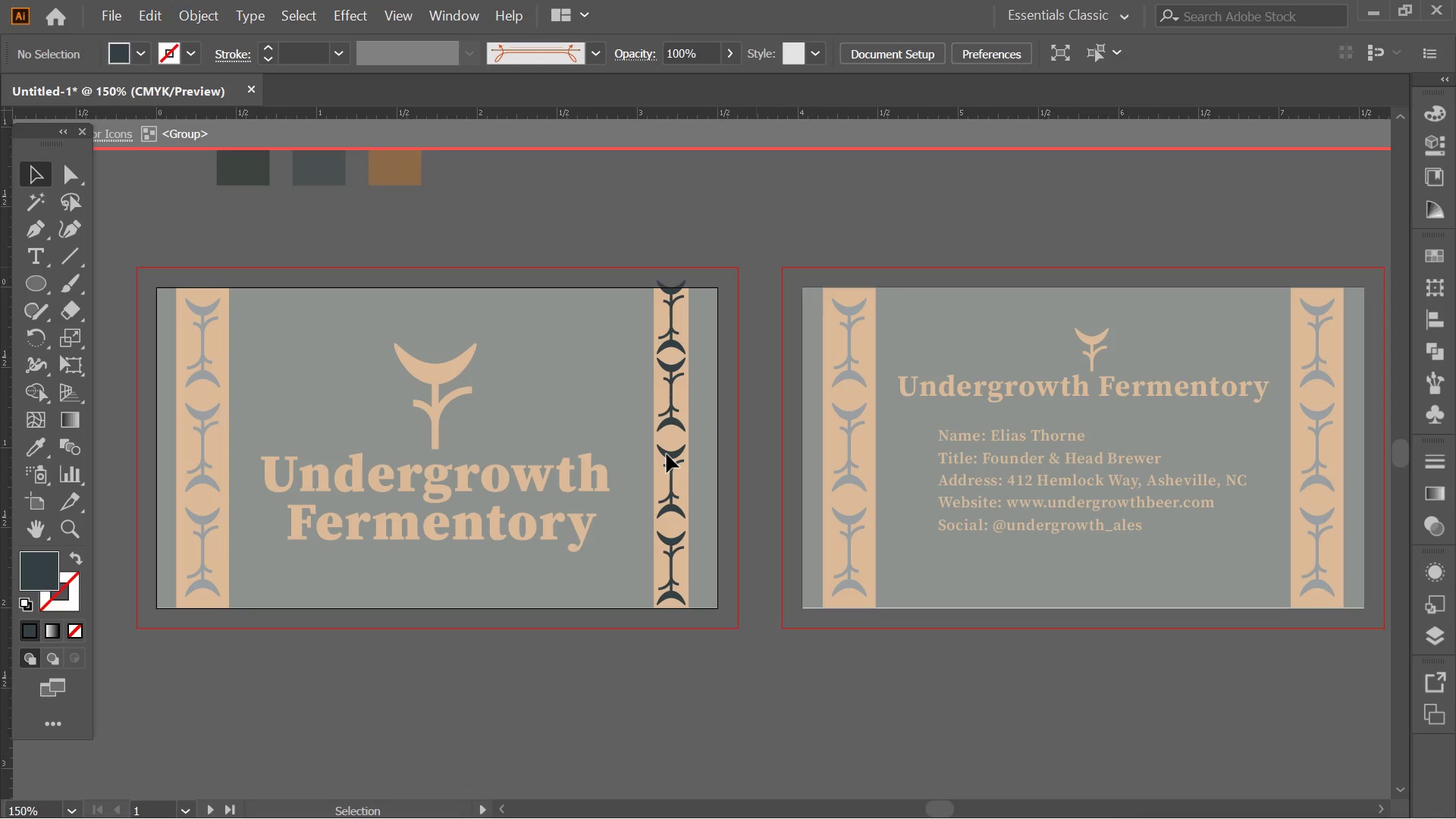 
scroll: coordinate [667, 454], scroll_direction: up, amount: 3.0
 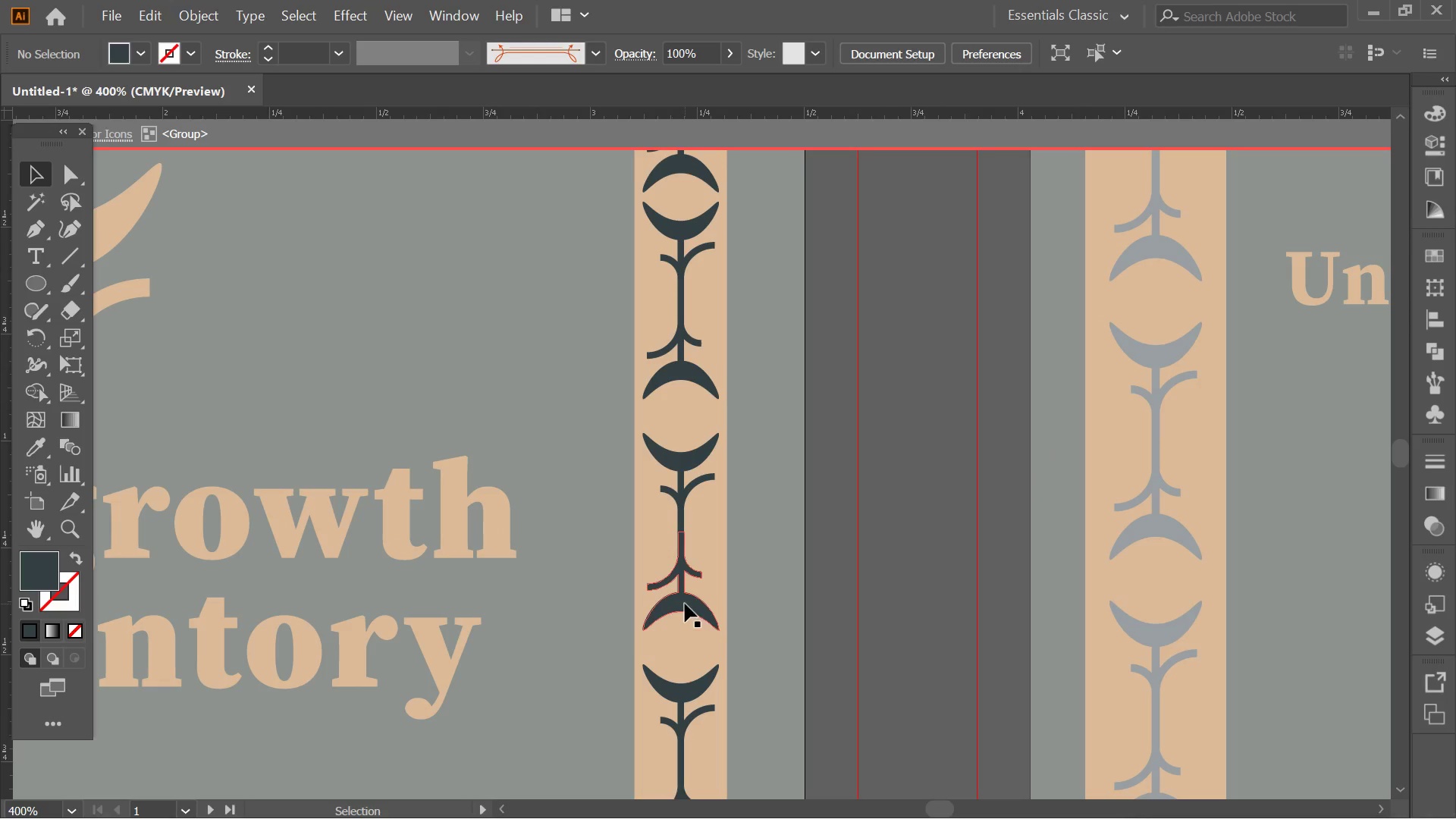 
left_click_drag(start_coordinate=[685, 604], to_coordinate=[688, 640])
 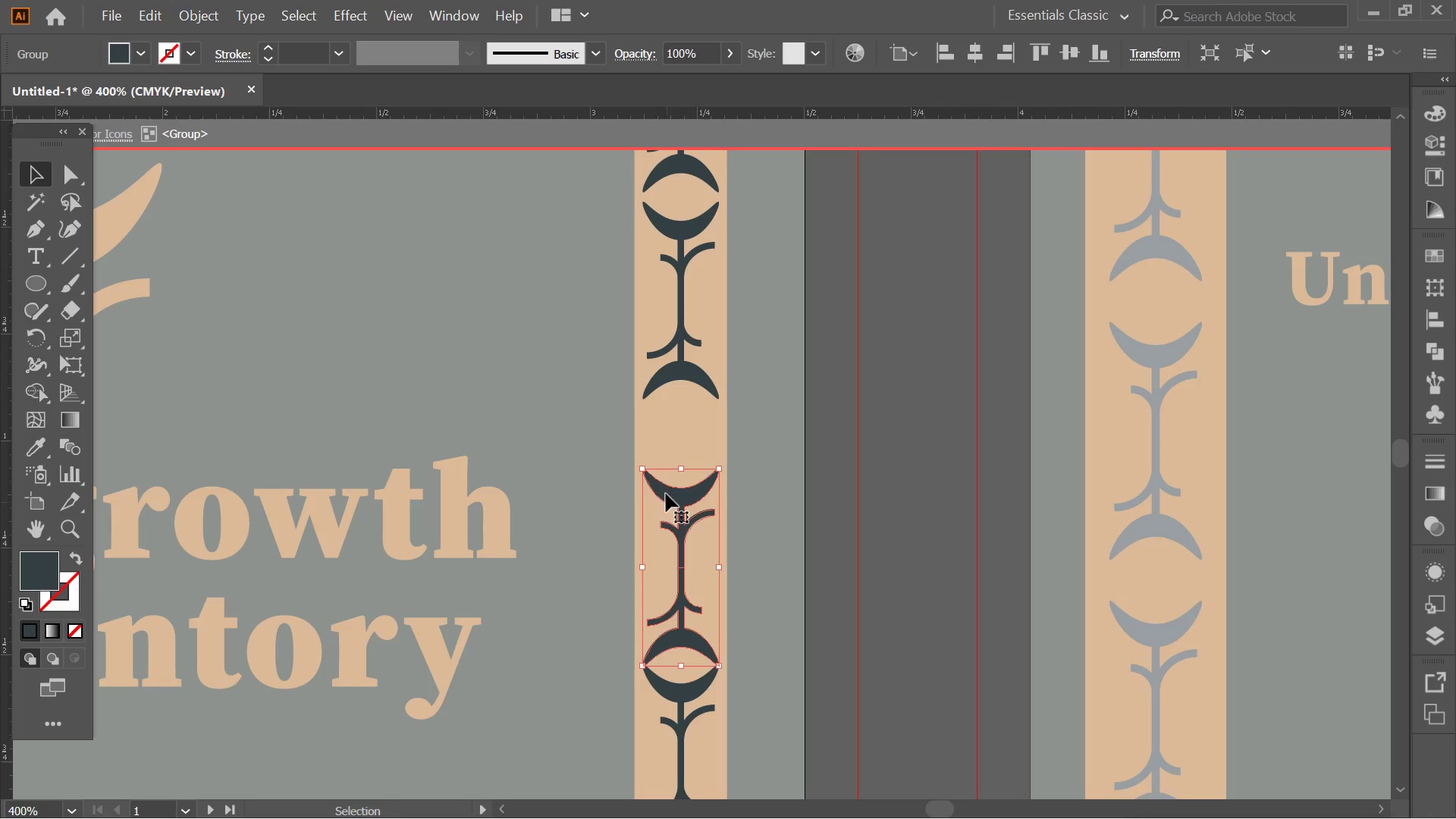 
hold_key(key=ShiftLeft, duration=1.39)
 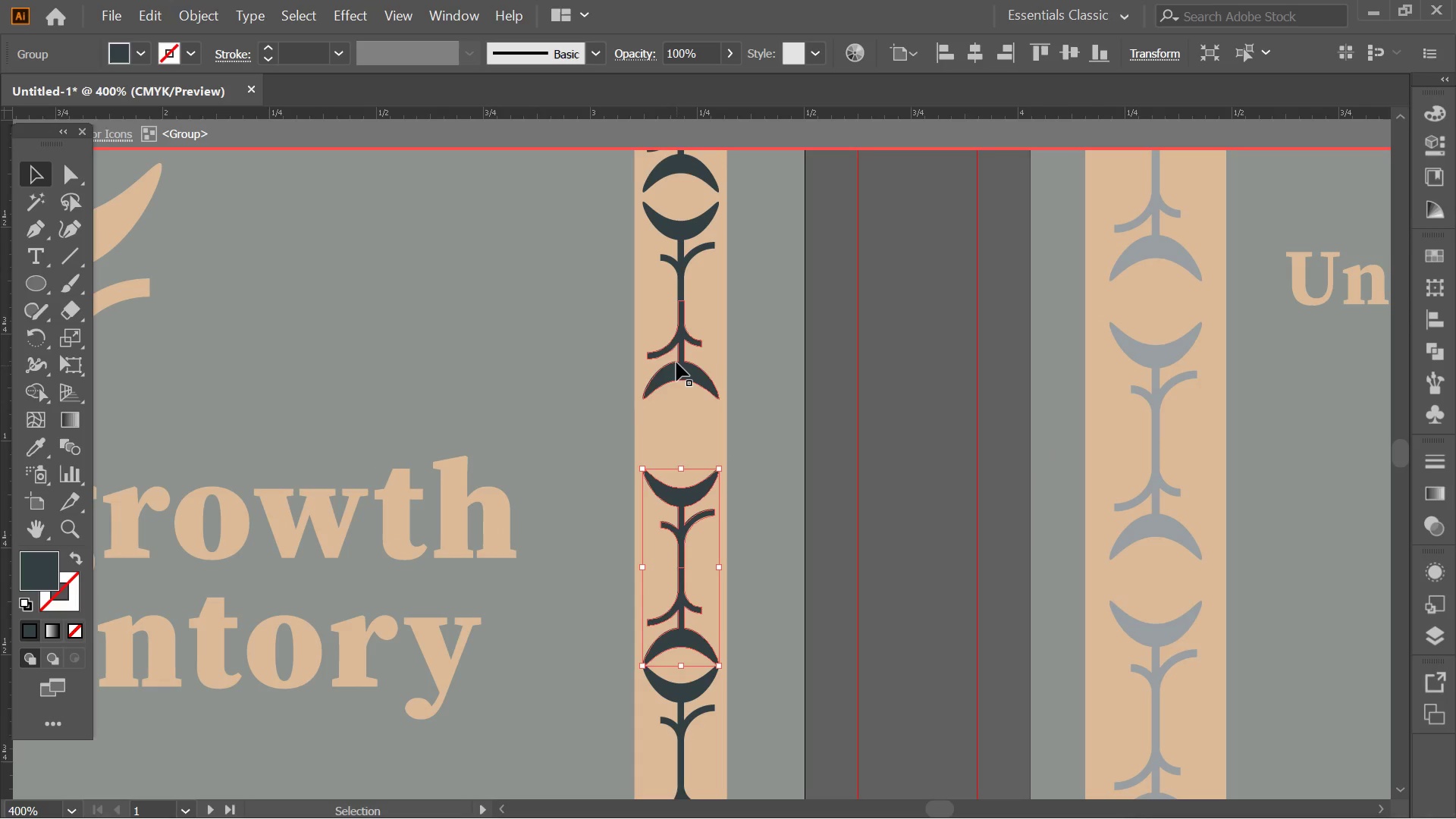 
left_click_drag(start_coordinate=[676, 358], to_coordinate=[679, 433])
 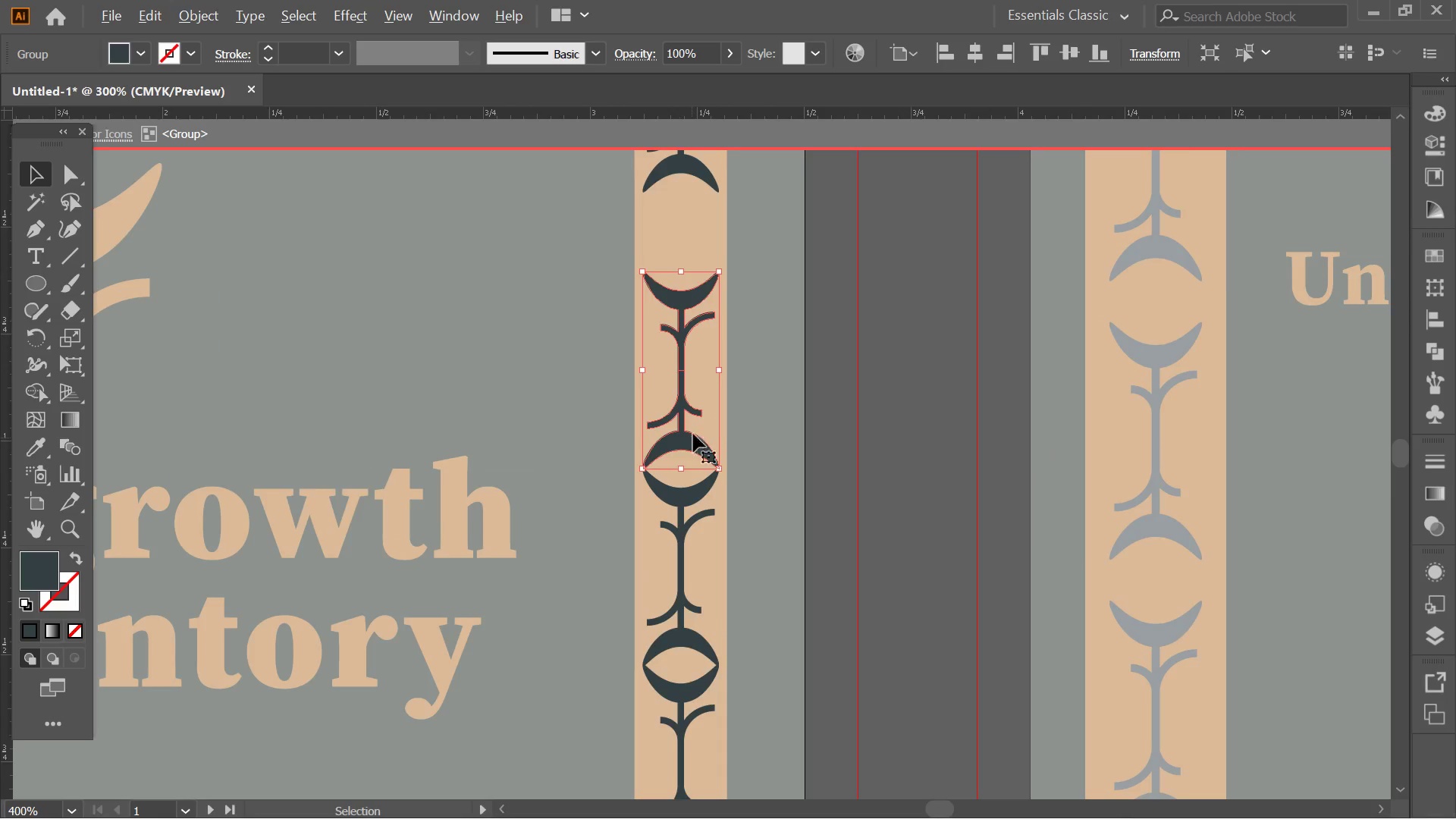 
hold_key(key=ShiftLeft, duration=0.98)
 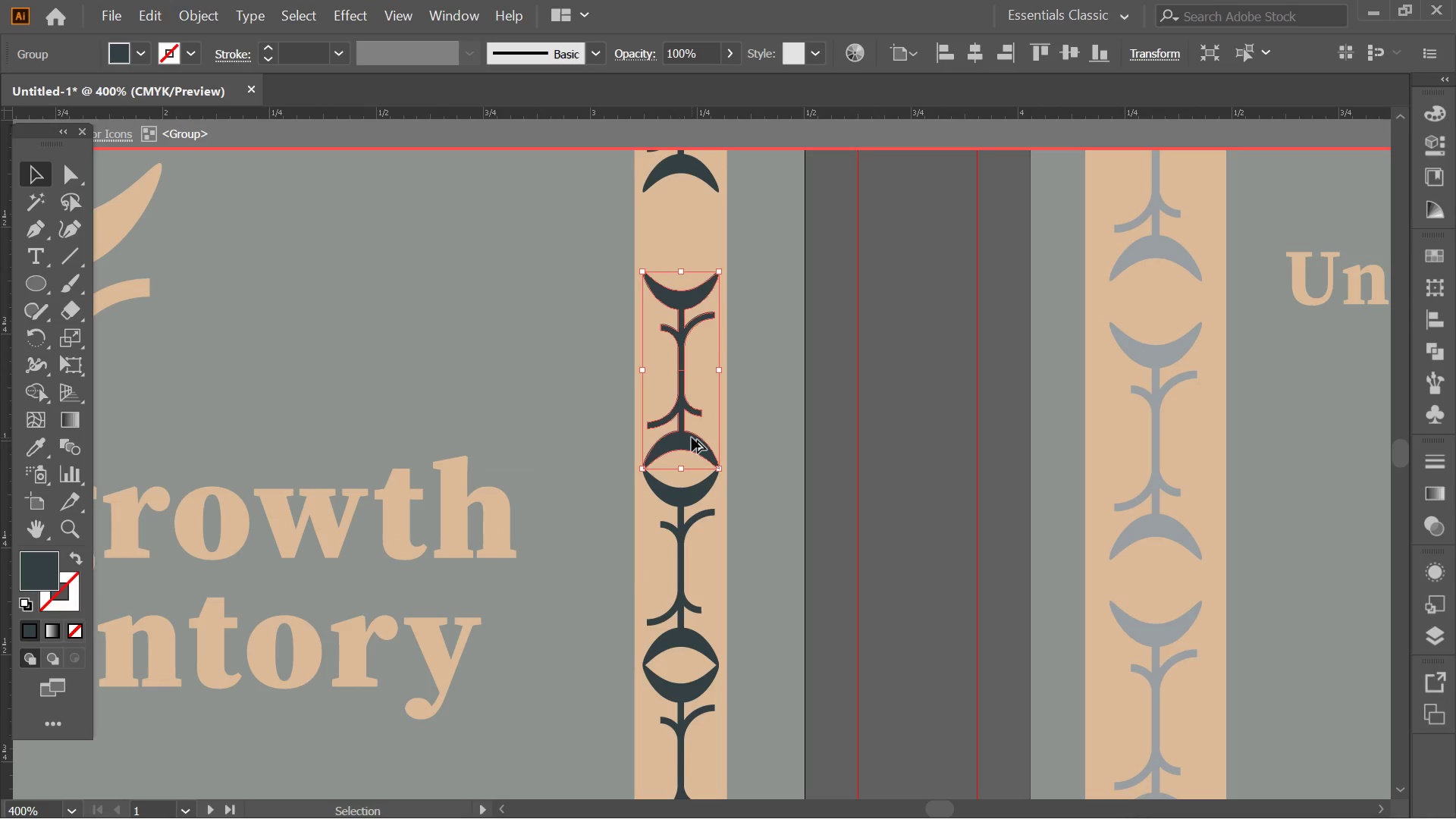 
key(Alt+AltLeft)
 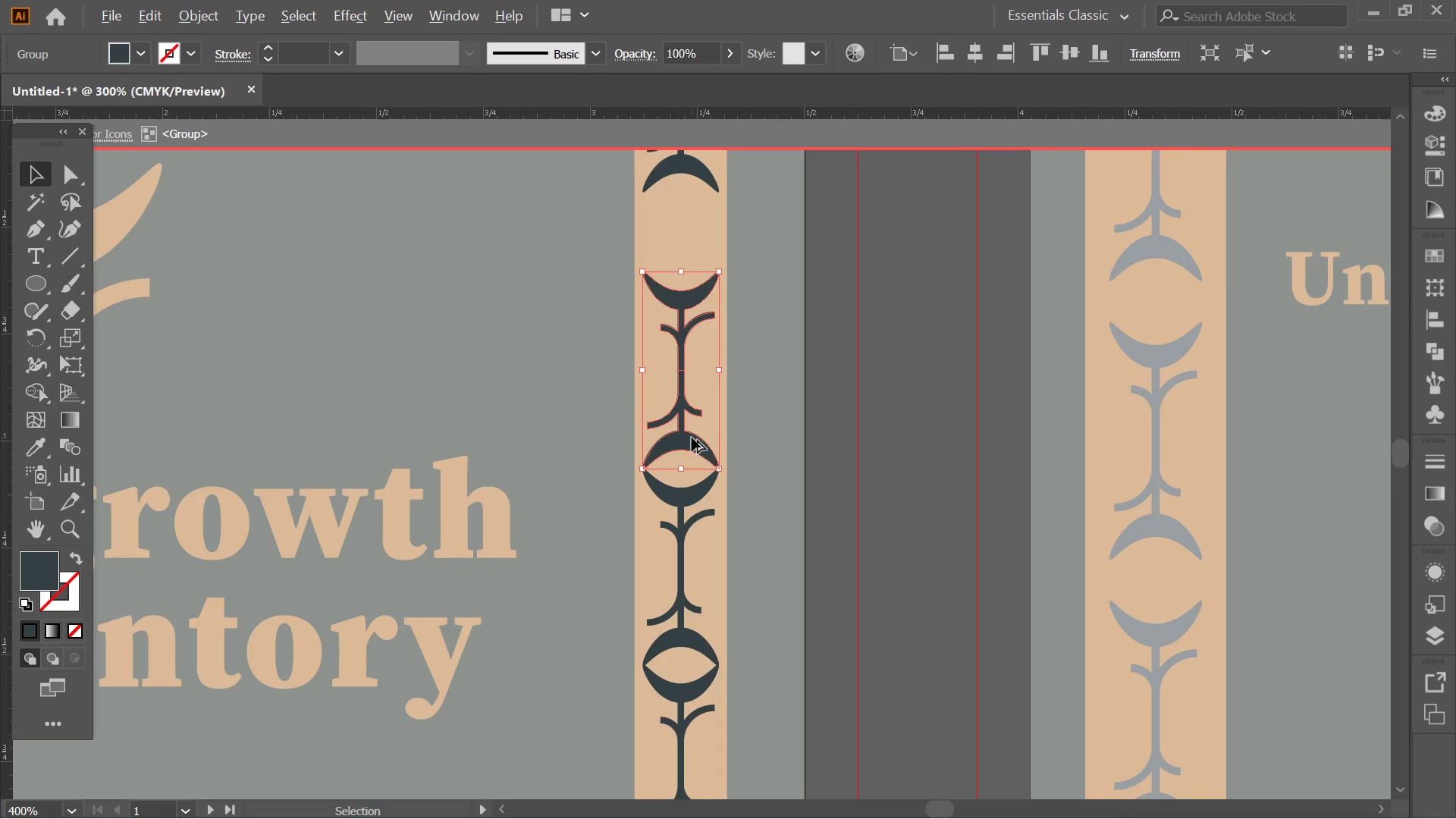 
hold_key(key=Space, duration=0.48)
 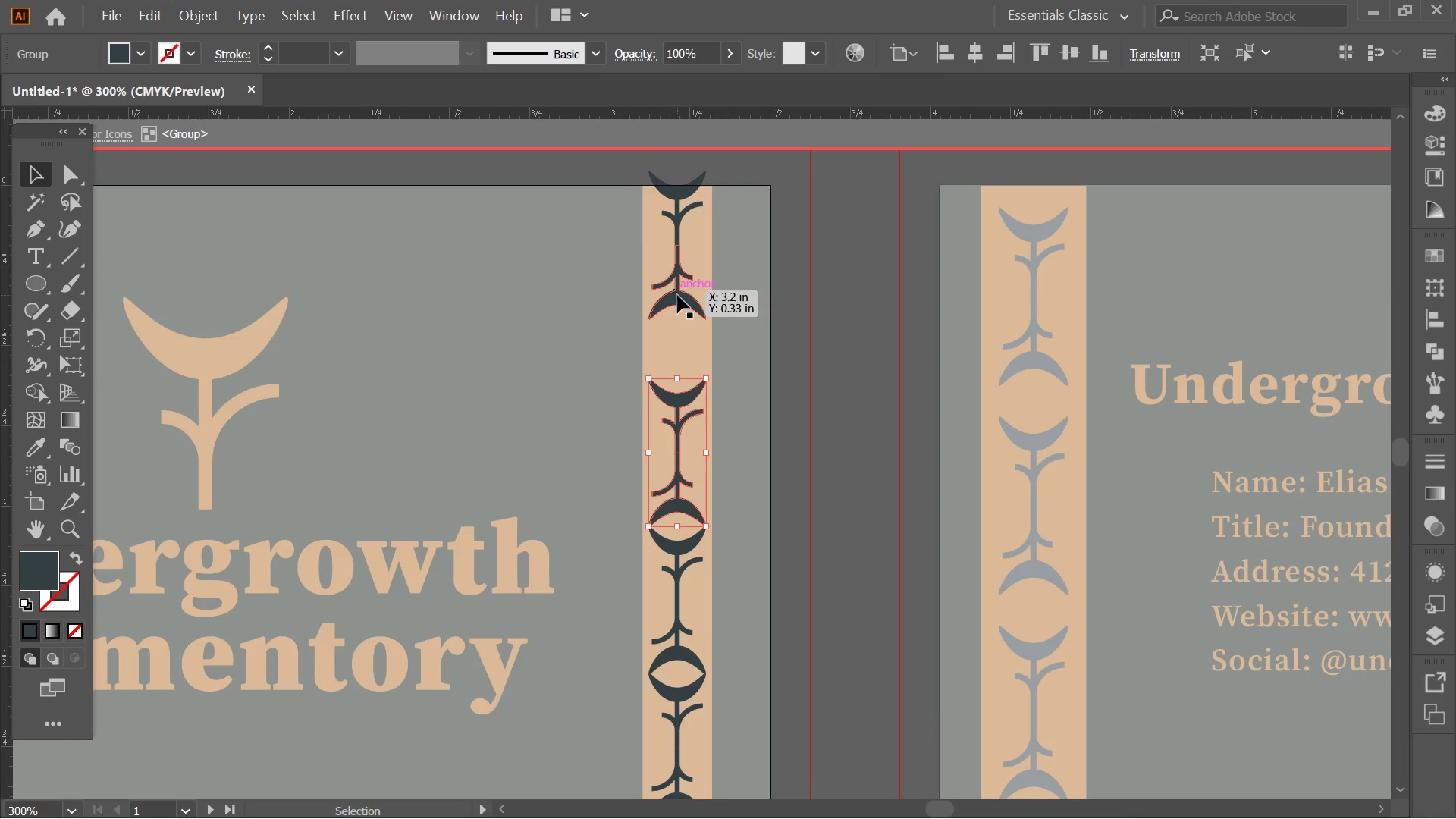 
left_click_drag(start_coordinate=[695, 360], to_coordinate=[690, 443])
 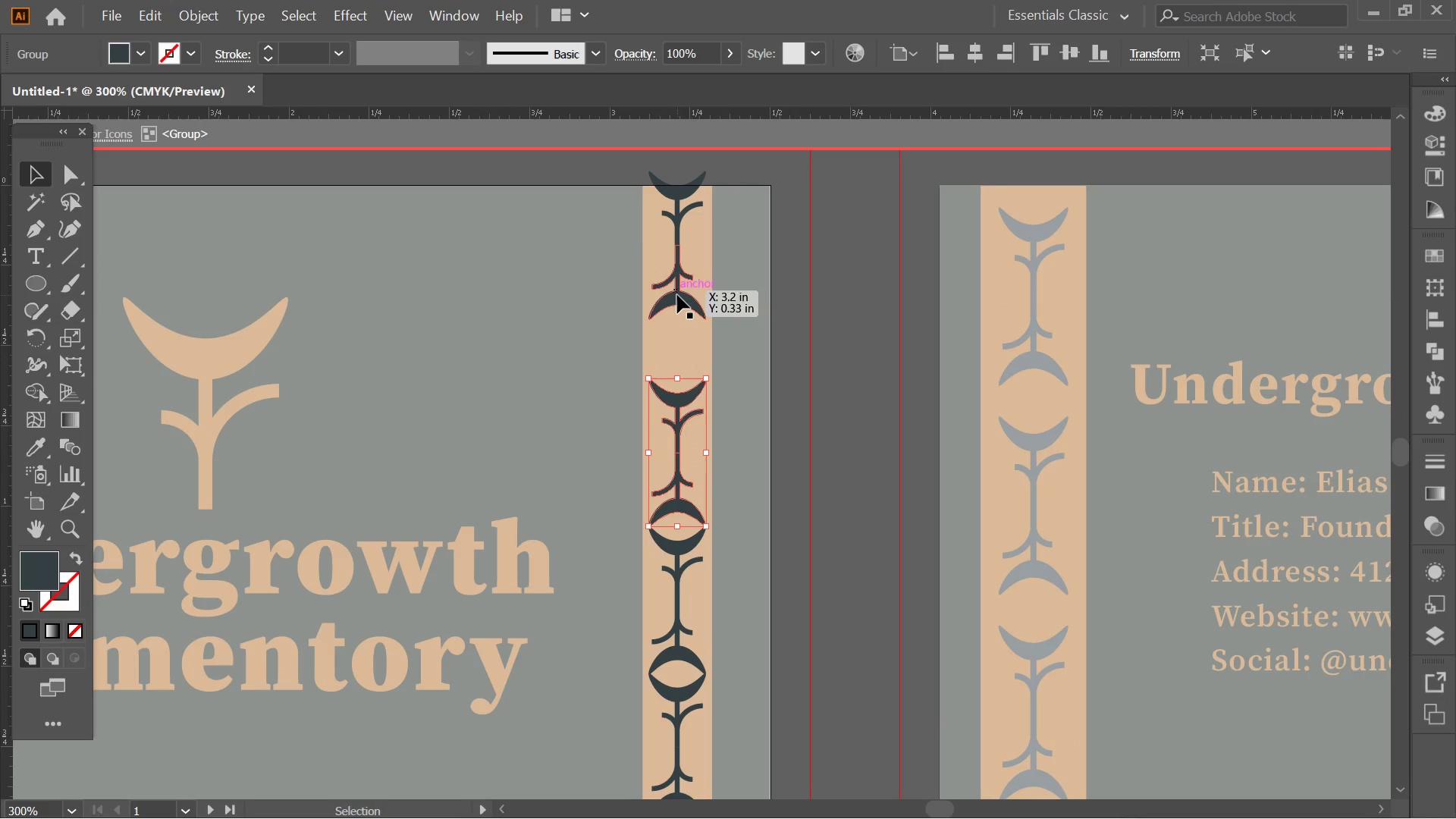 
scroll: coordinate [692, 438], scroll_direction: down, amount: 2.0
 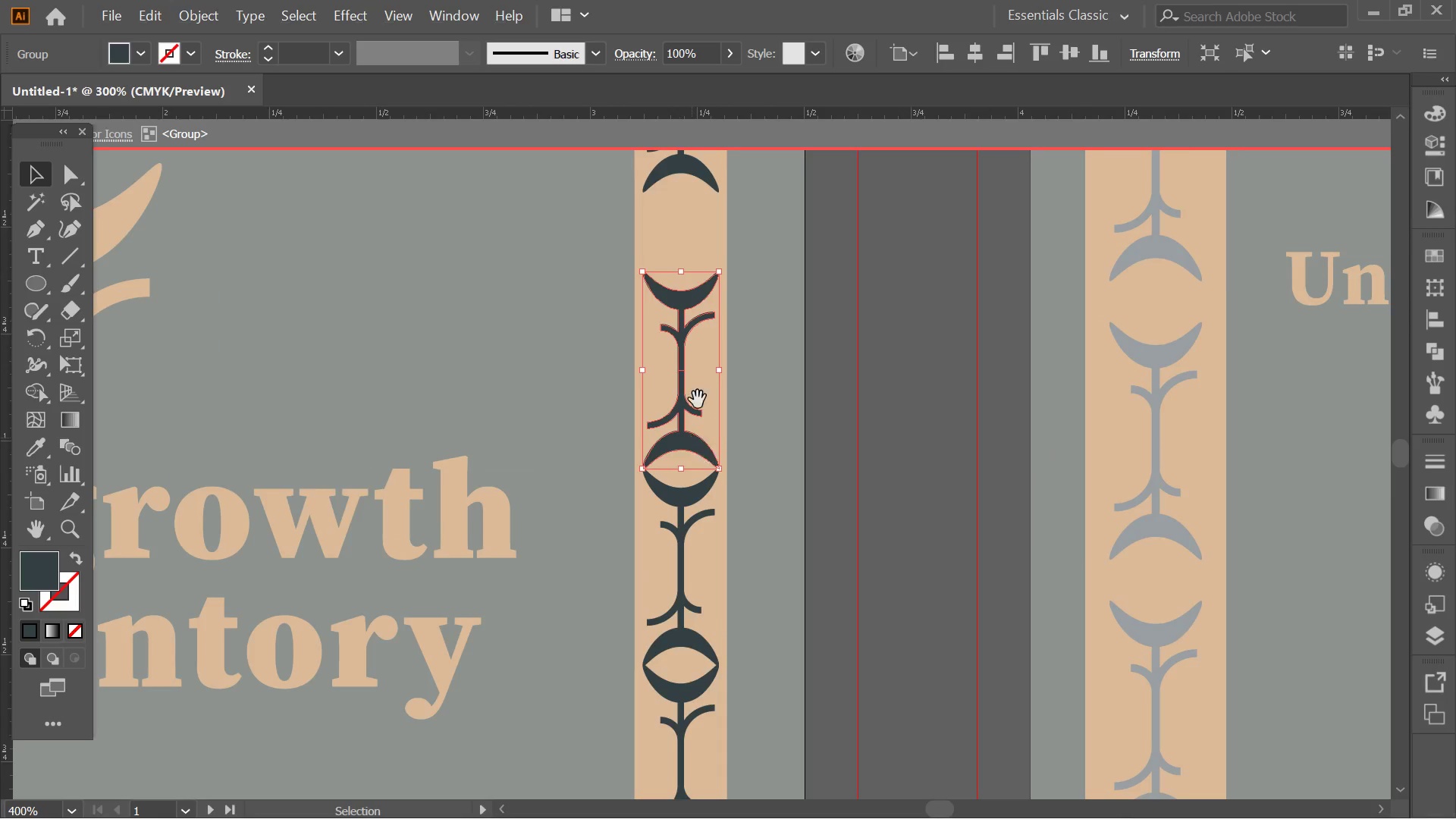 
left_click_drag(start_coordinate=[676, 297], to_coordinate=[678, 353])
 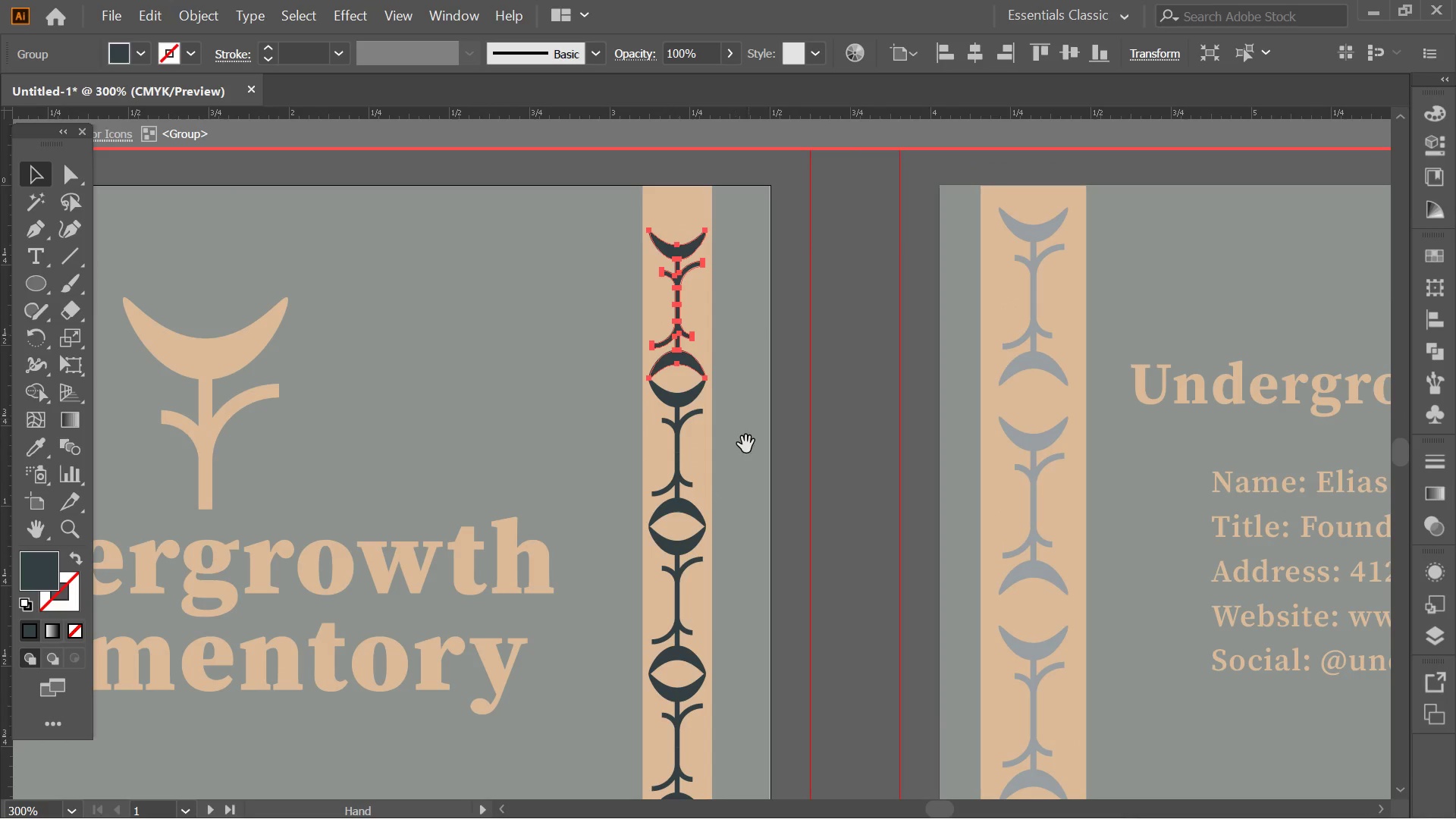 
hold_key(key=ShiftLeft, duration=1.39)
 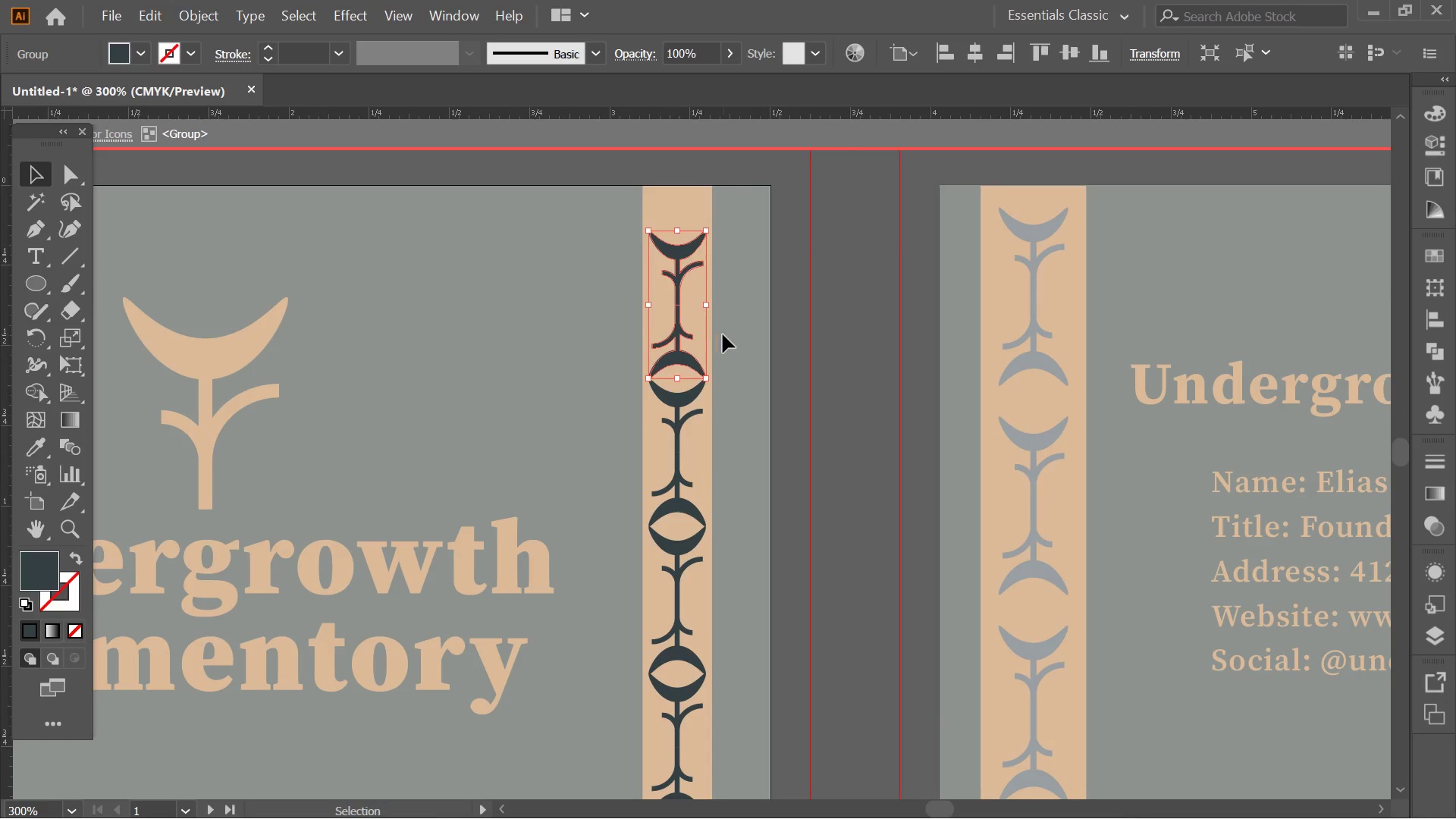 
hold_key(key=Space, duration=0.7)
 